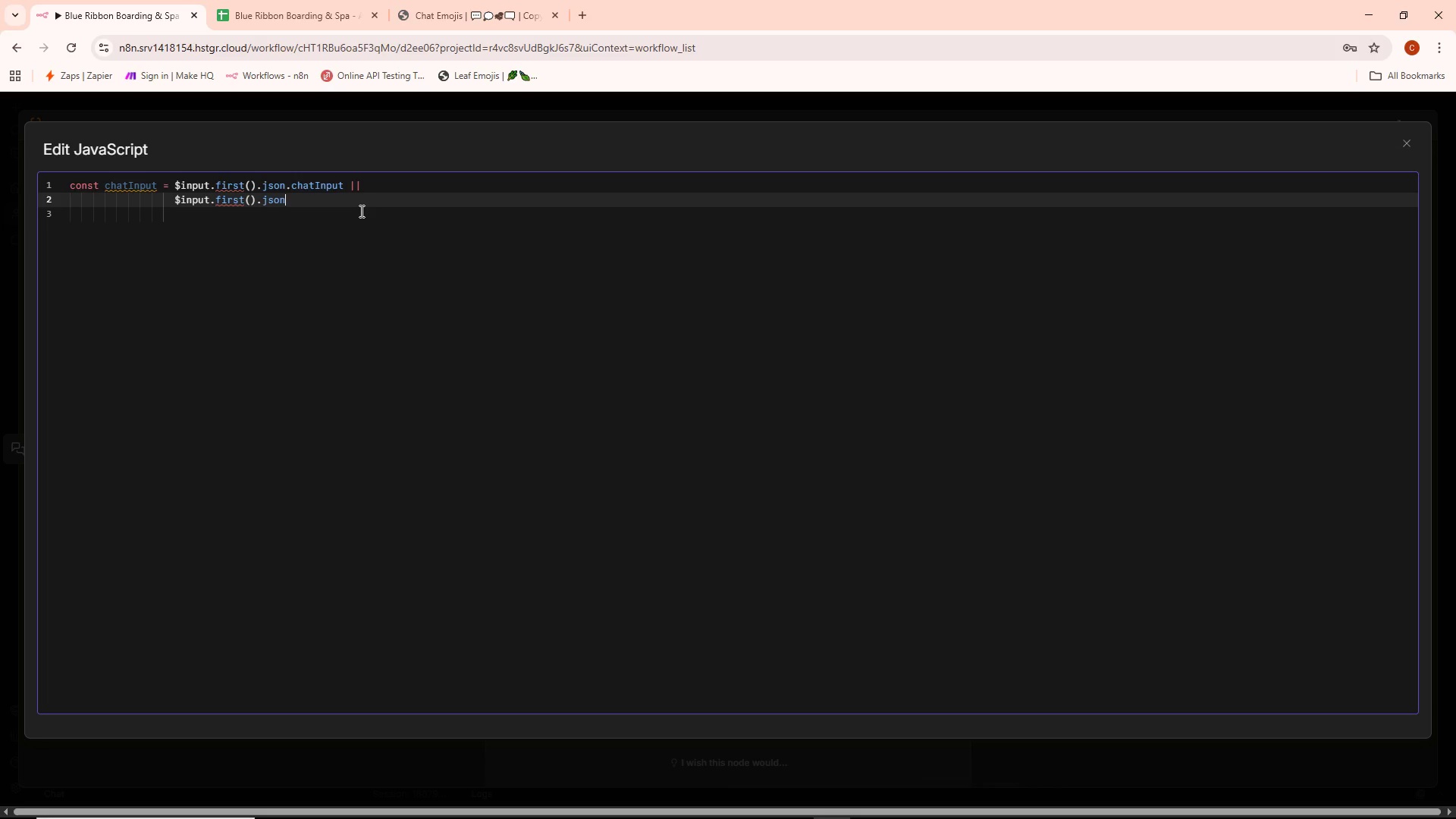 
type(.message ||)
 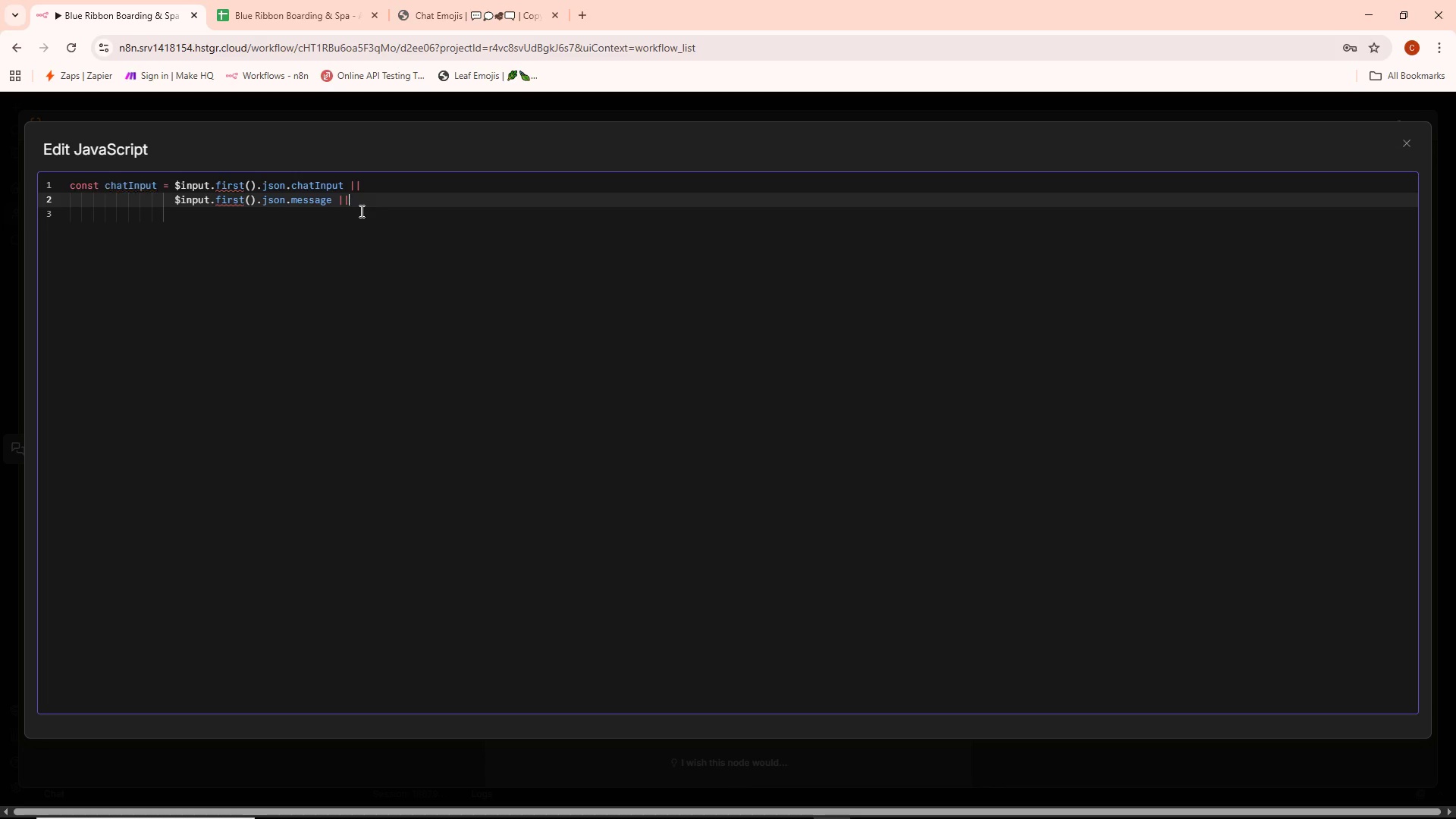 
key(Enter)
 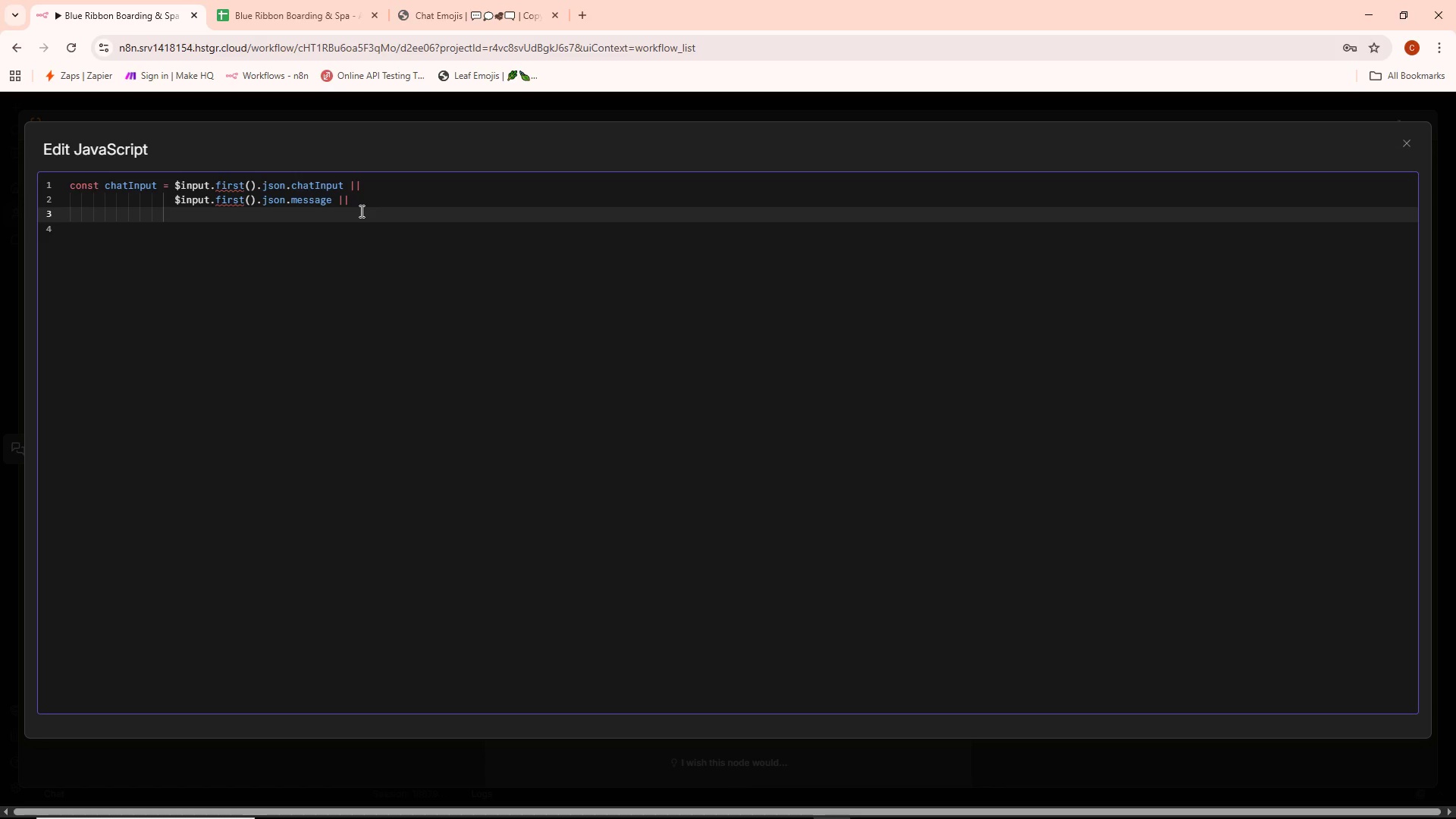 
type(          $input.first()
 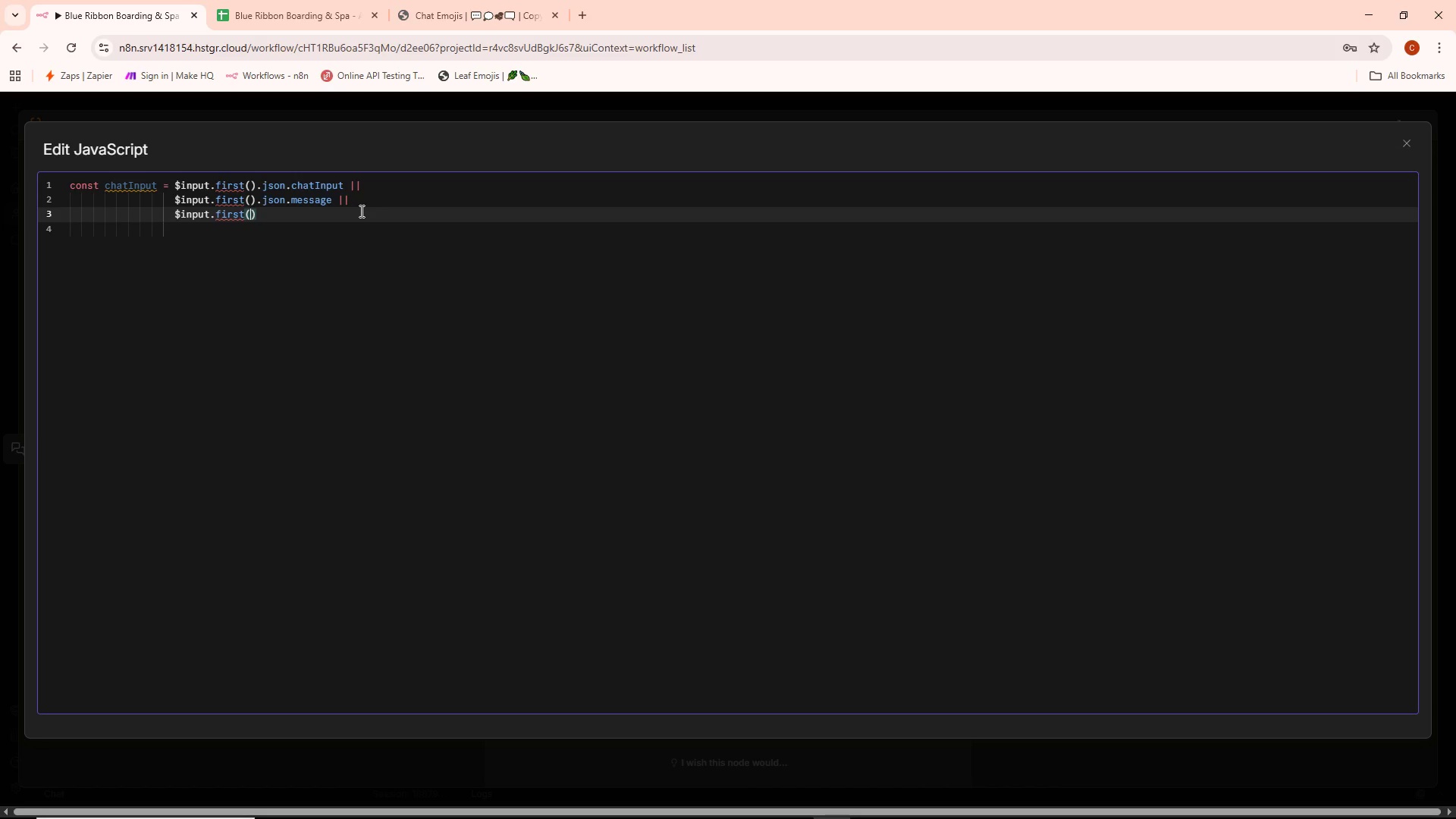 
key(ArrowRight)
 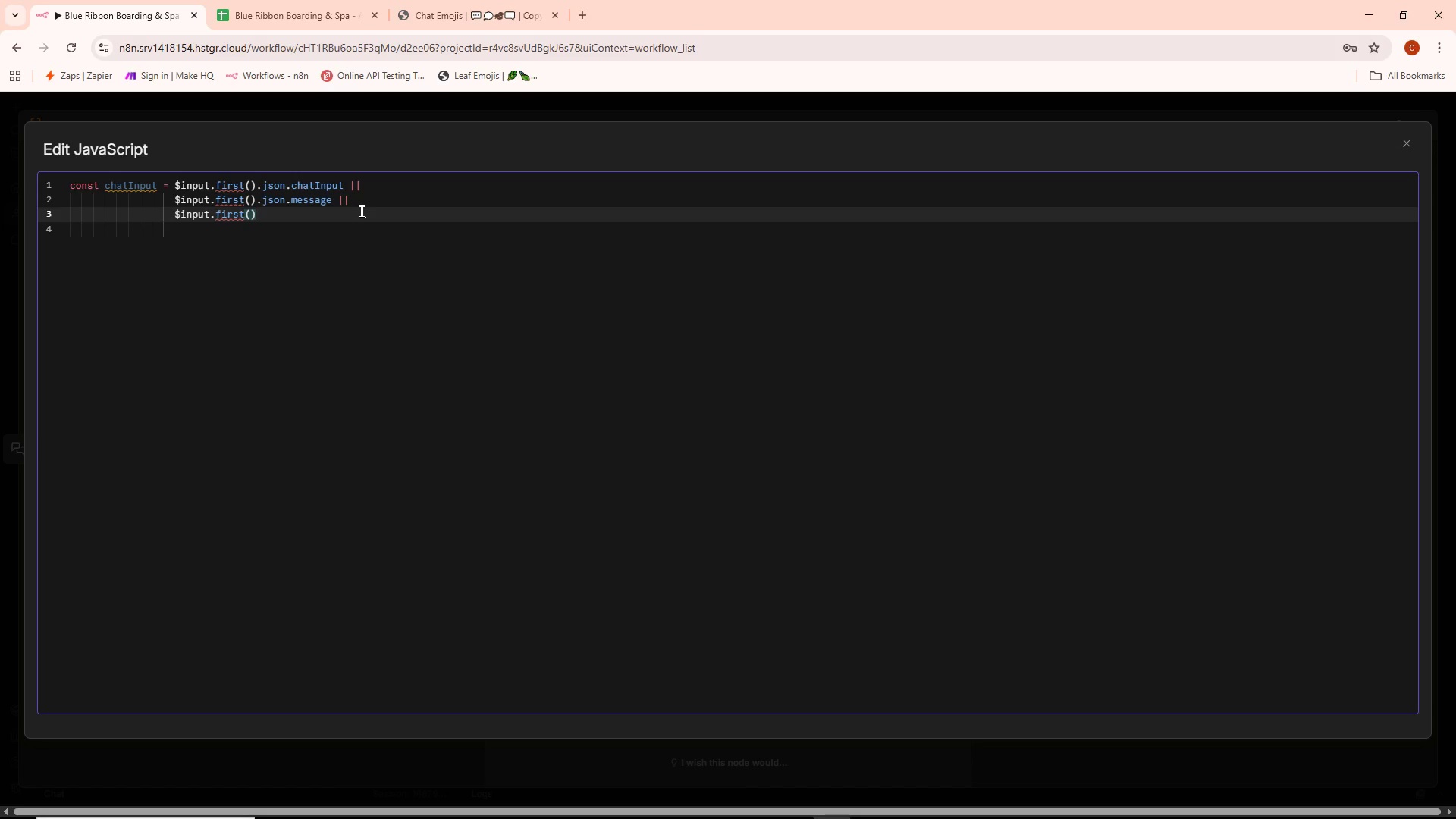 
type(.json.input || ")
key(Backspace)
type(')
 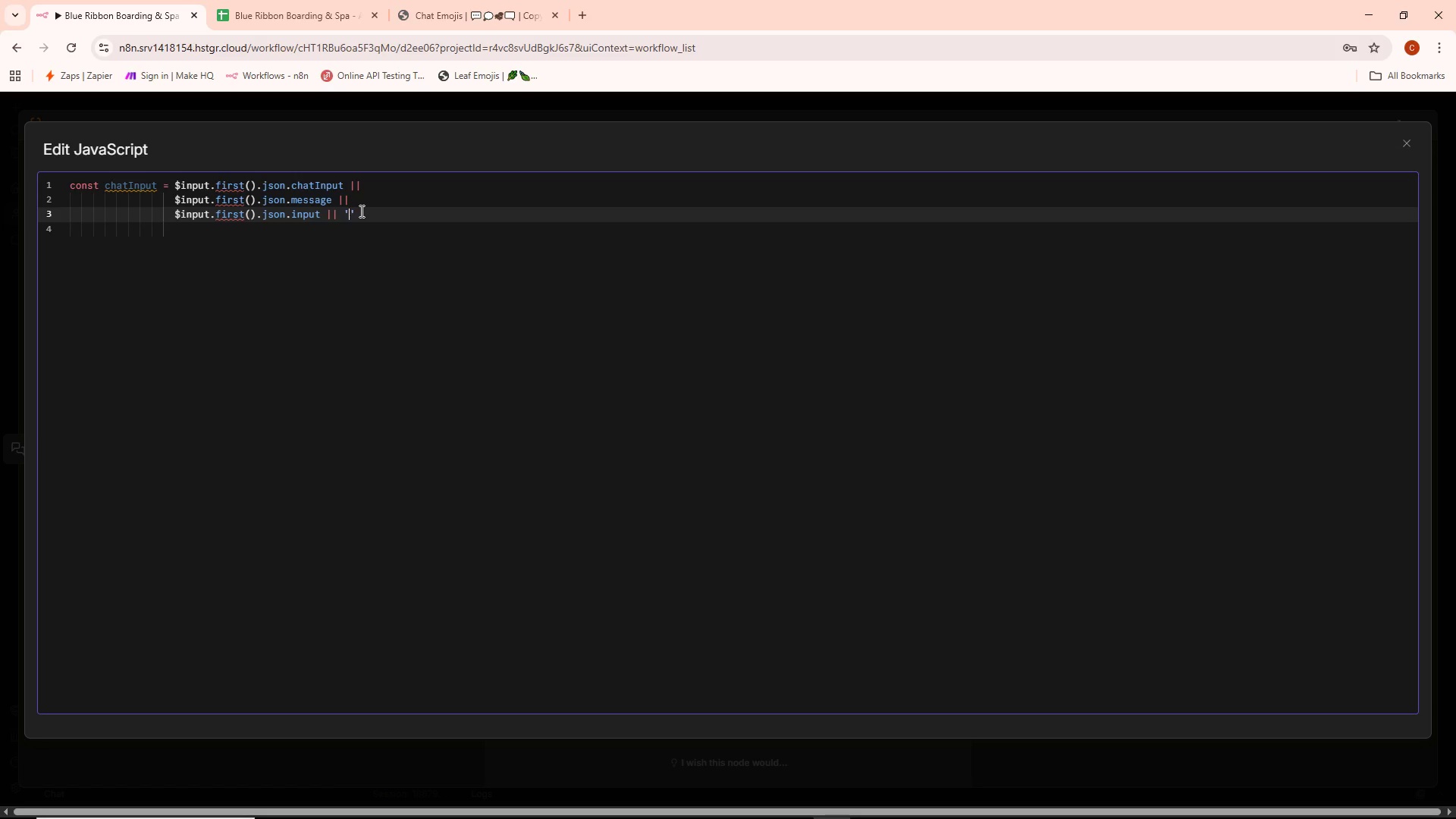 
key(ArrowRight)
 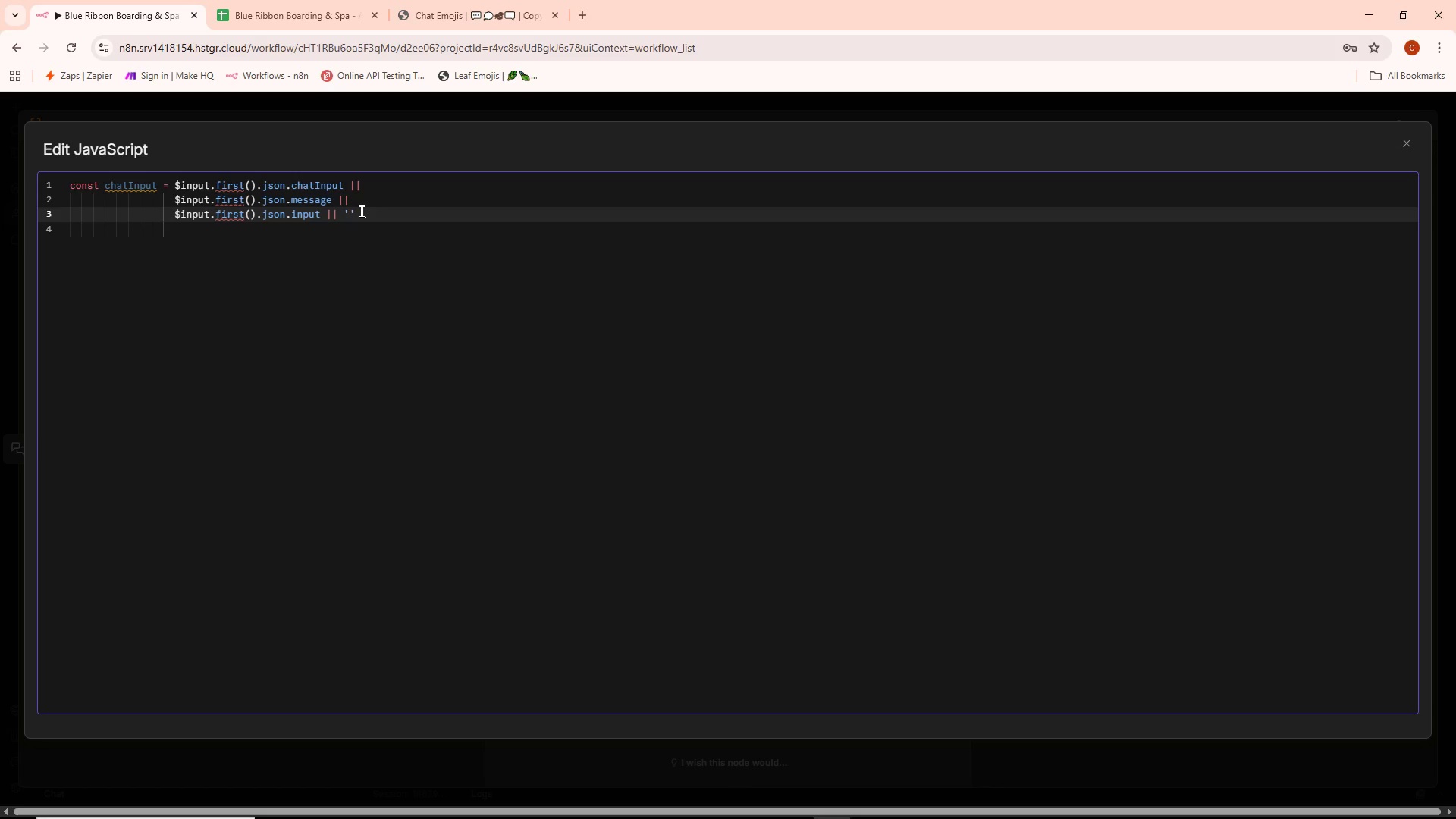 
key(Semicolon)
 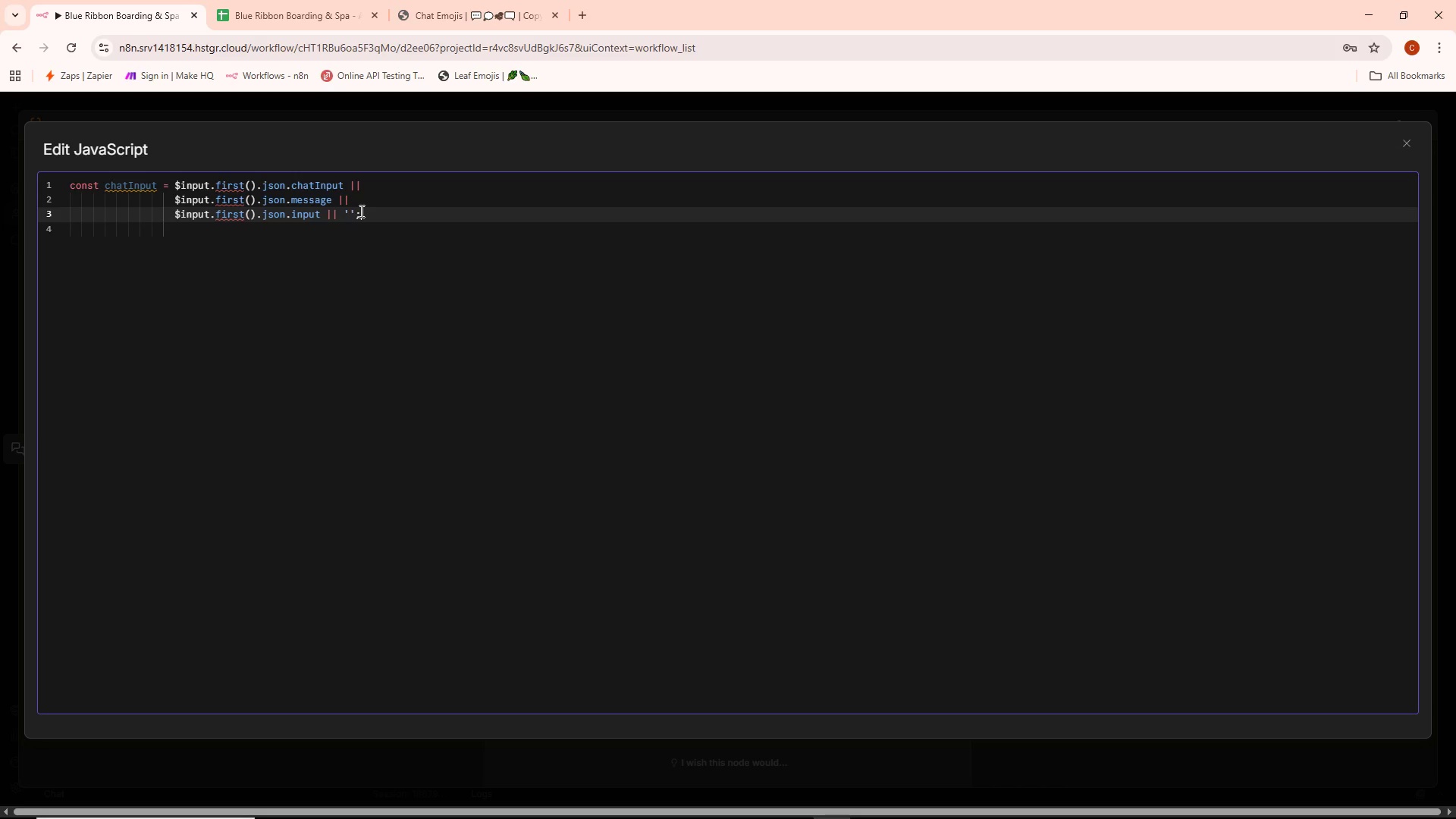 
key(Enter)
 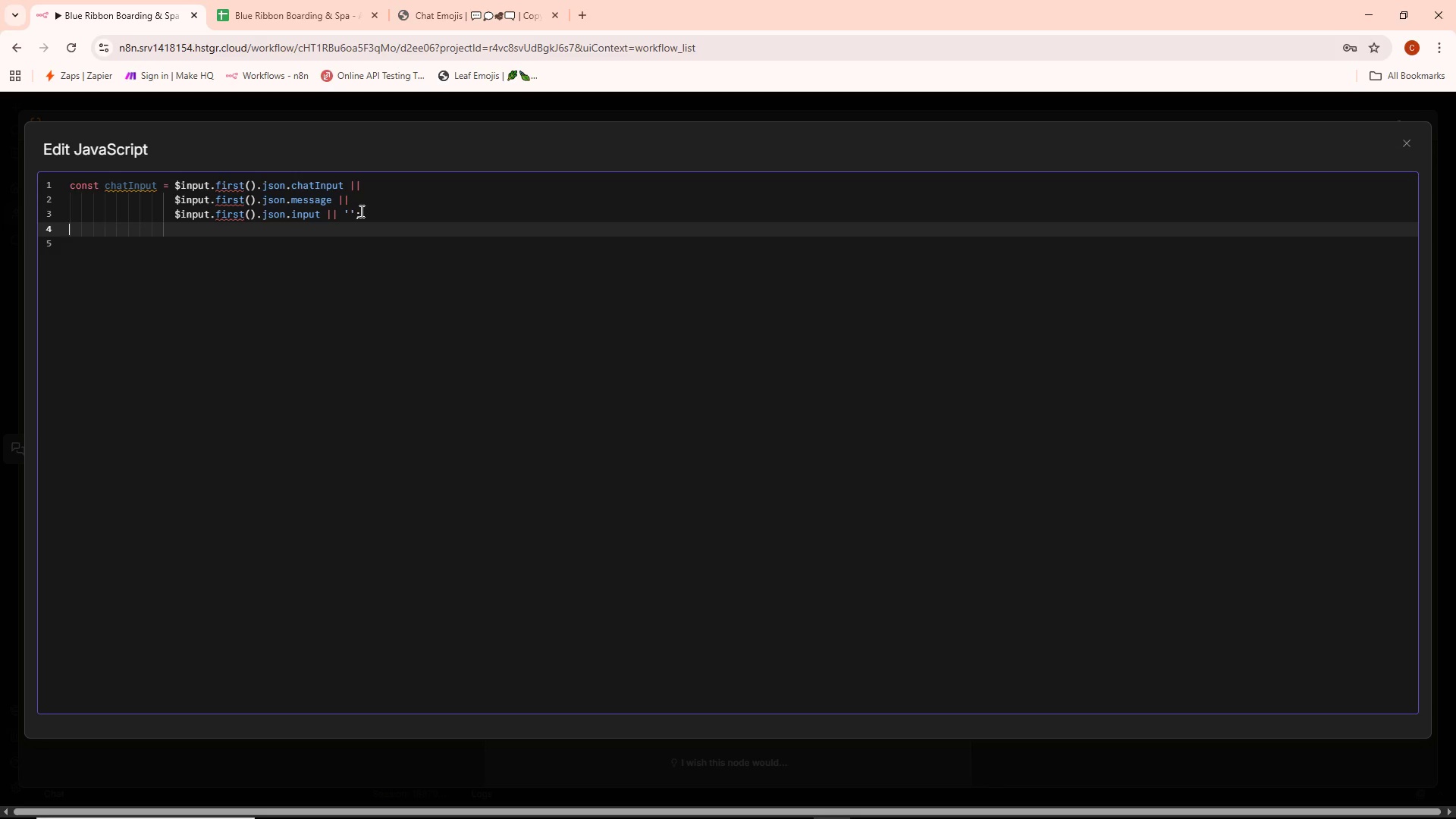 
key(Enter)
 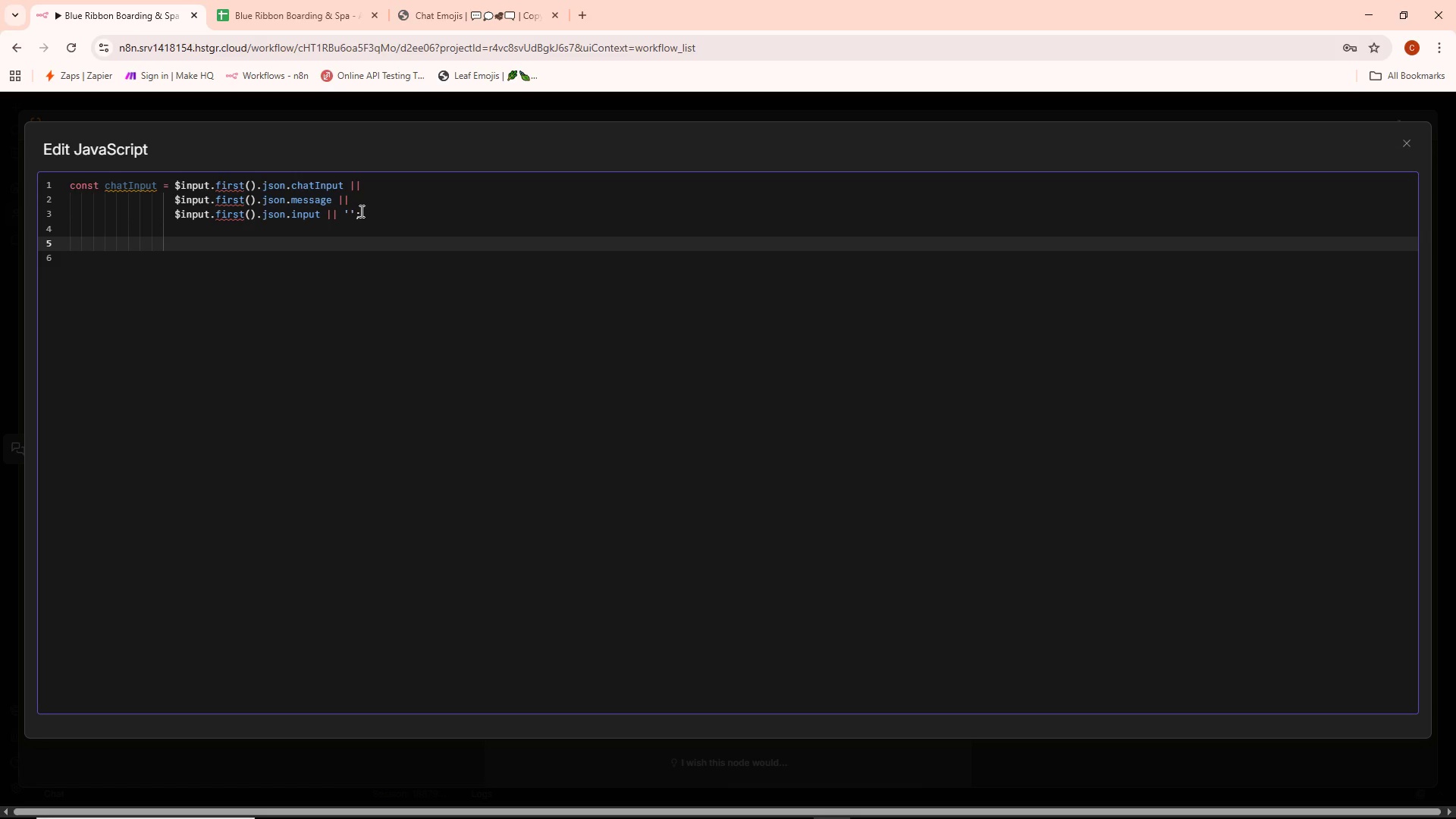 
type(const petName = chatInput)
 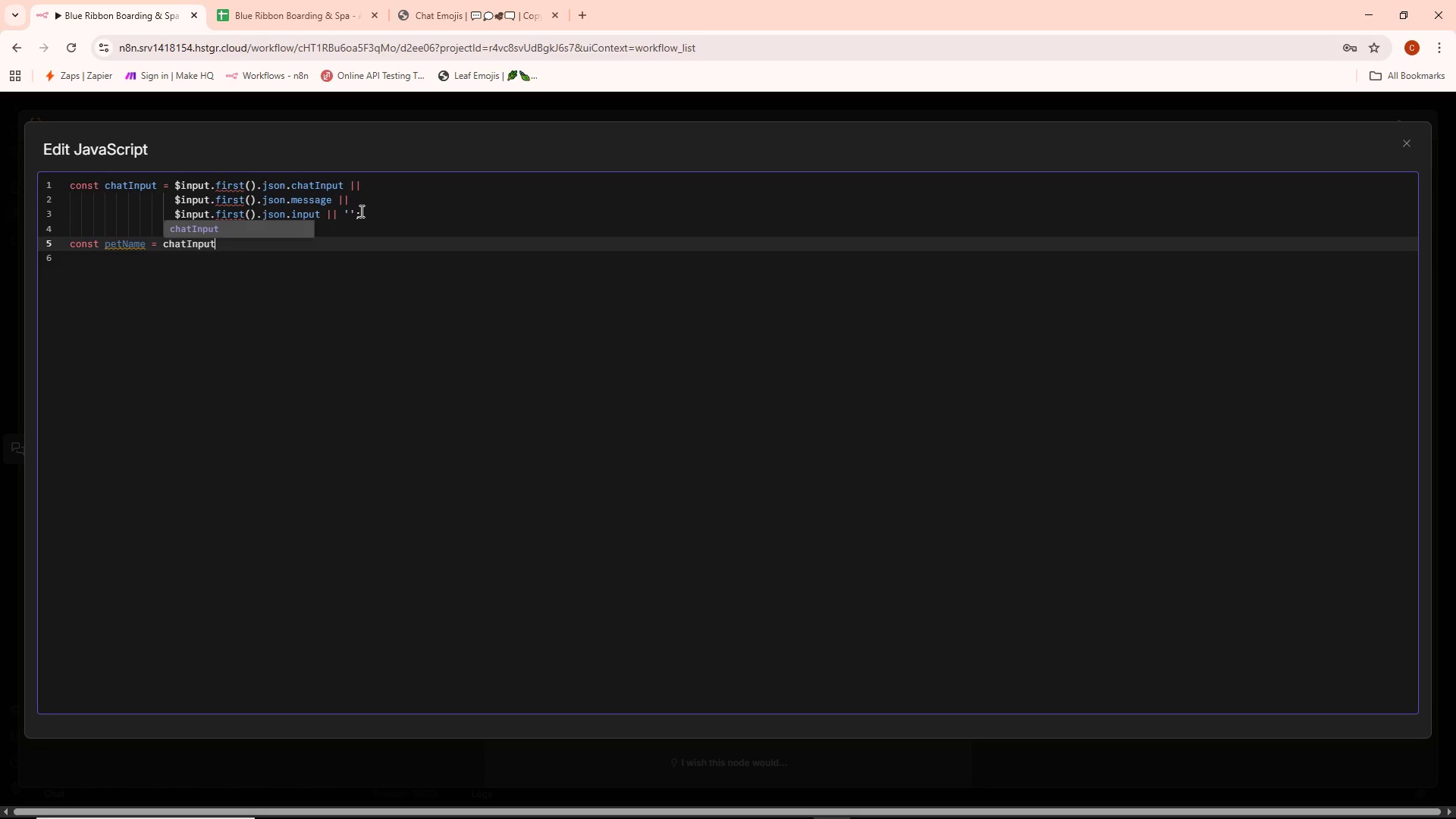 
wait(5.19)
 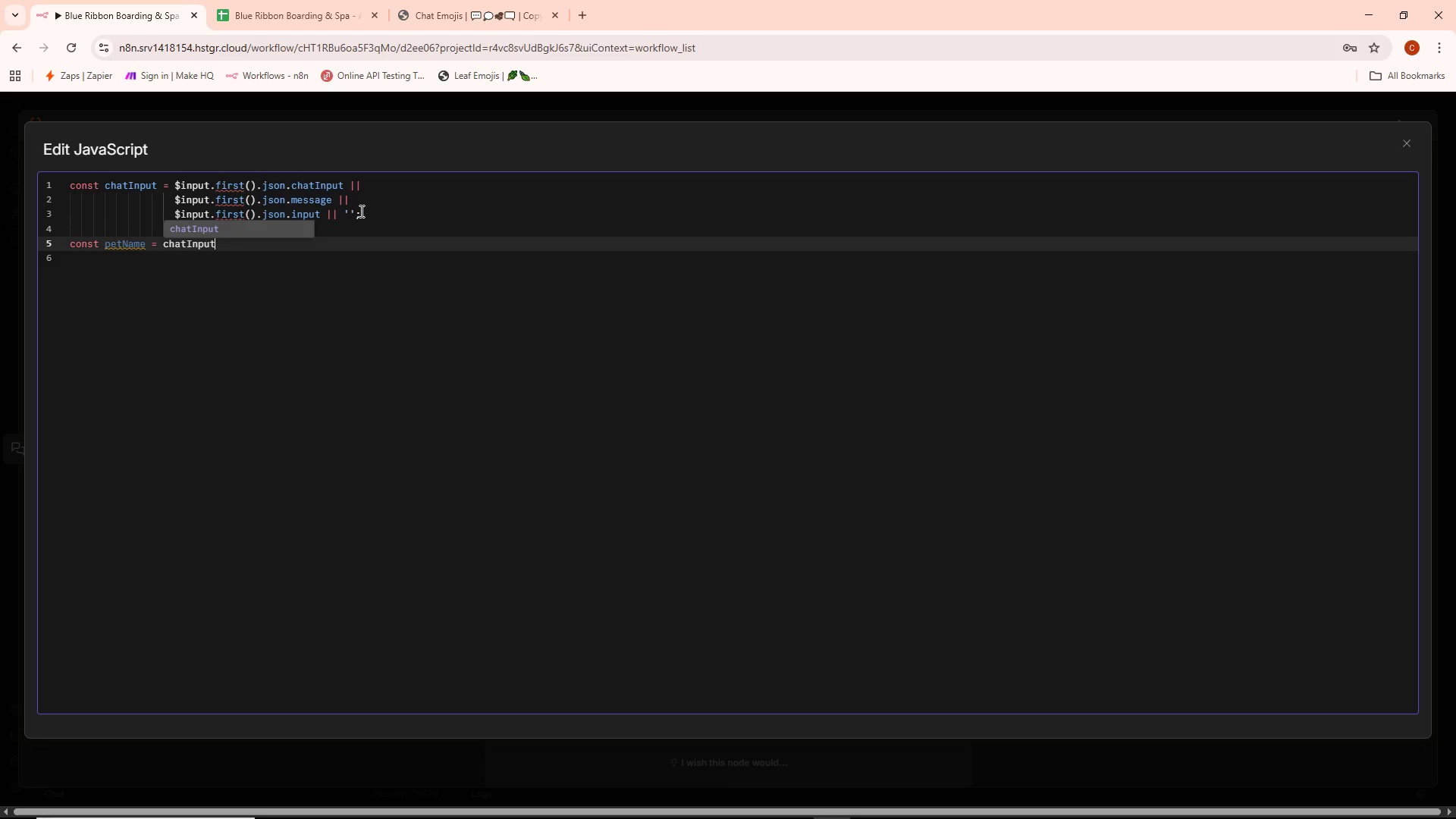 
type(.trim()
 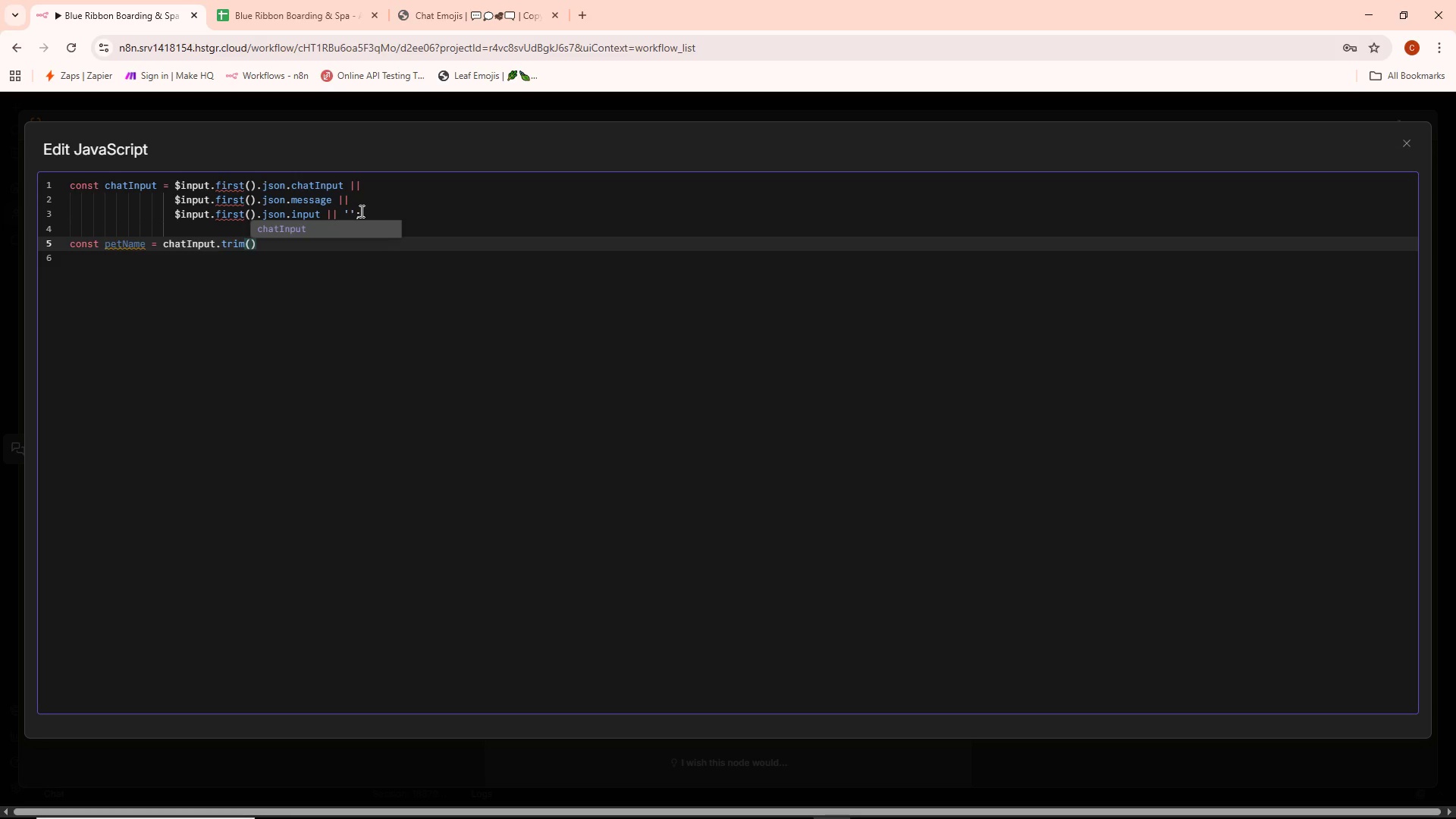 
key(ArrowRight)
 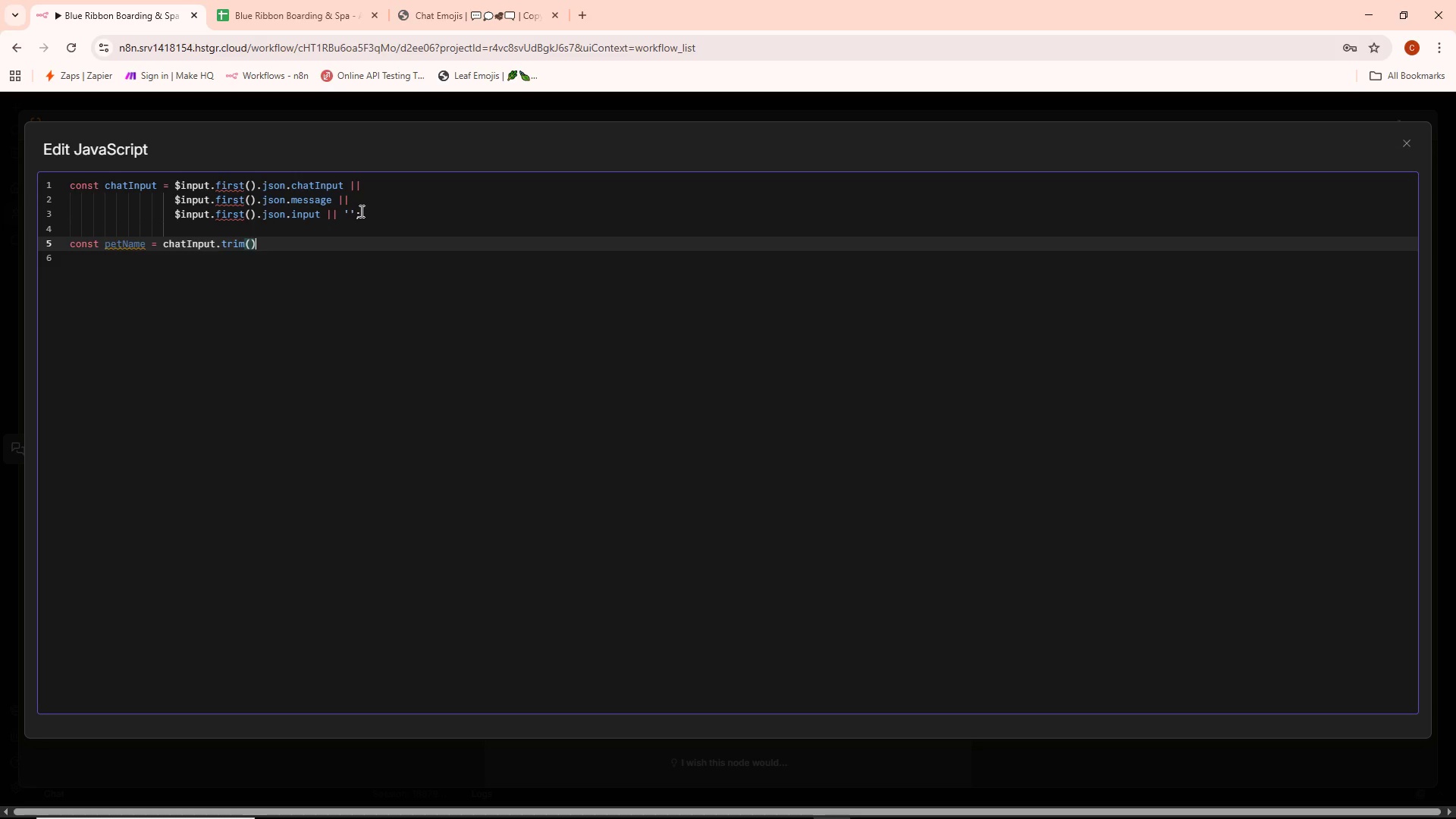 
key(Semicolon)
 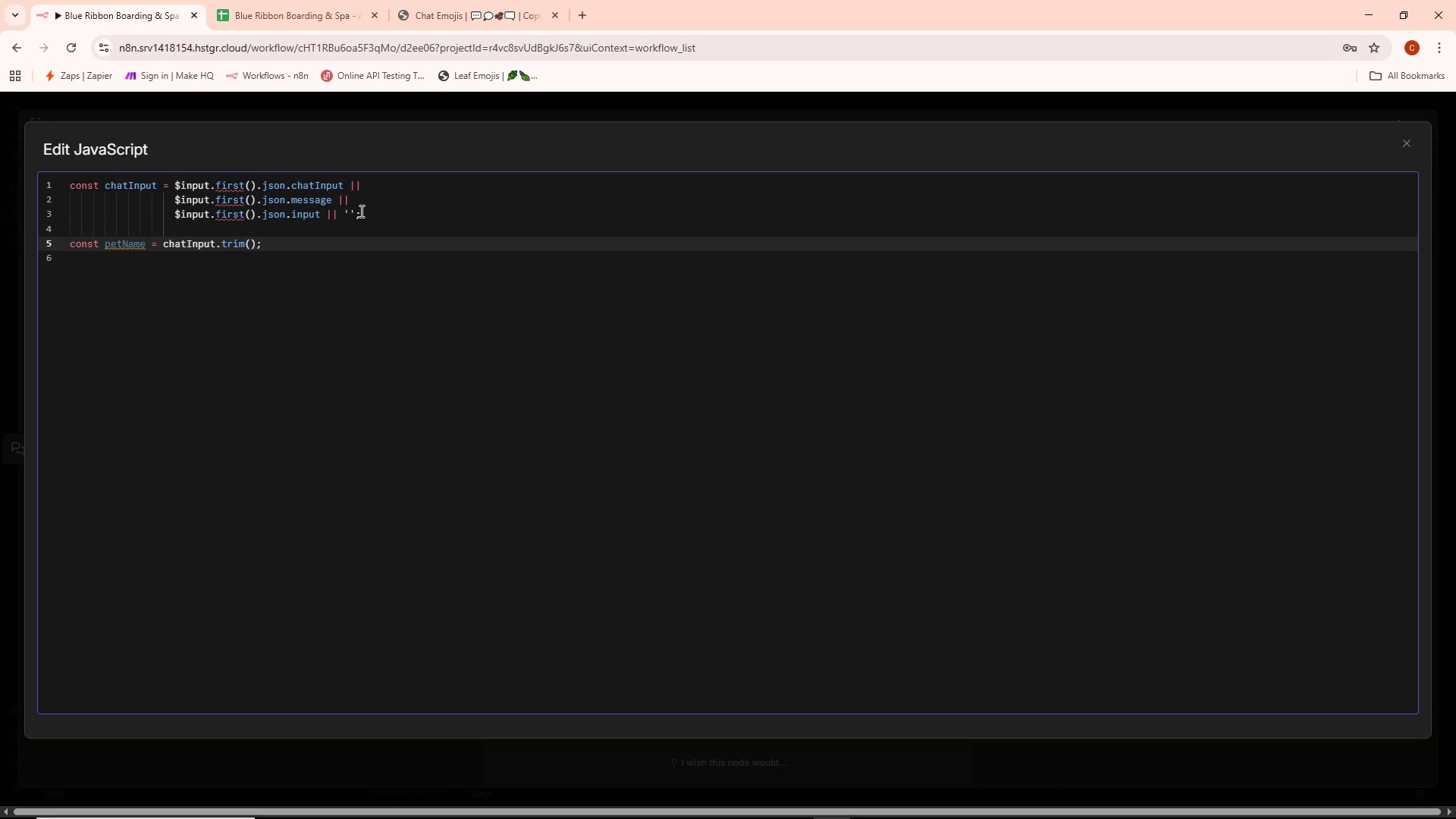 
key(Enter)
 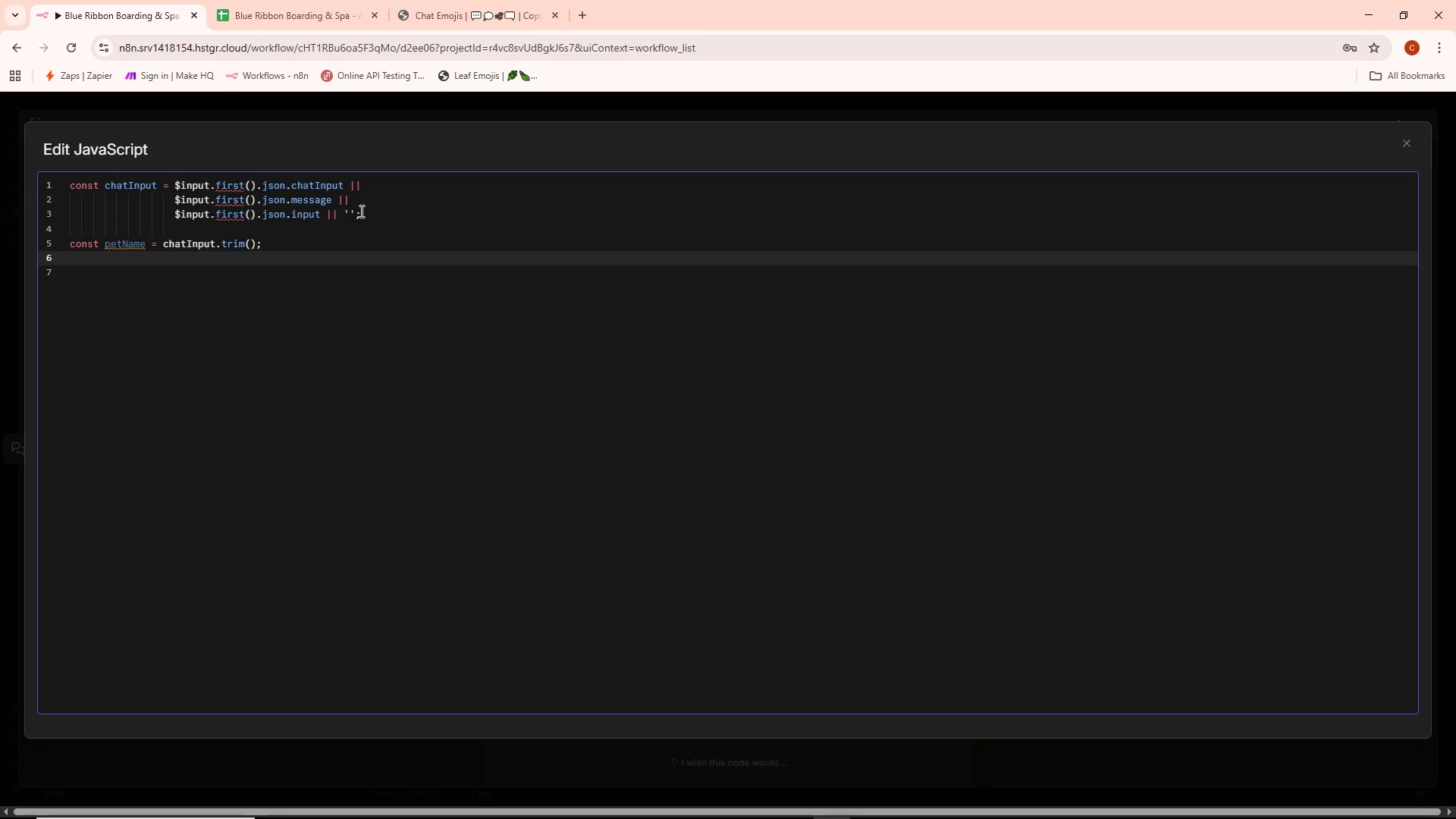 
key(Enter)
 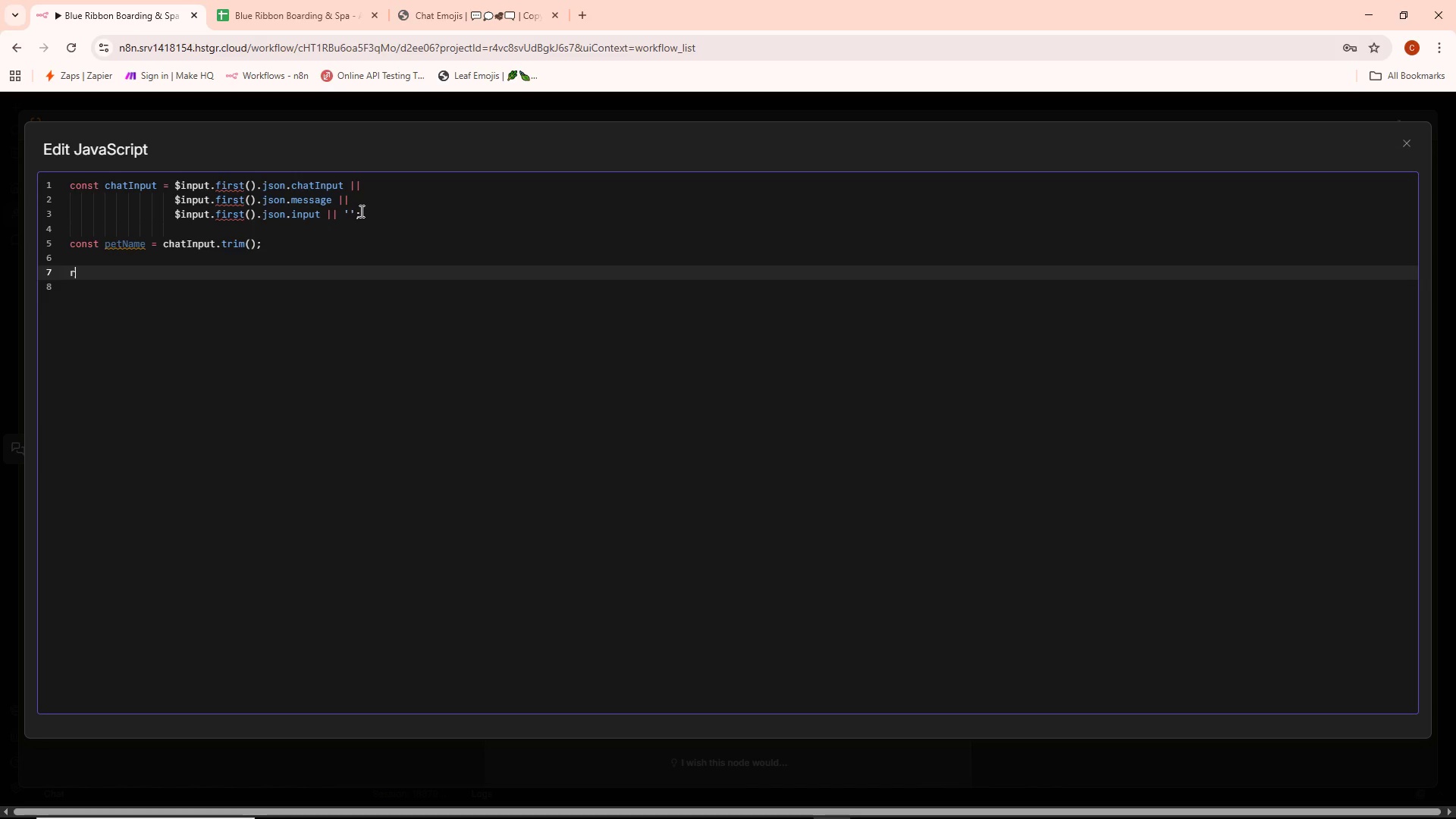 
type(return [{)
 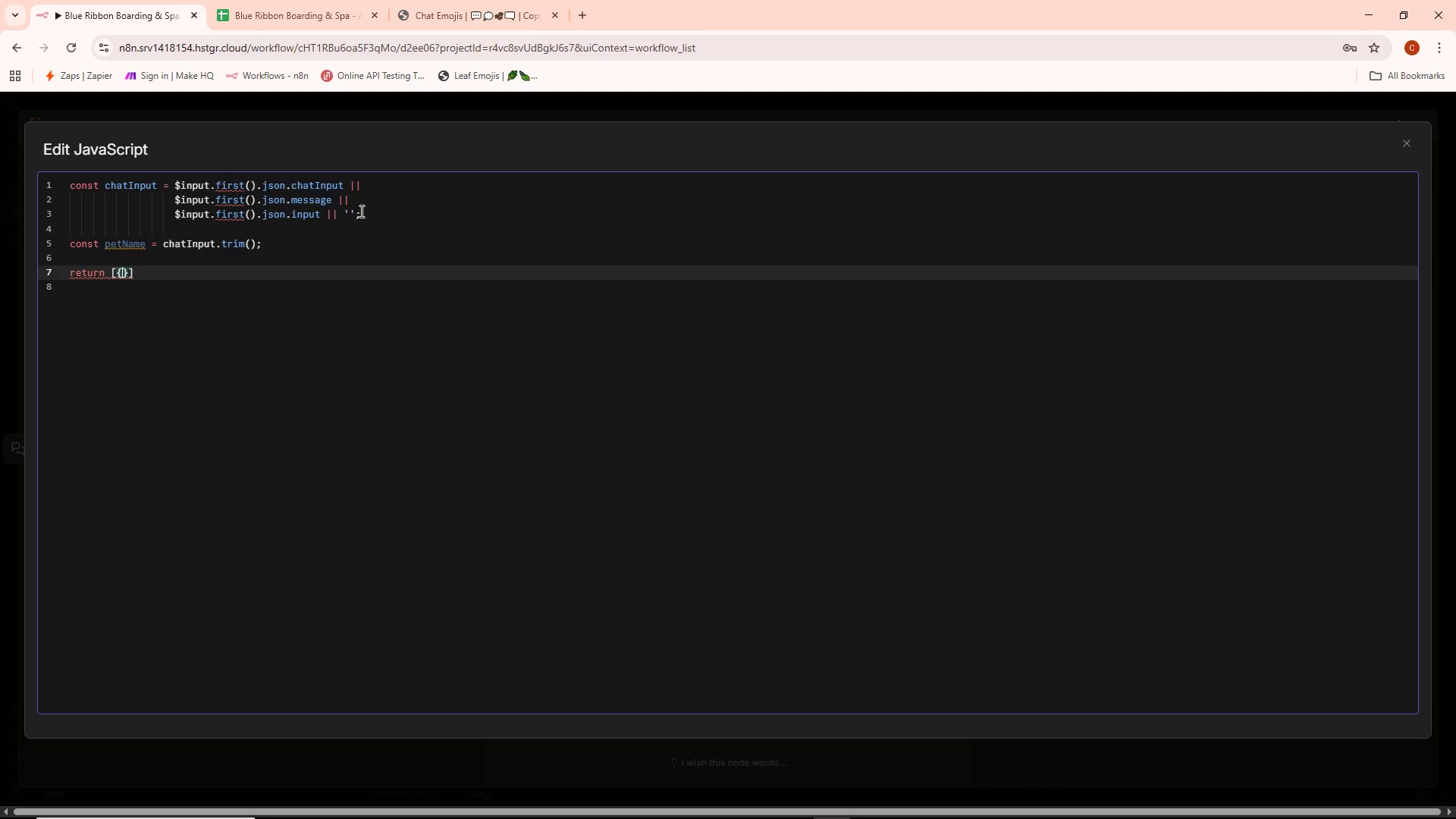 
key(Enter)
 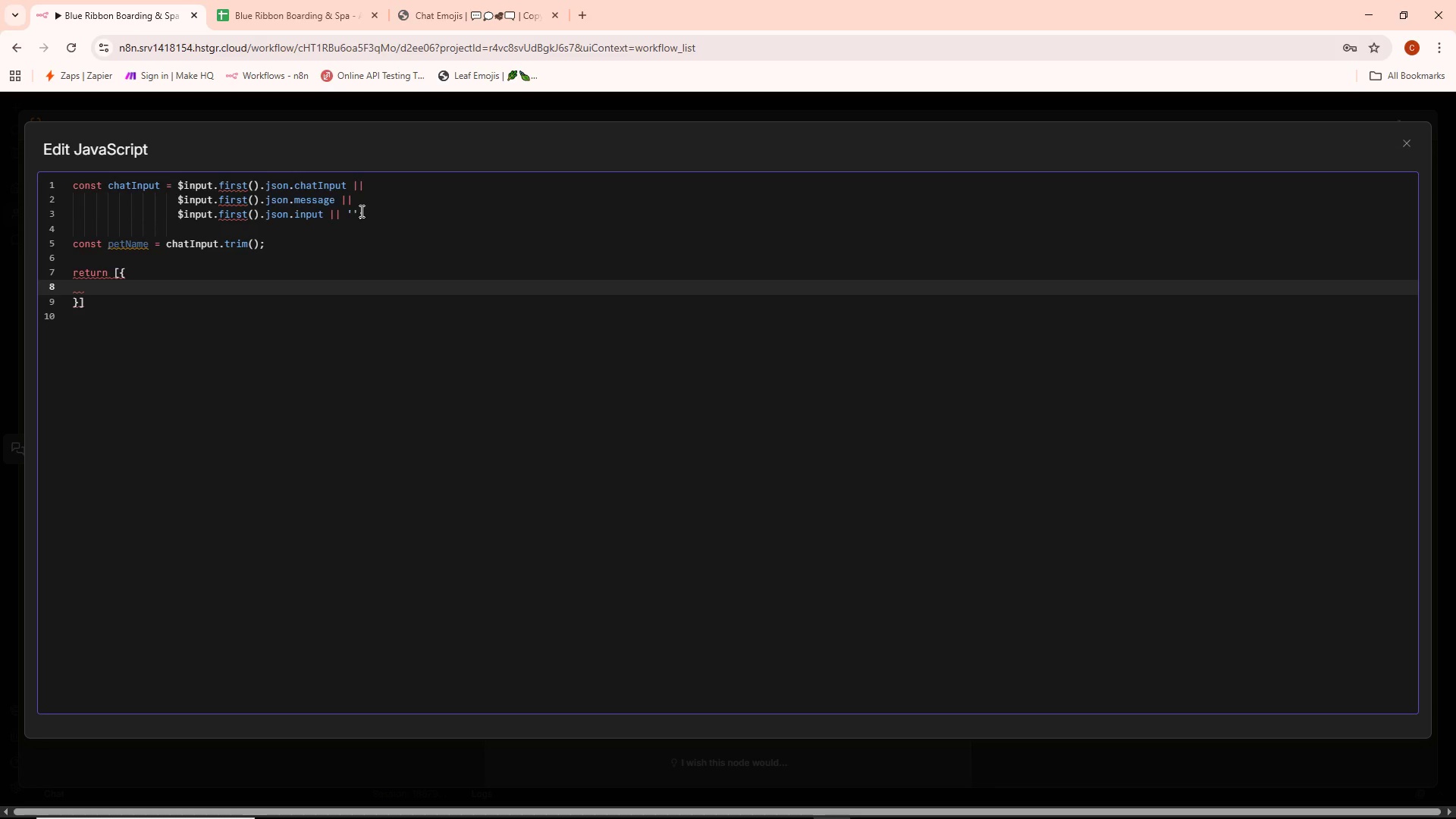 
type(json:)
 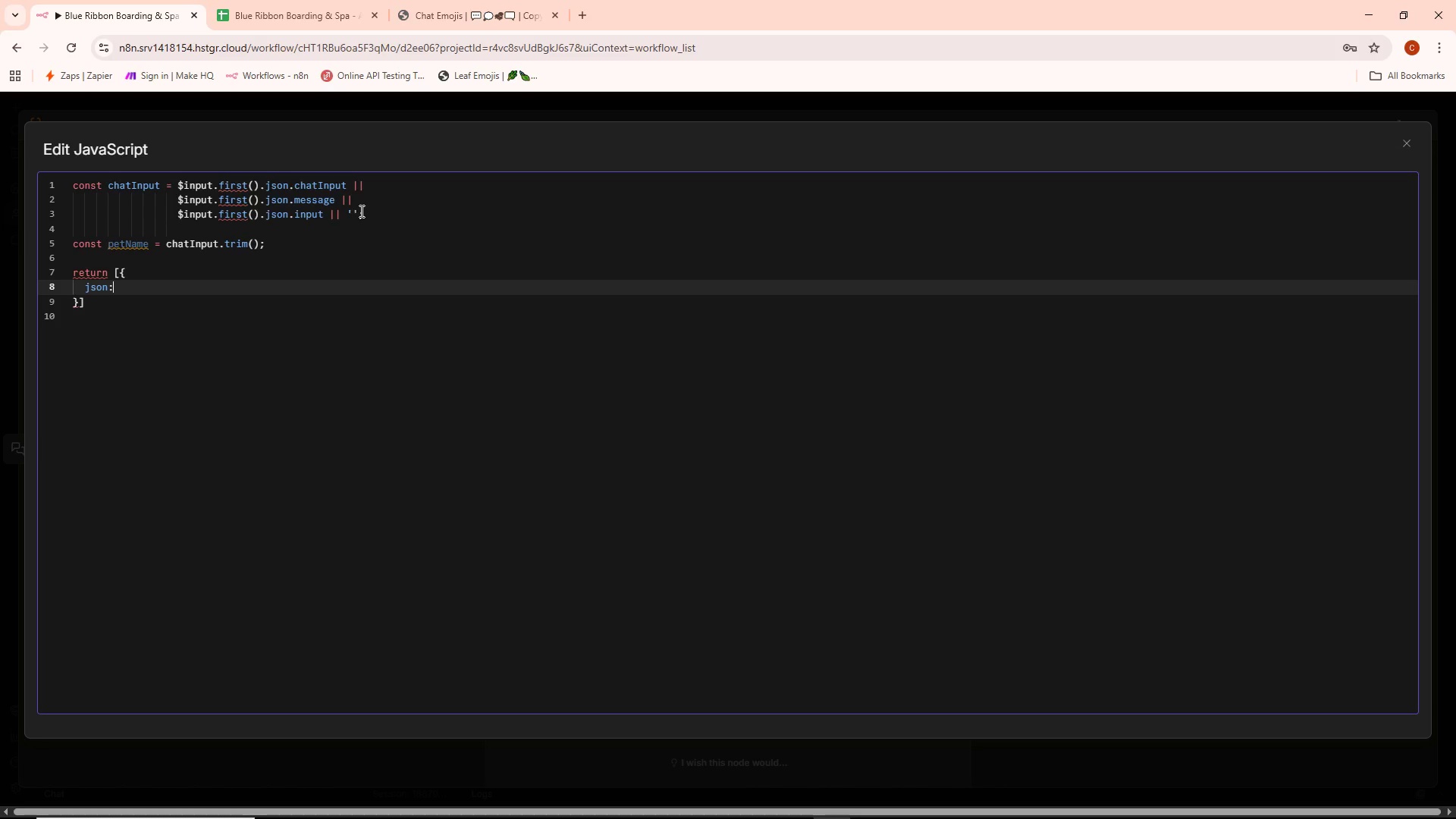 
key(Space)
 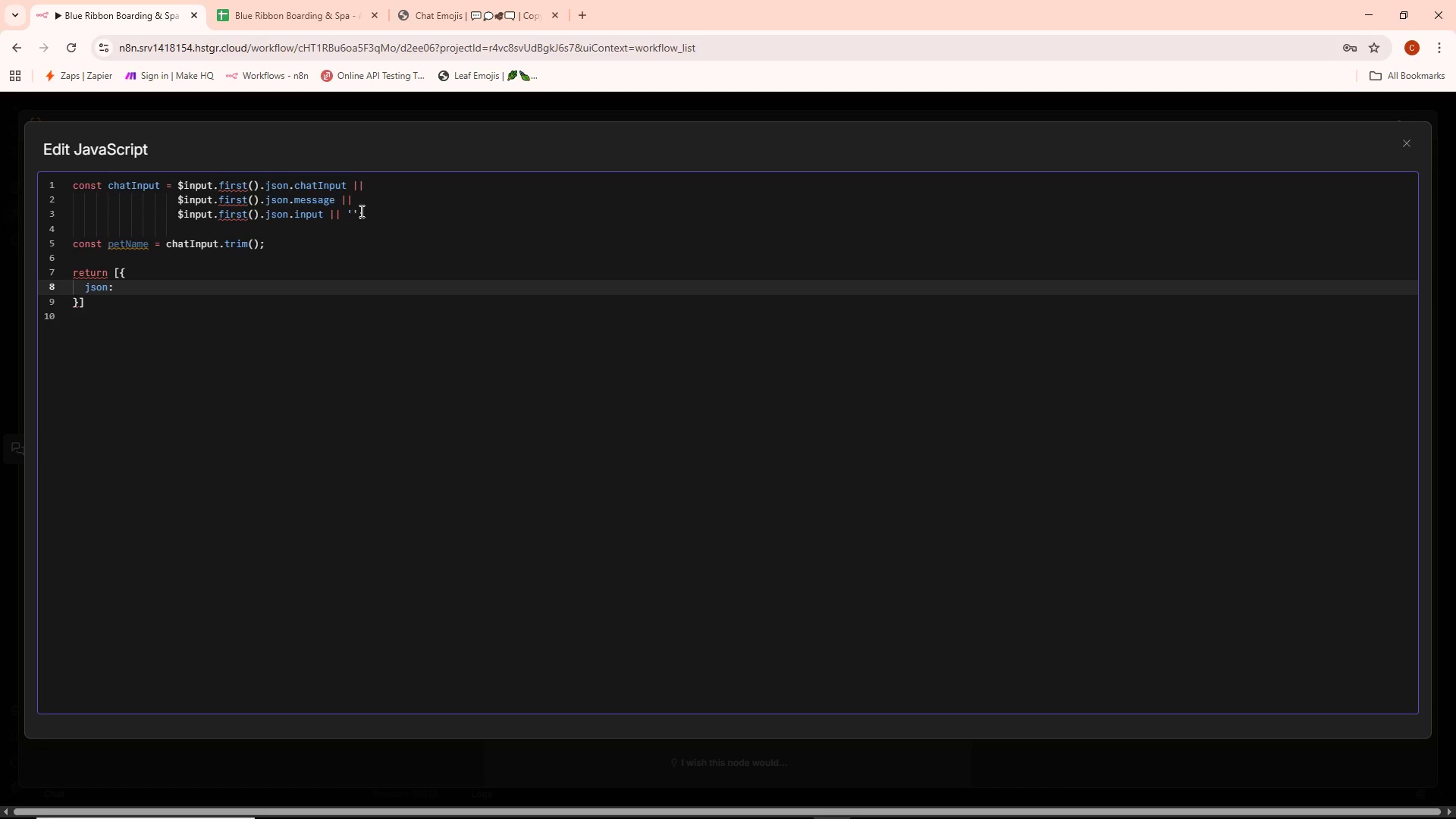 
key(Shift+BracketLeft)
 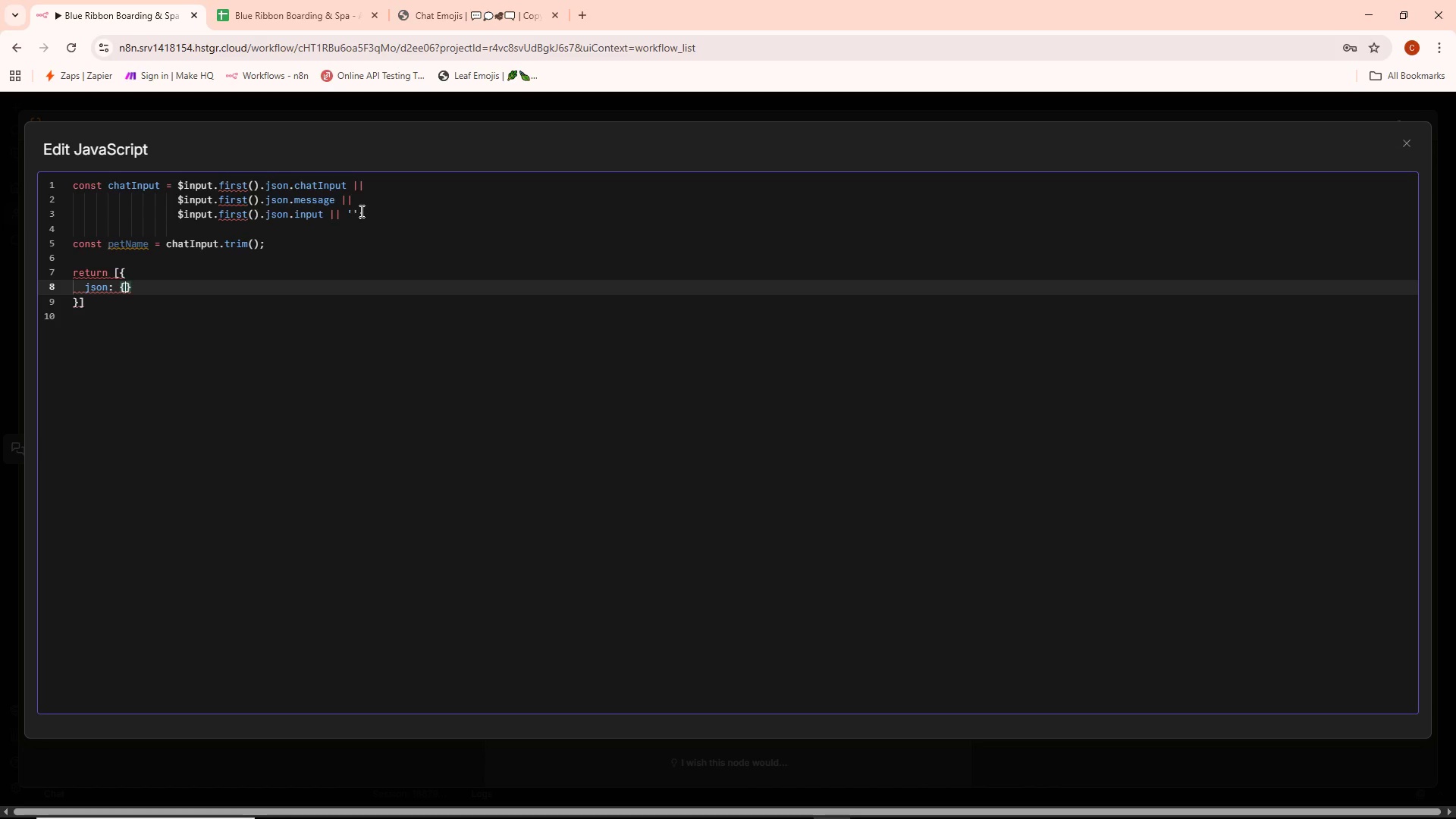 
key(Enter)
 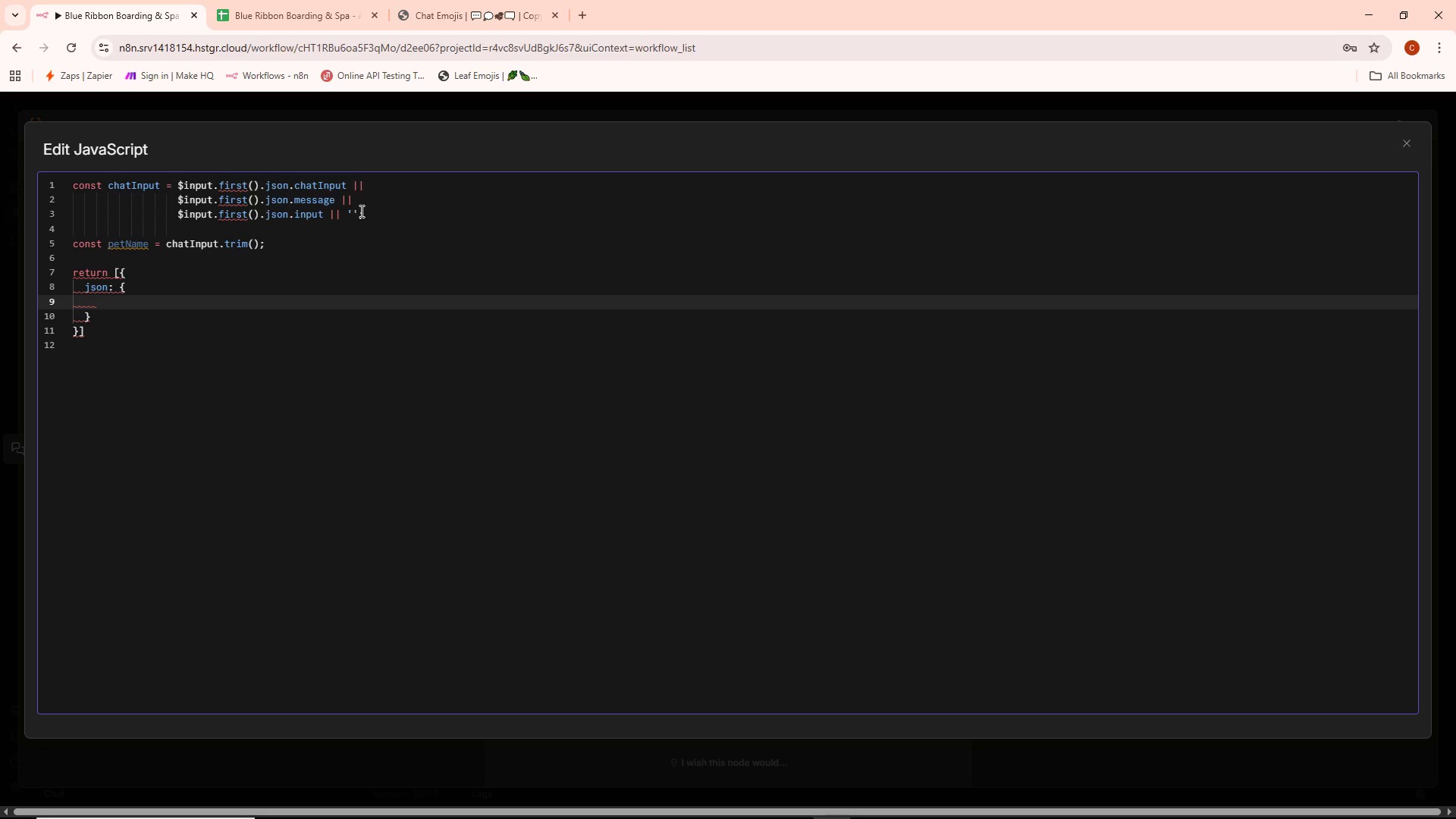 
type(requested_pet_name: petName,)
 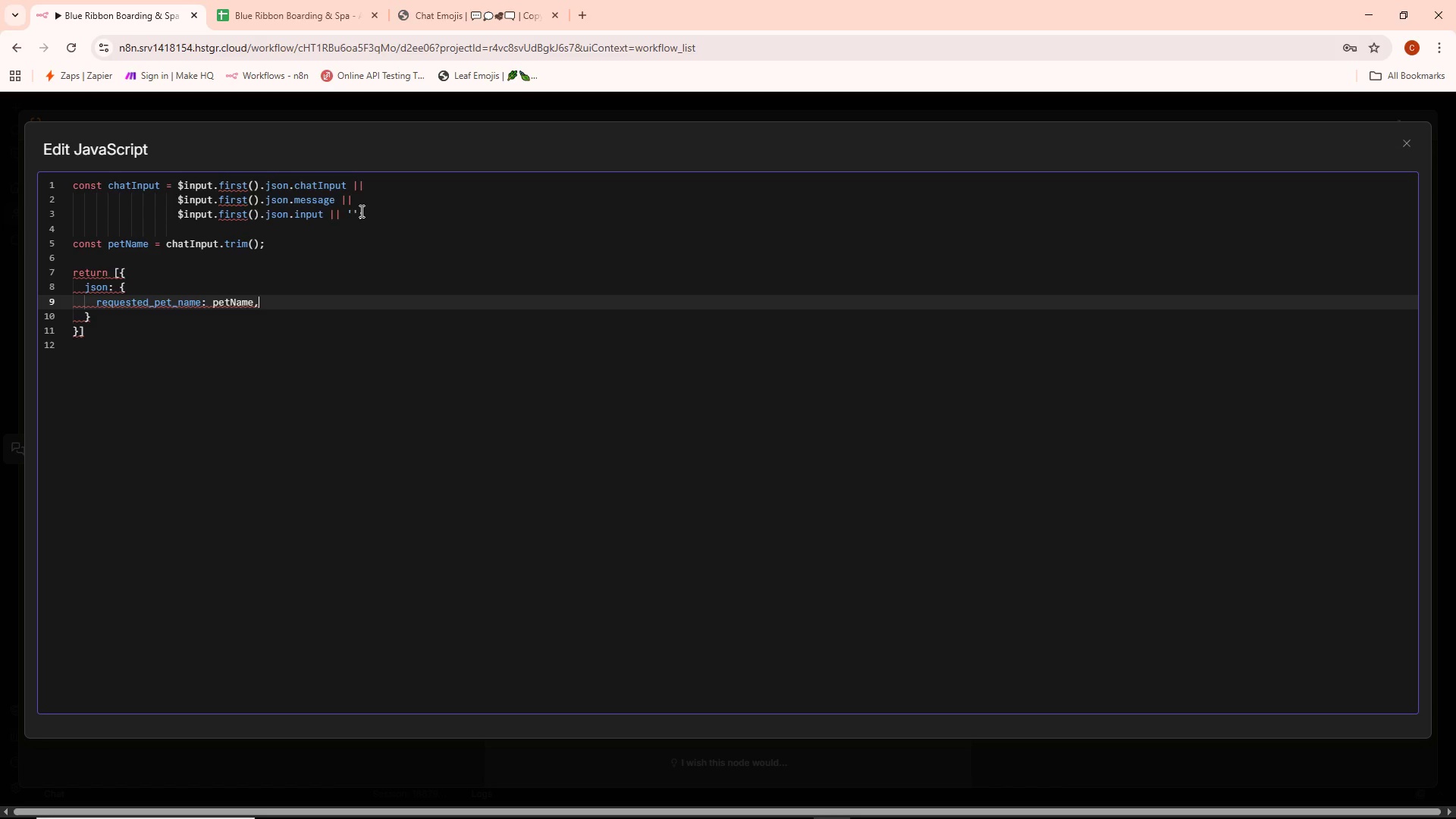 
key(Enter)
 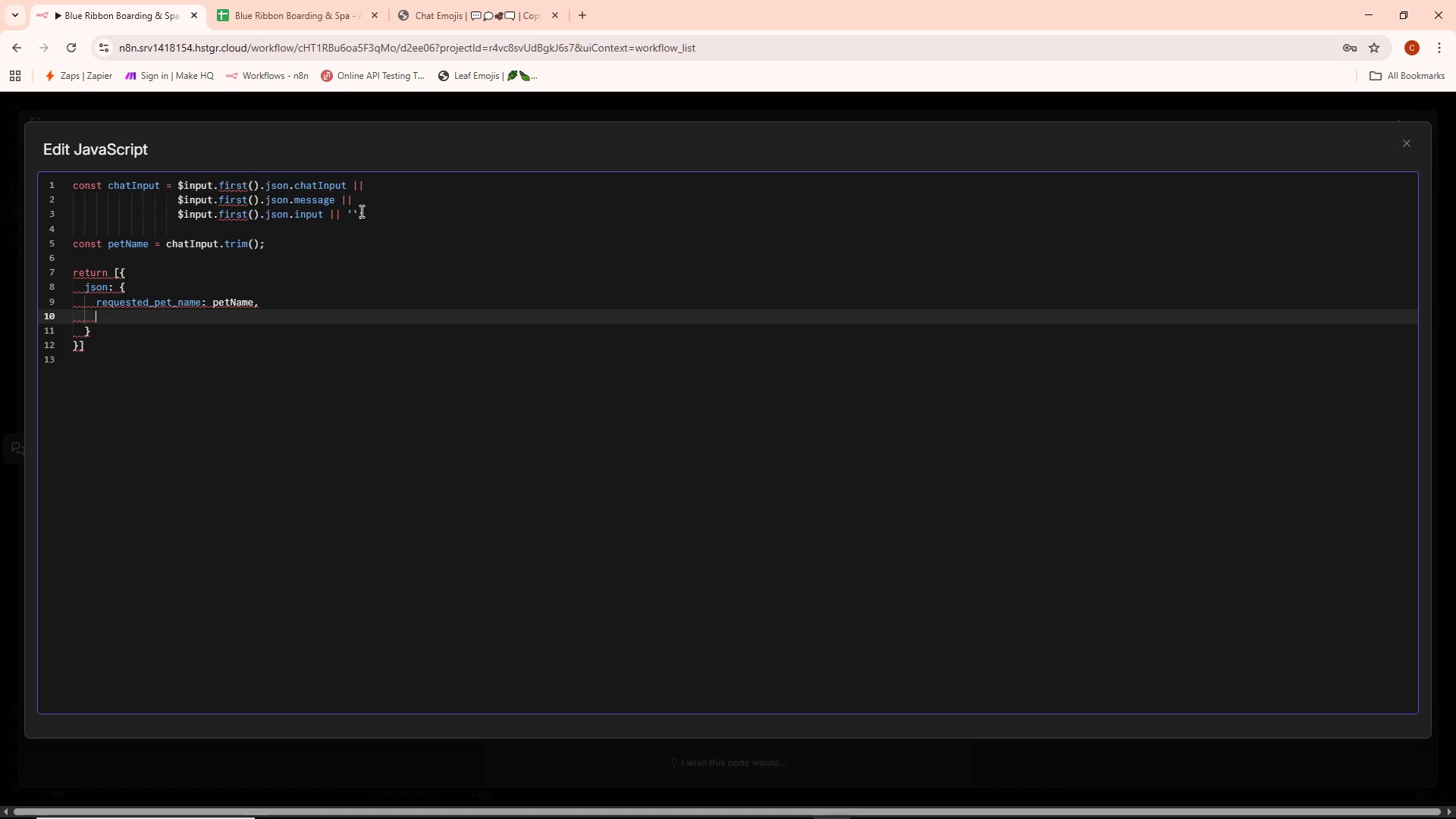 
type(search_term: petName.toLowerCse()
 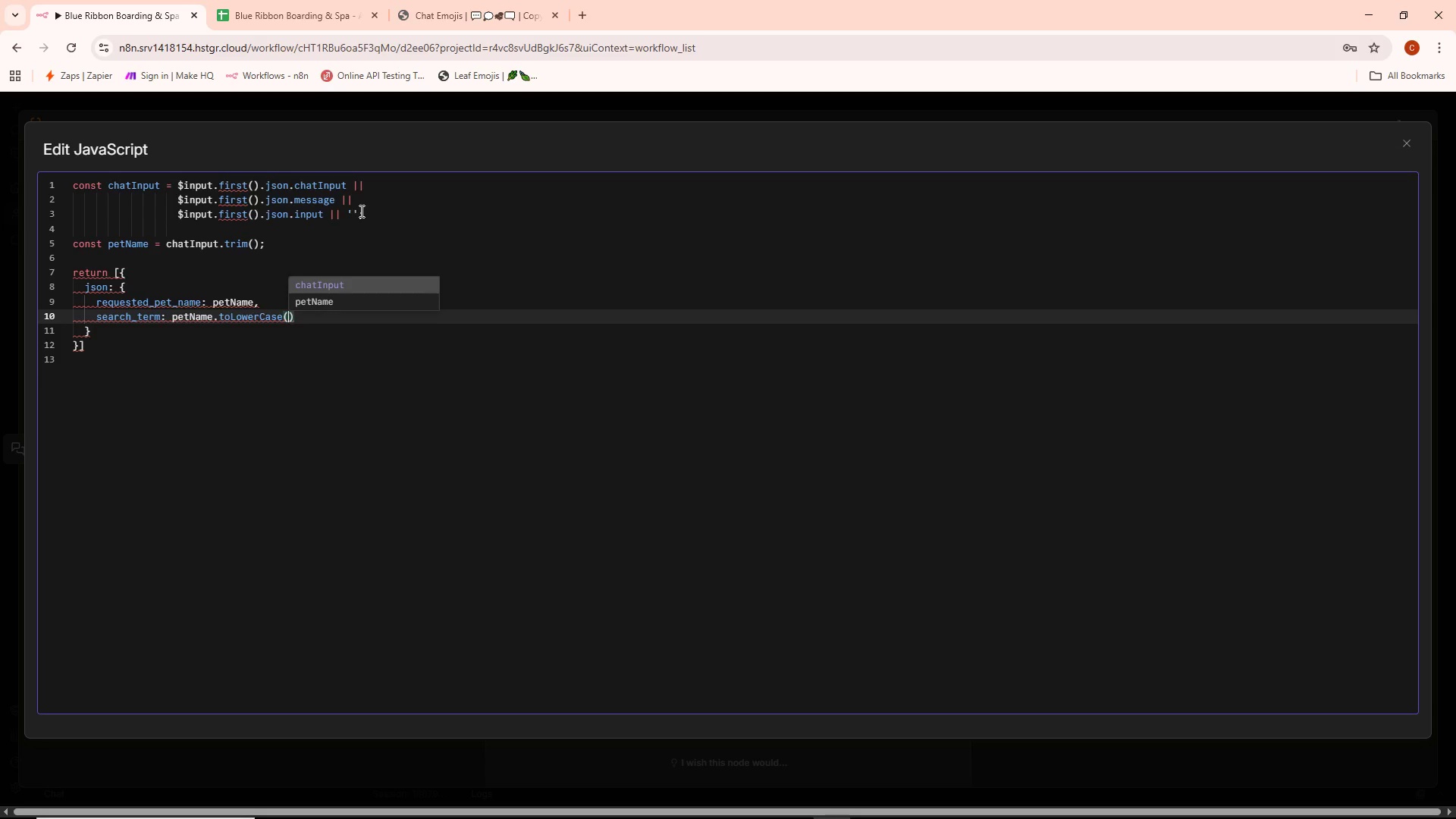 
key(ArrowRight)
 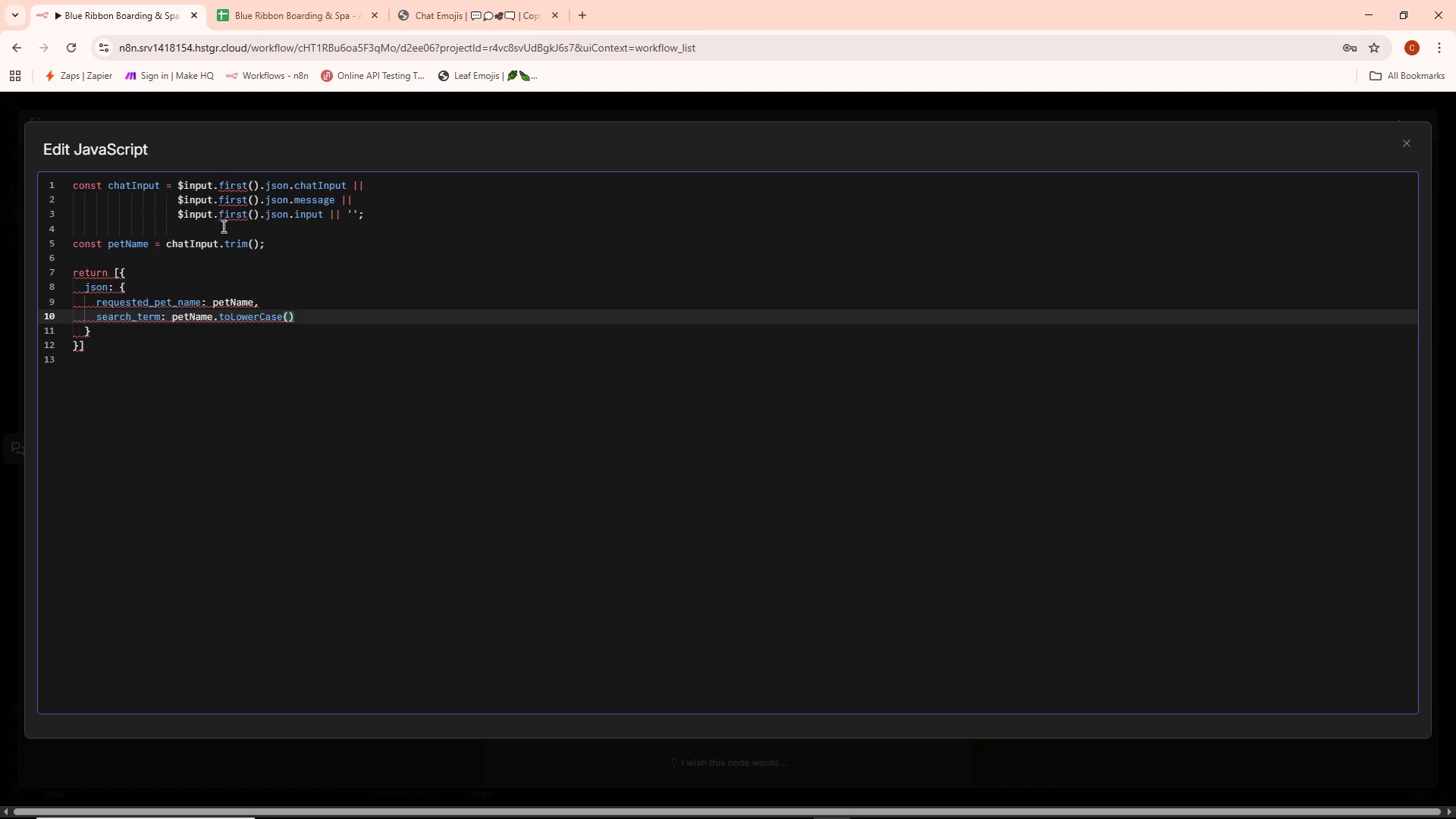 
left_click([103, 354])
 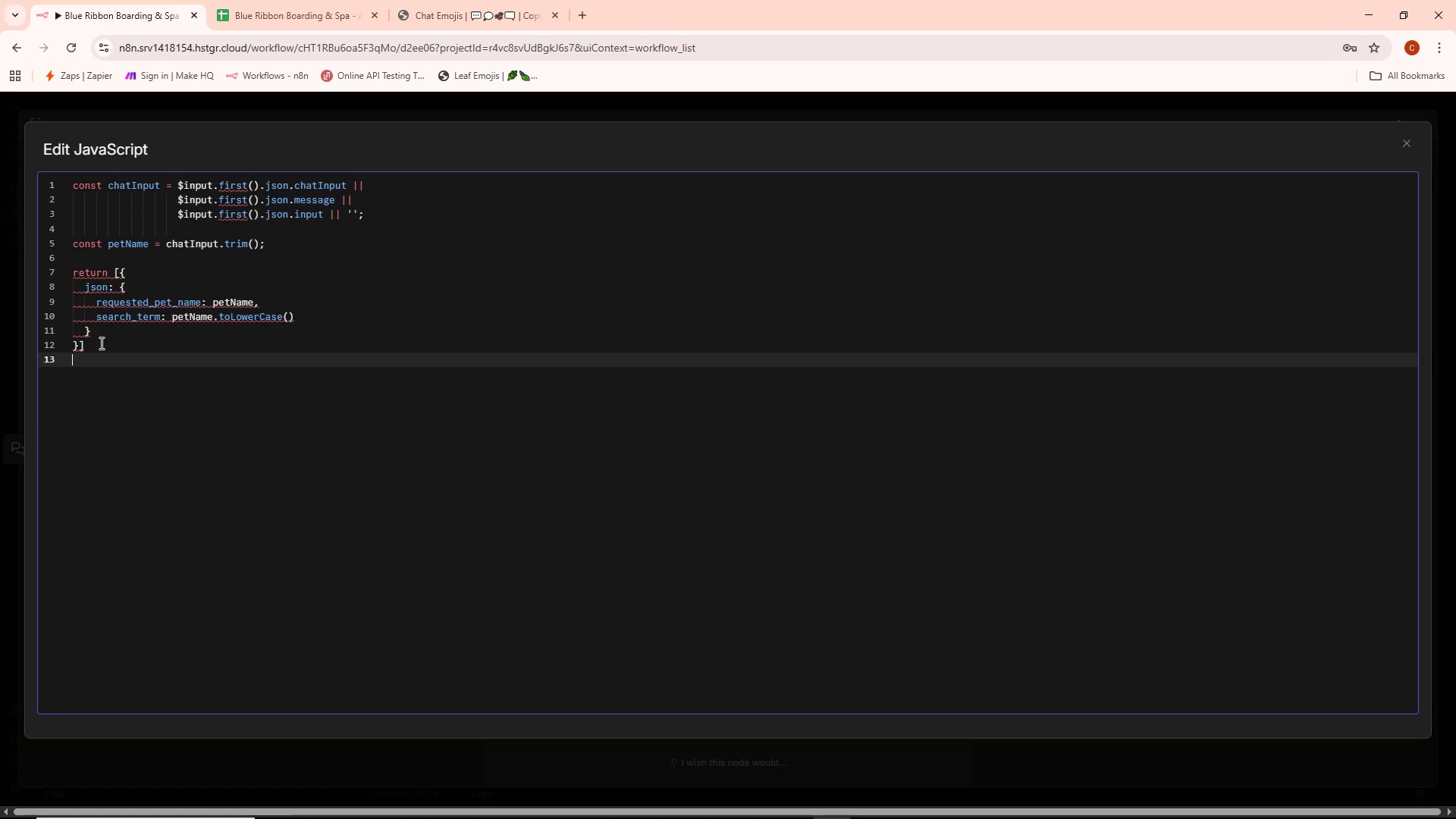 
left_click([100, 343])
 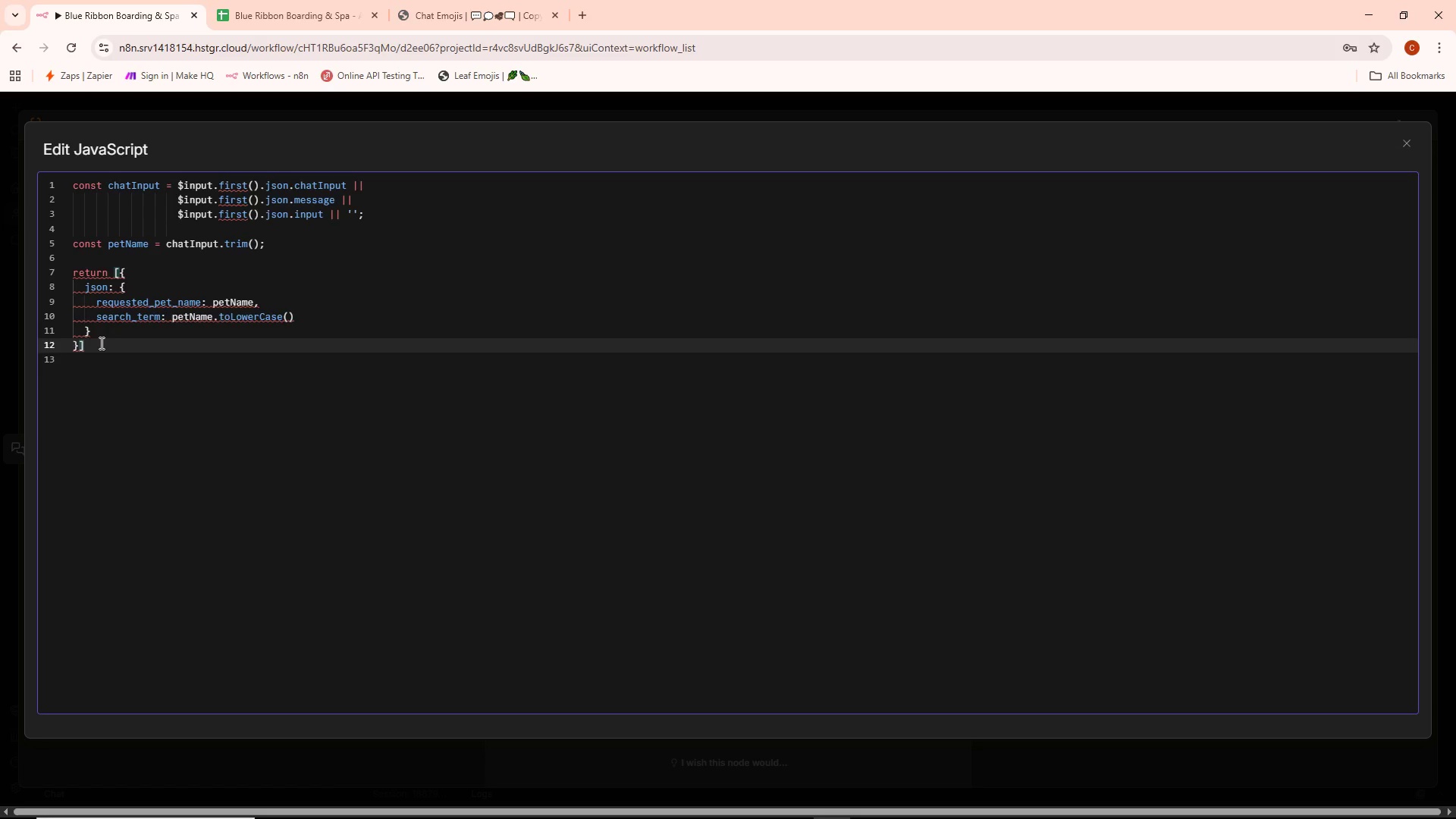 
key(Semicolon)
 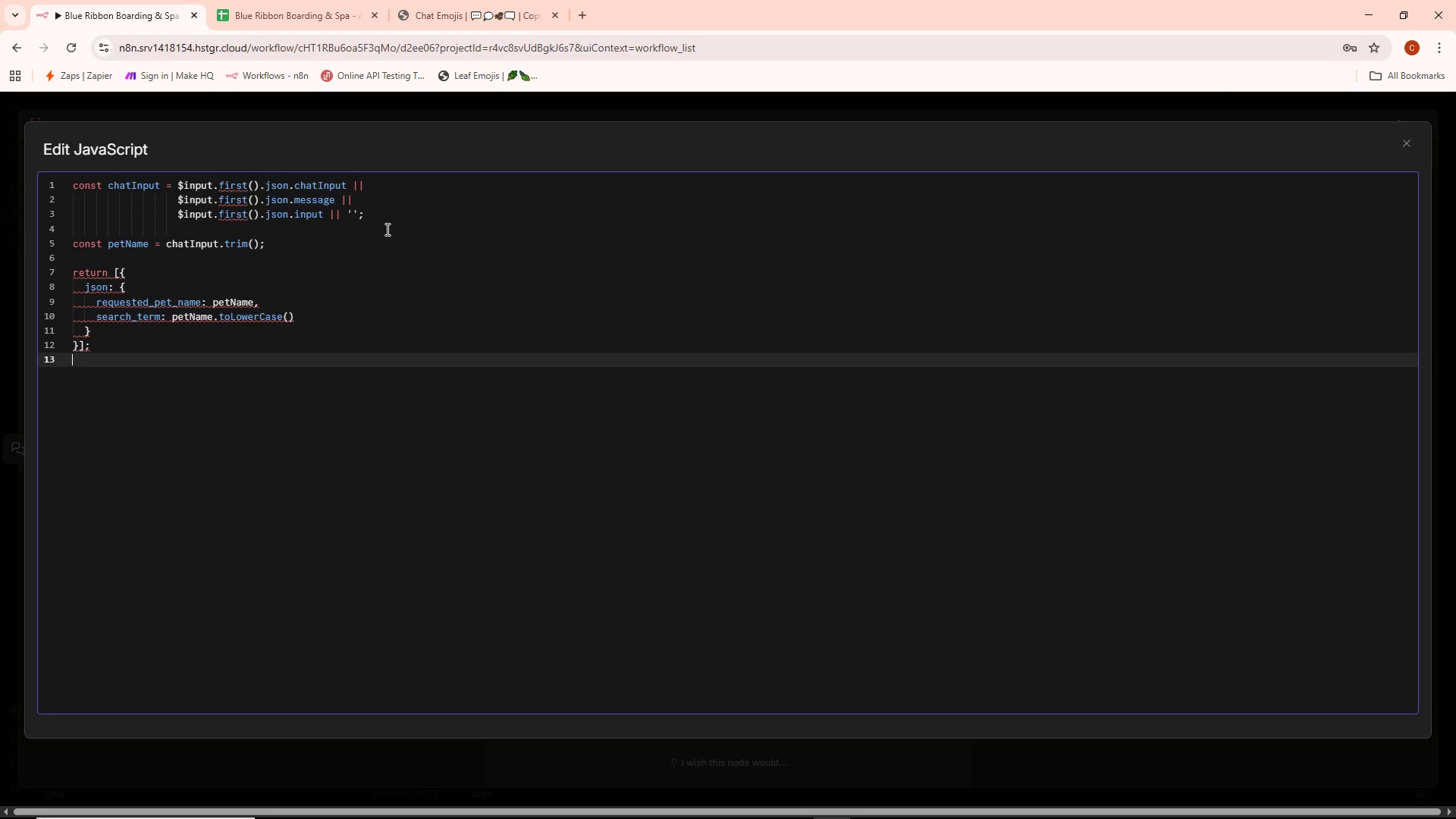 
wait(13.64)
 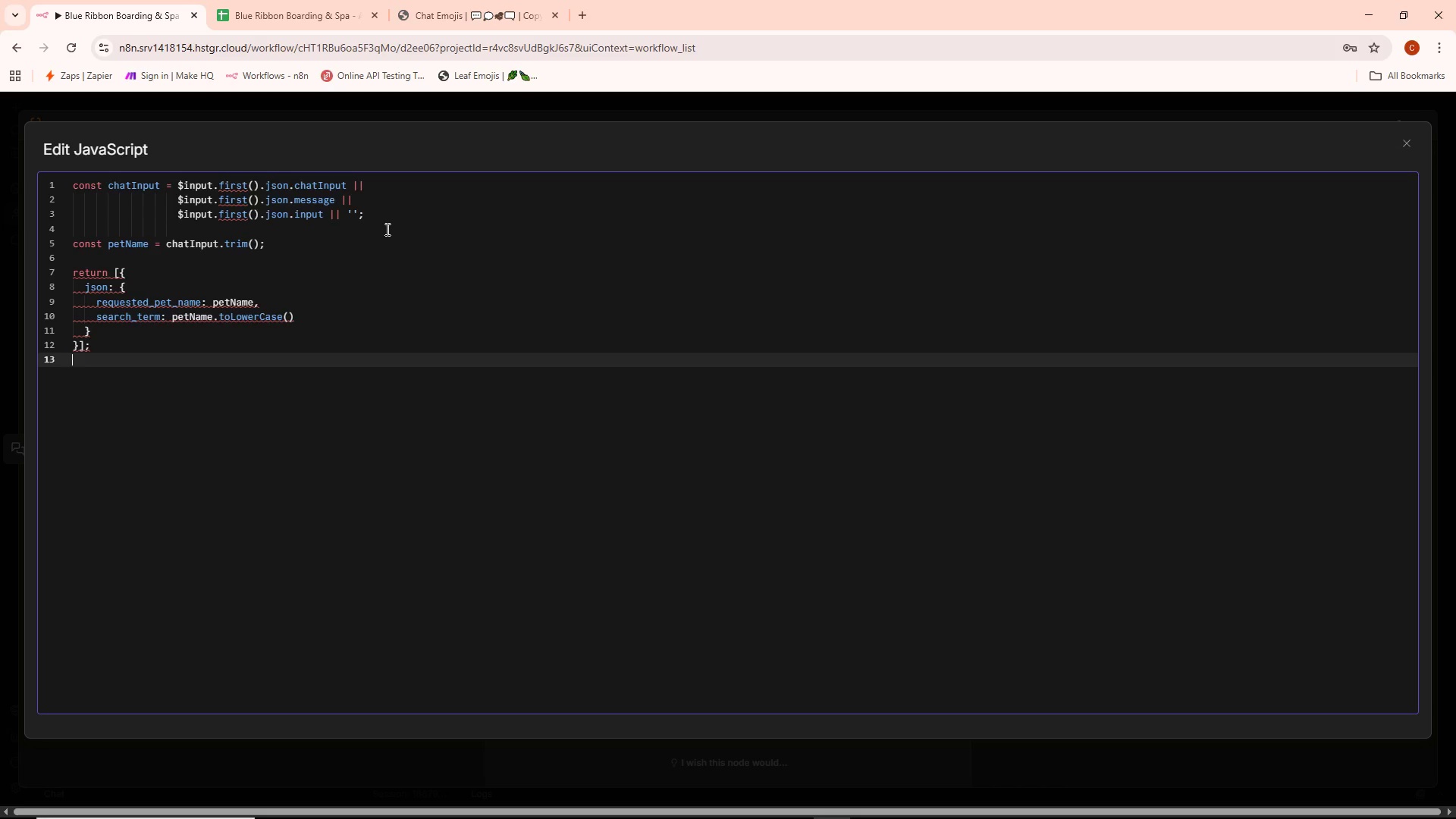 
left_click([450, 118])
 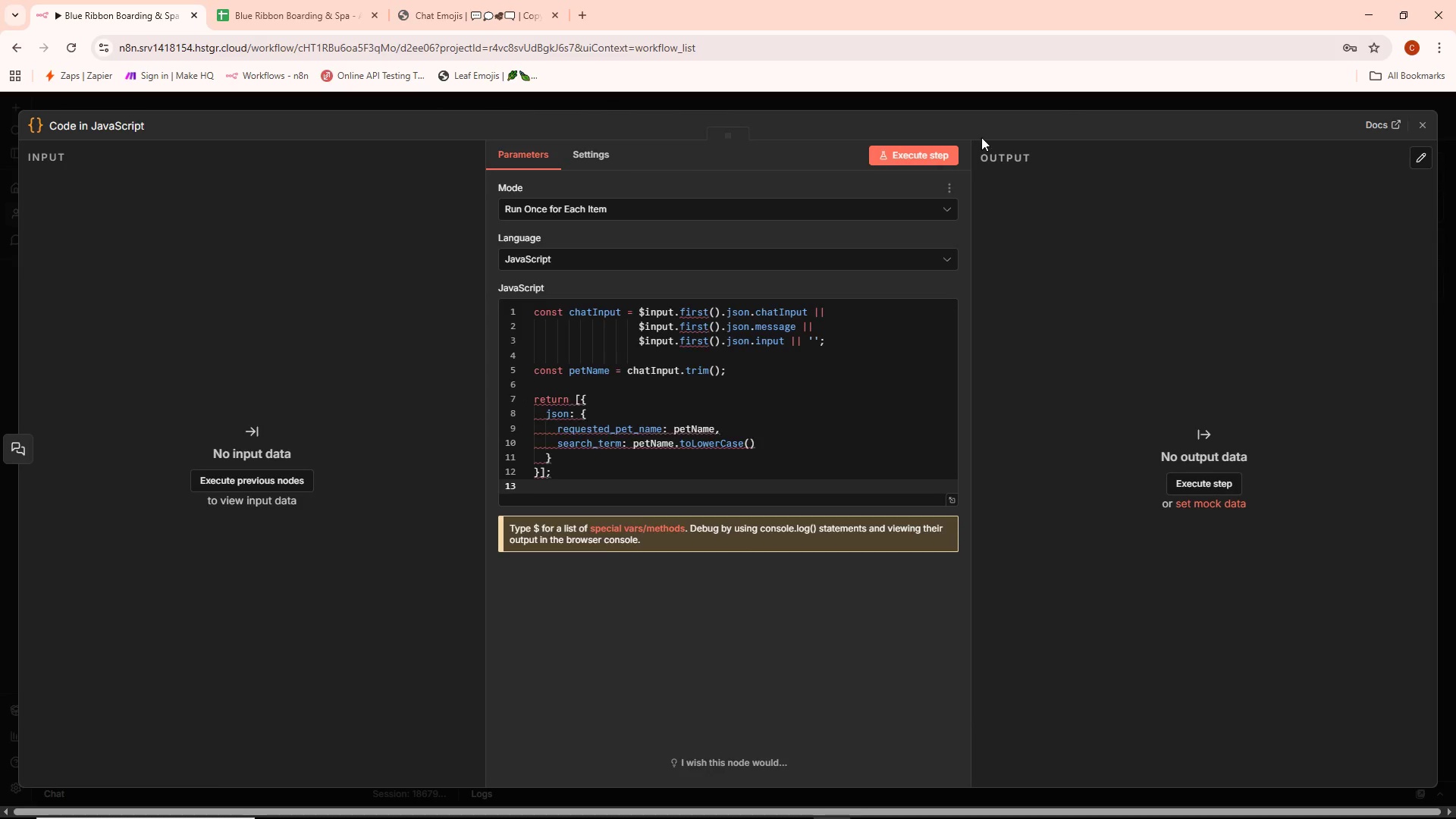 
left_click([902, 158])
 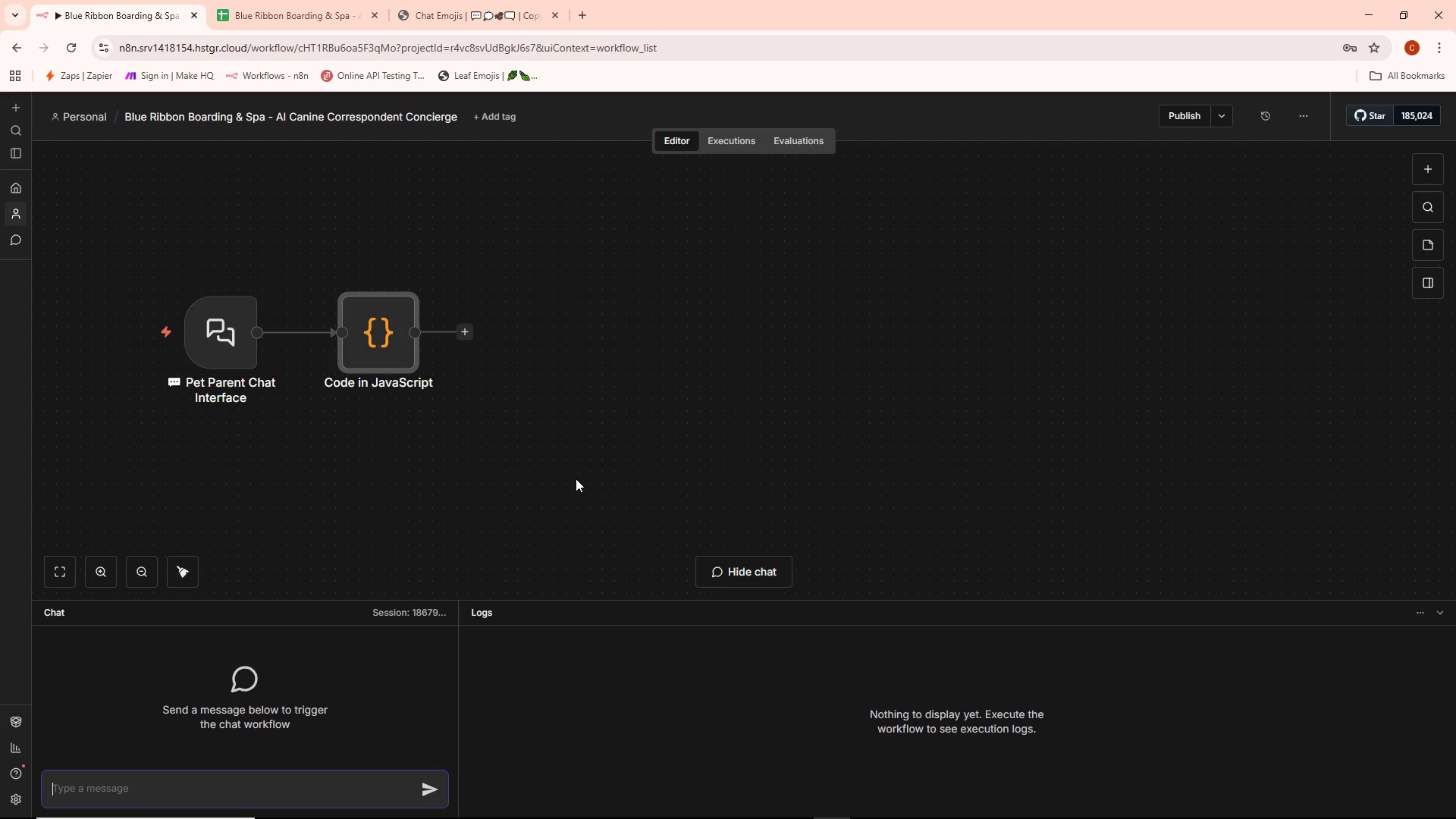 
wait(5.75)
 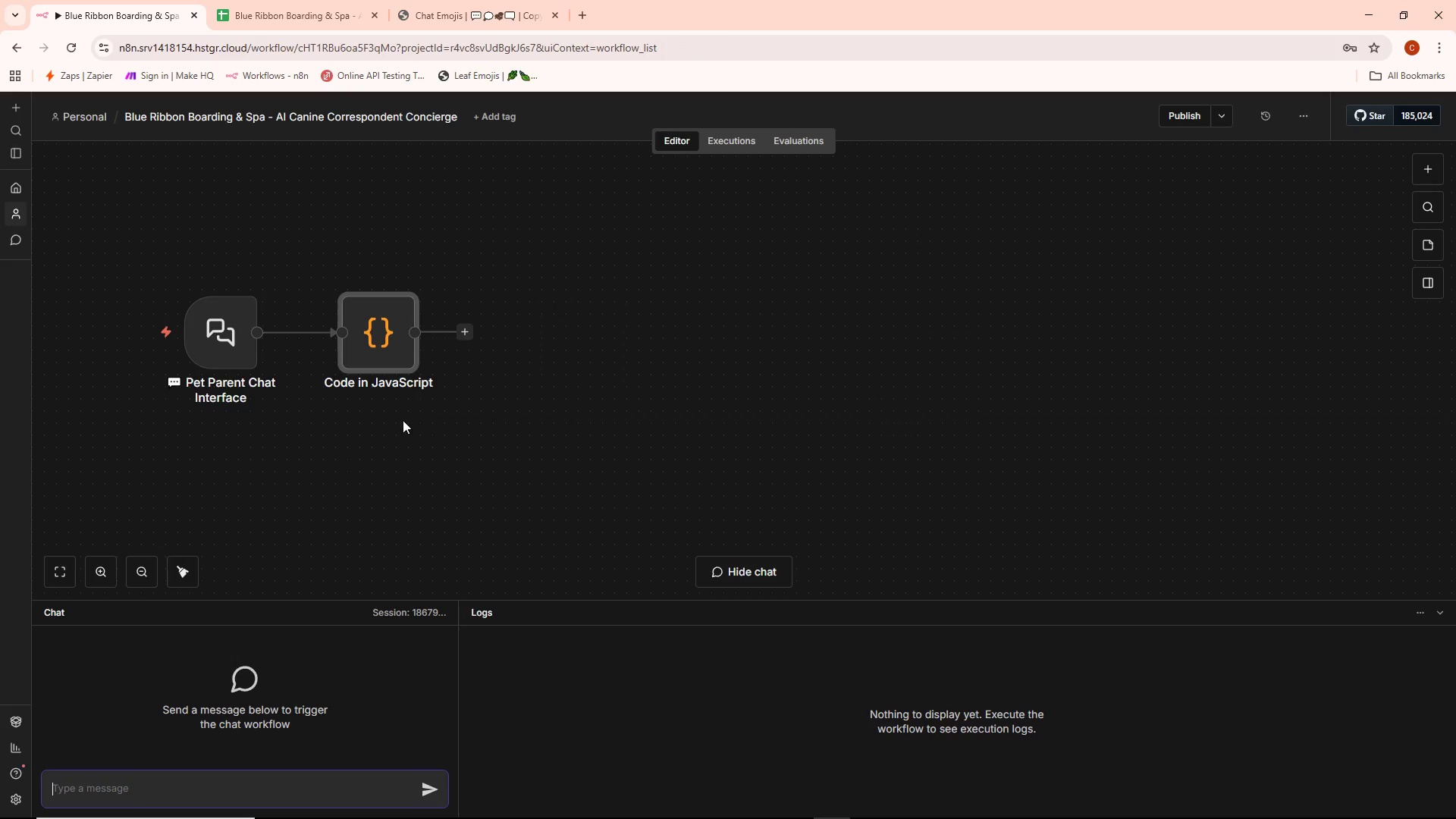 
type(Biscuit)
 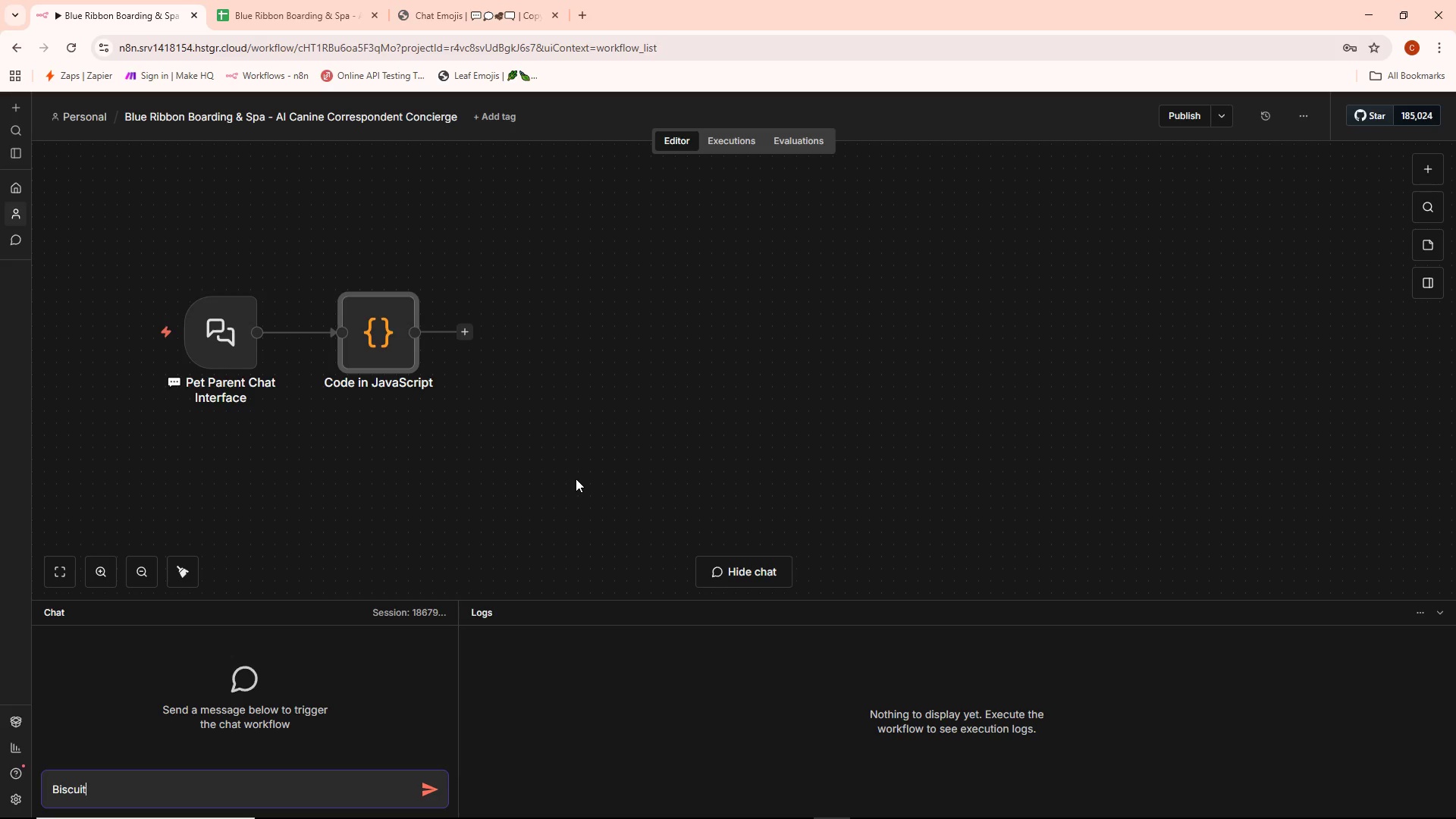 
key(Backspace)
key(Backspace)
key(Backspace)
type(iut)
key(Backspace)
key(Backspace)
key(Backspace)
type(uit)
 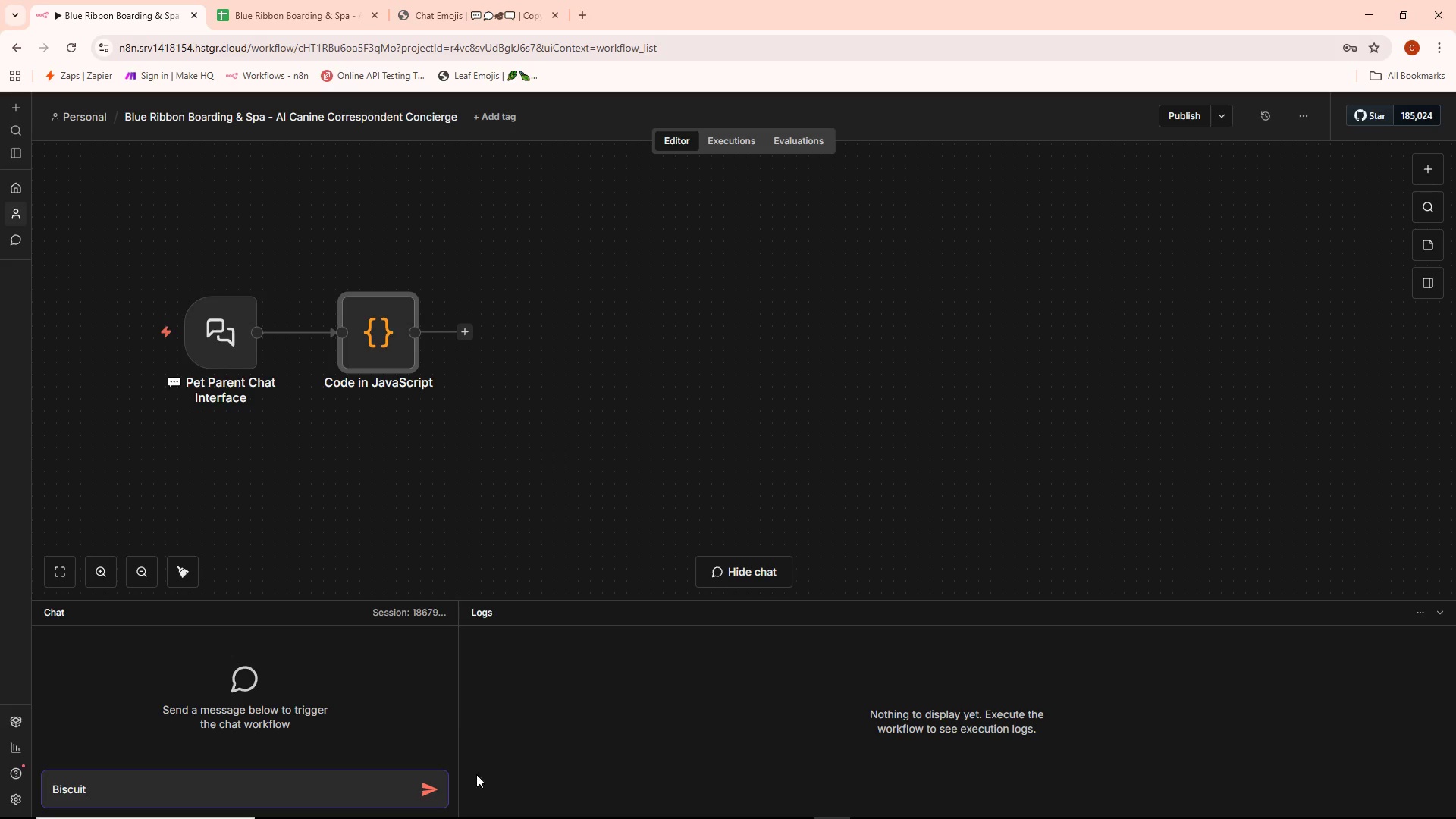 
left_click([429, 784])
 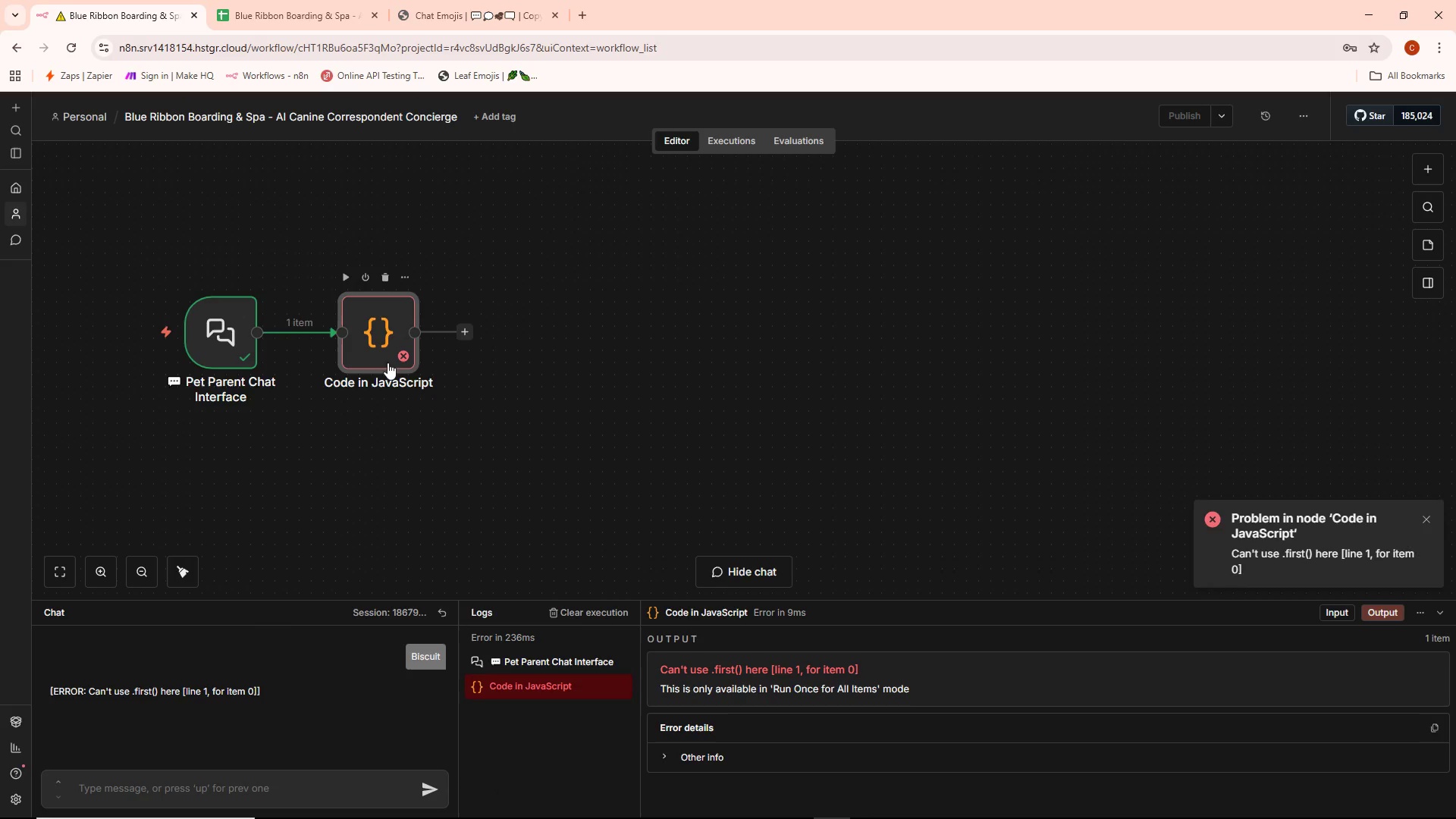 
double_click([371, 347])
 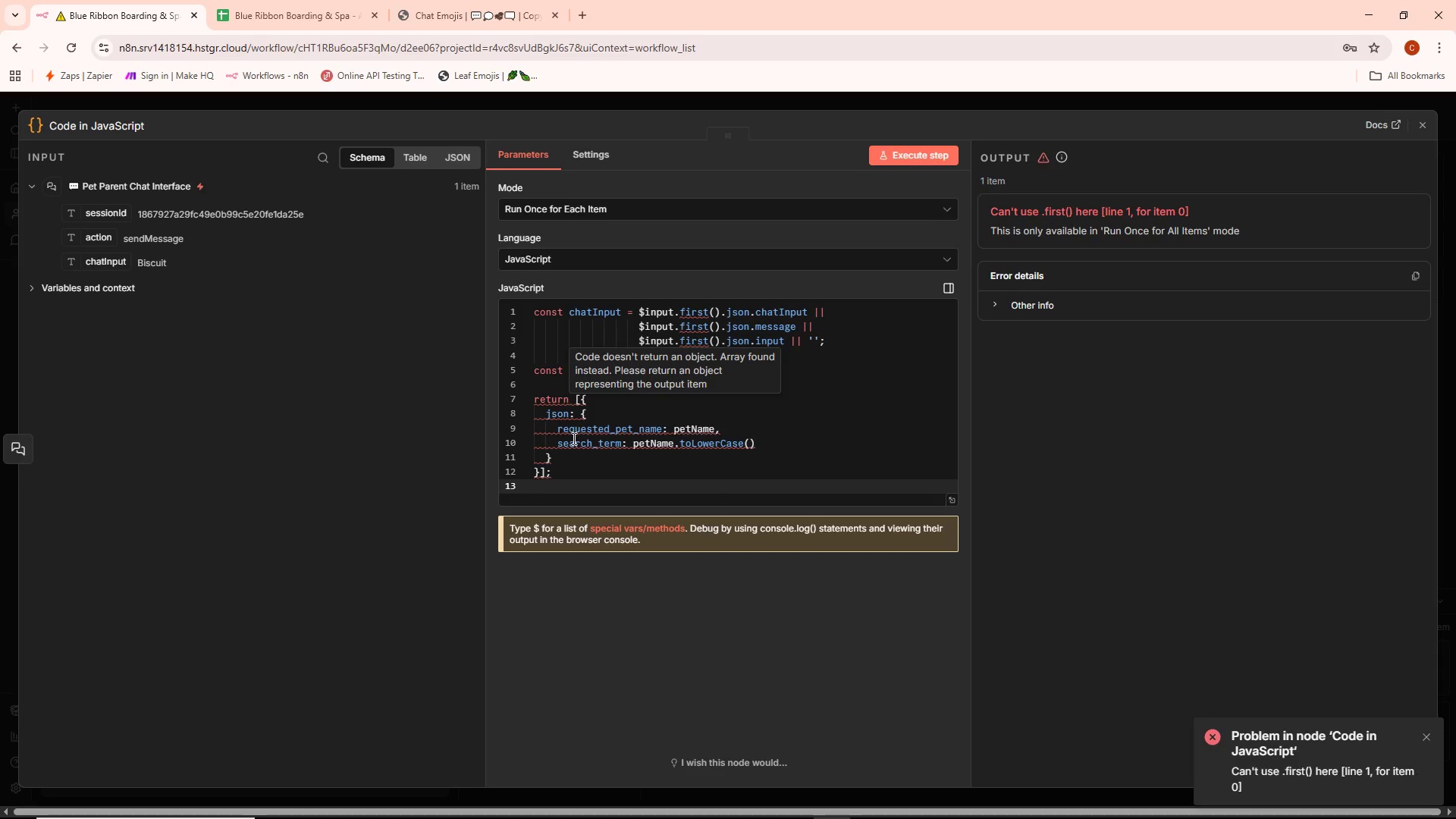 
wait(27.5)
 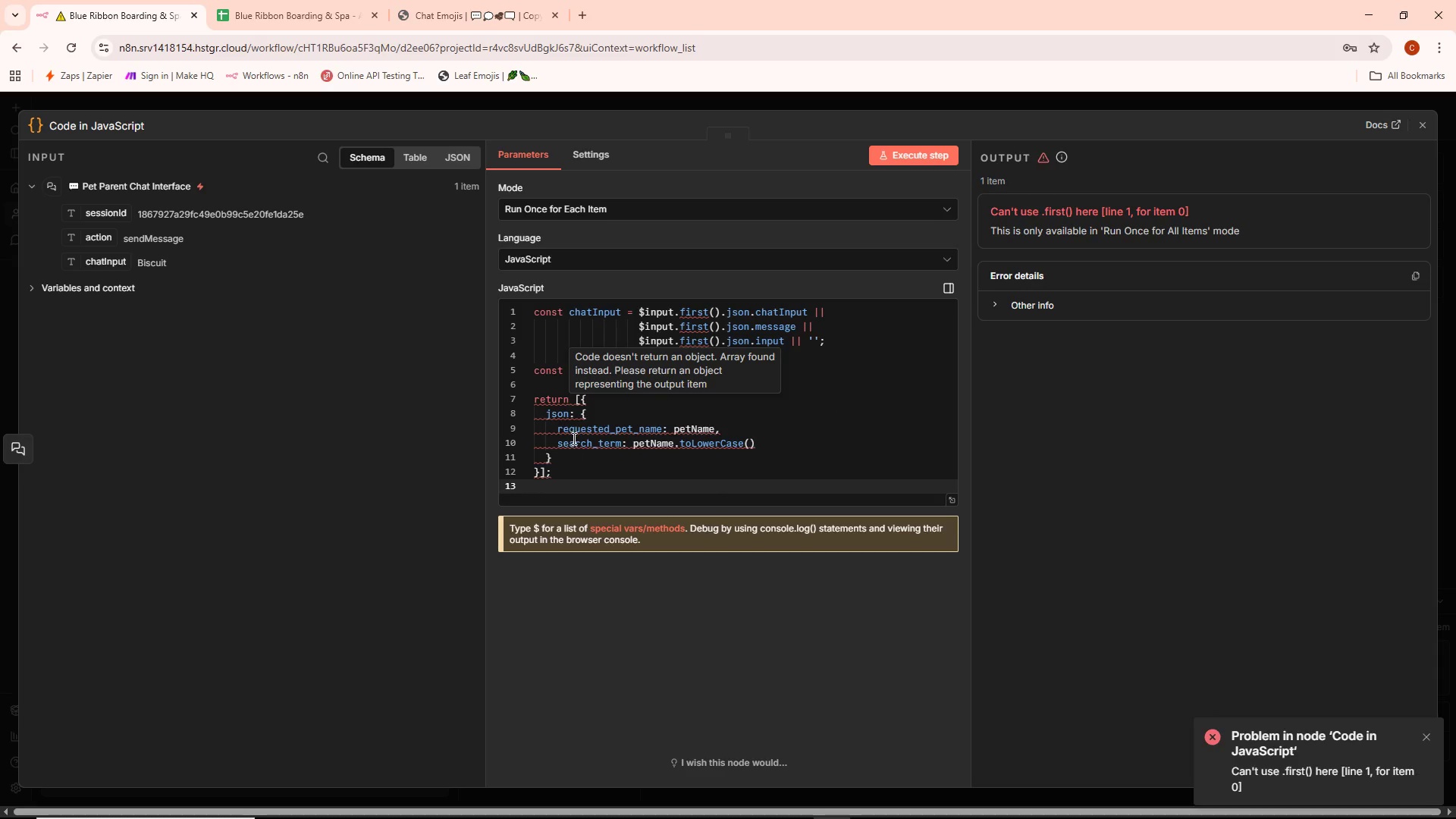 
mouse_move([656, 432])
 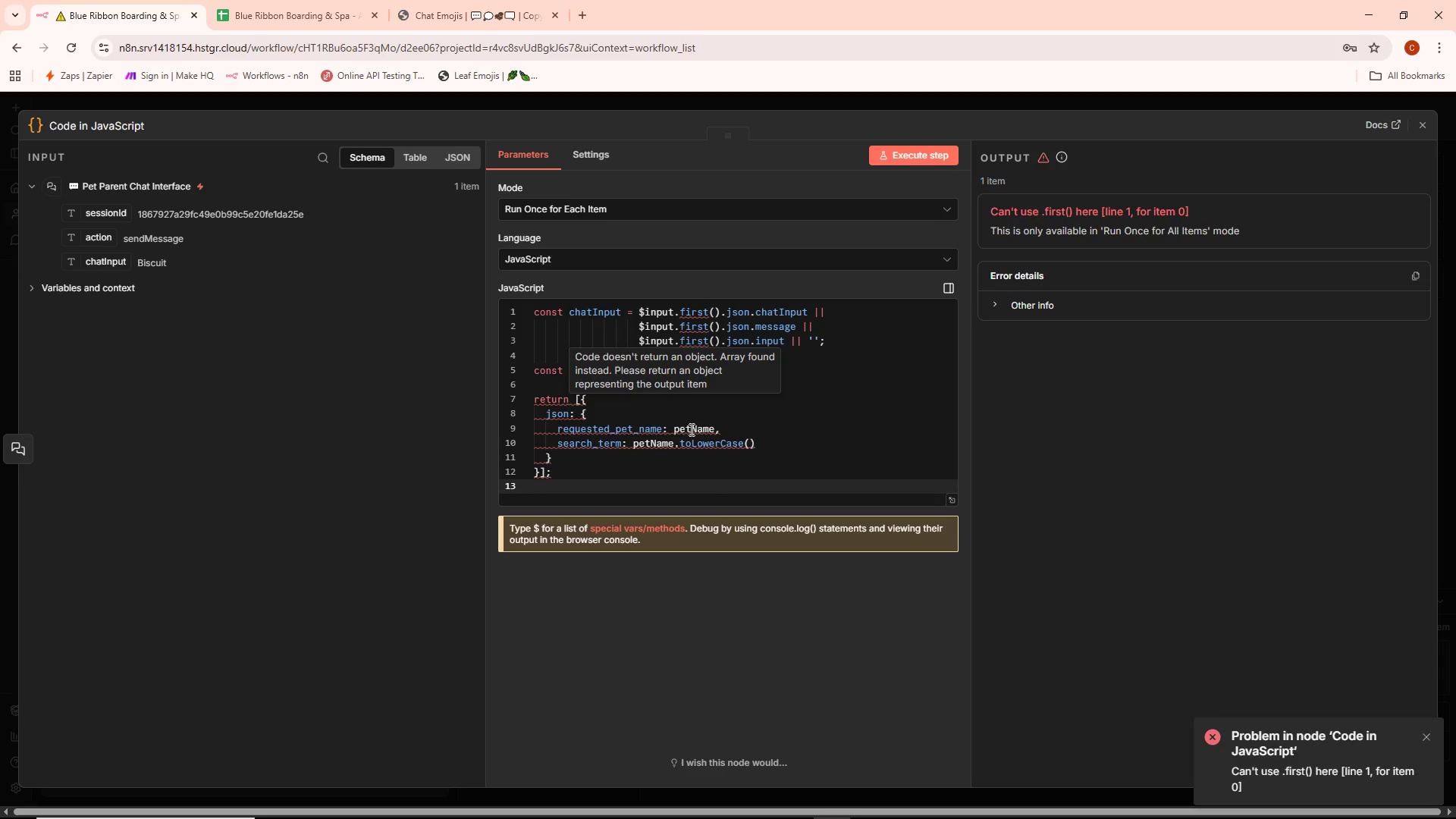 
mouse_move([673, 422])
 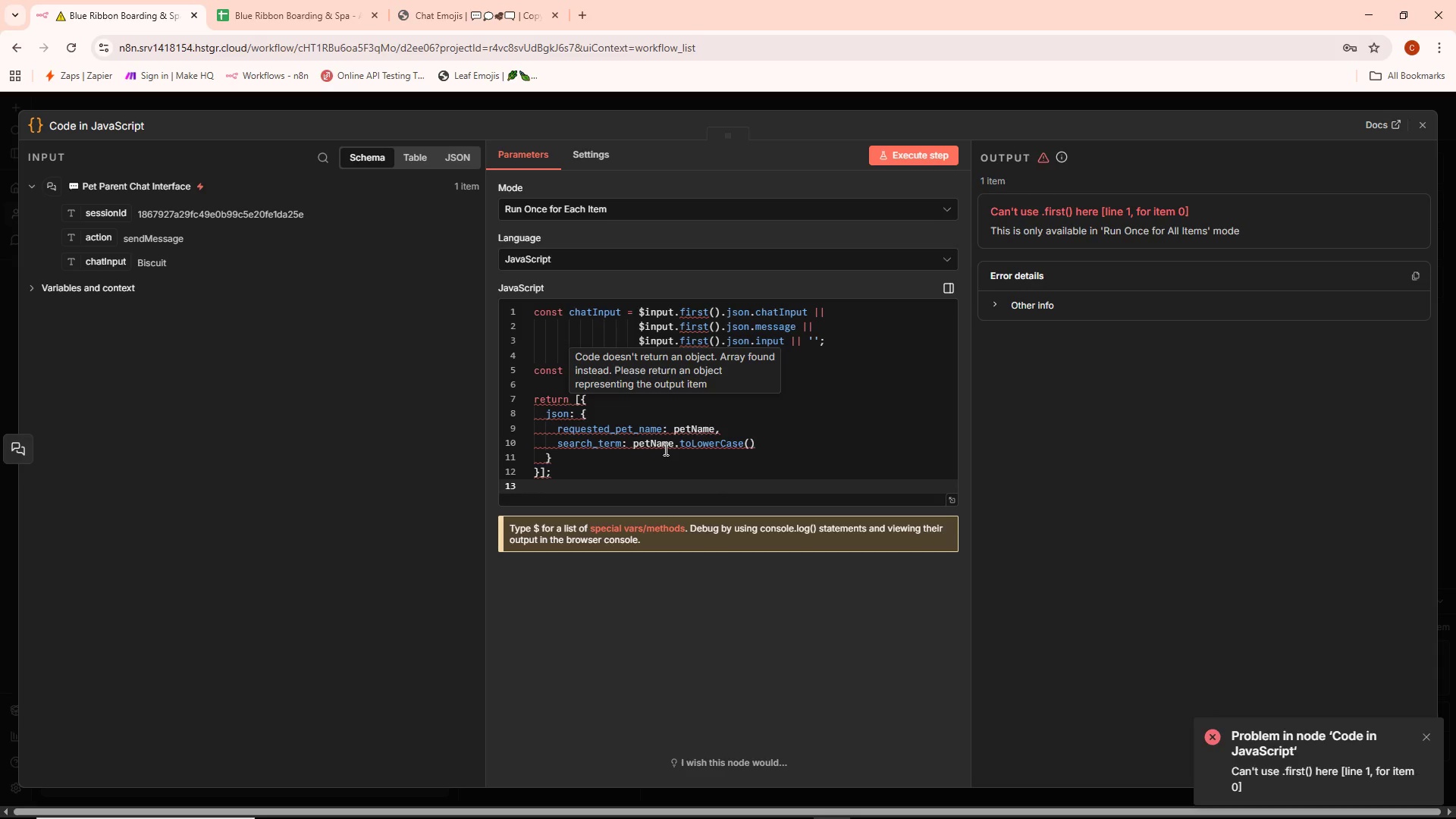 
wait(9.72)
 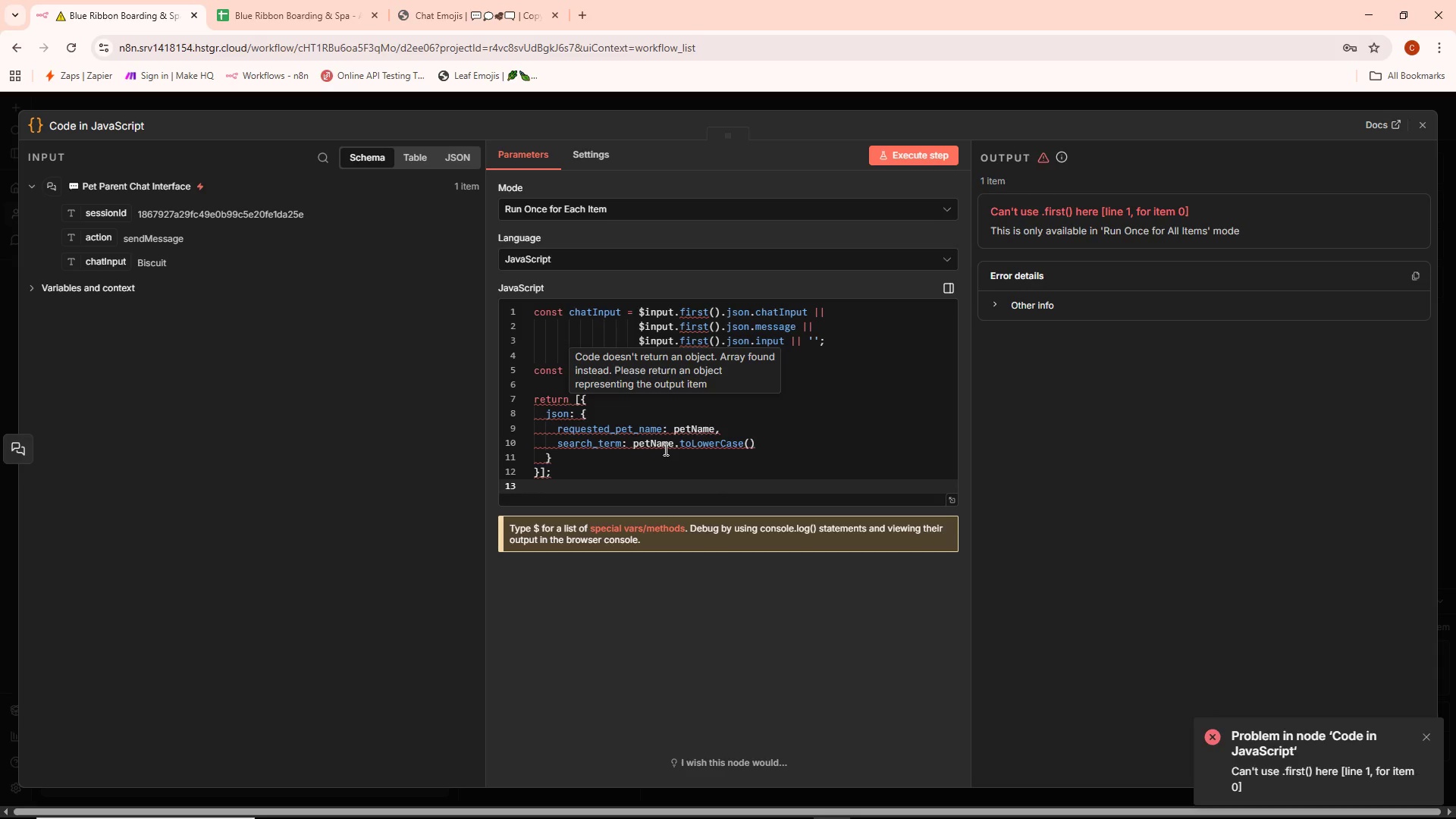 
left_click([814, 366])
 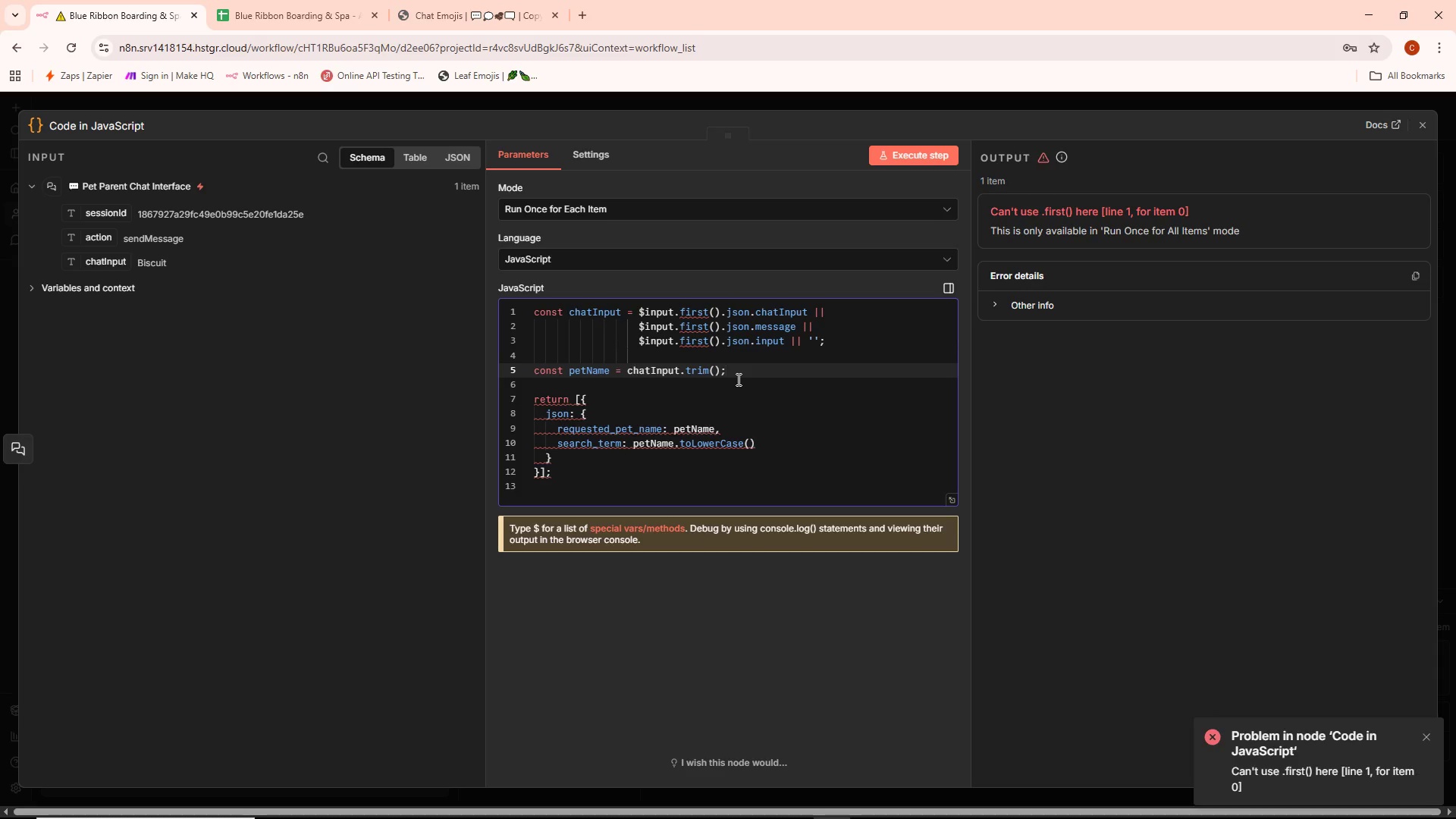 
wait(12.75)
 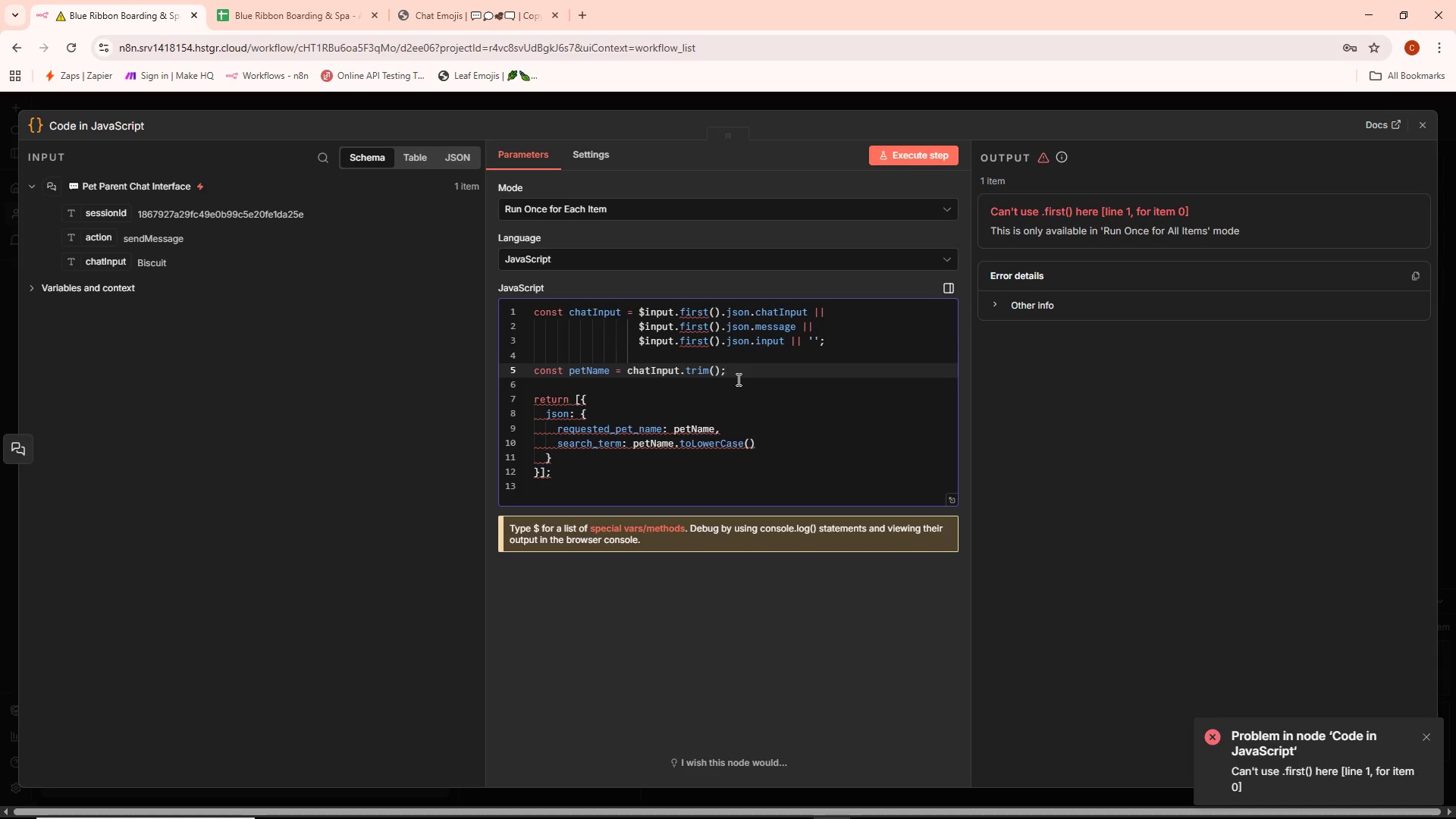 
key(Meta+MetaLeft)
 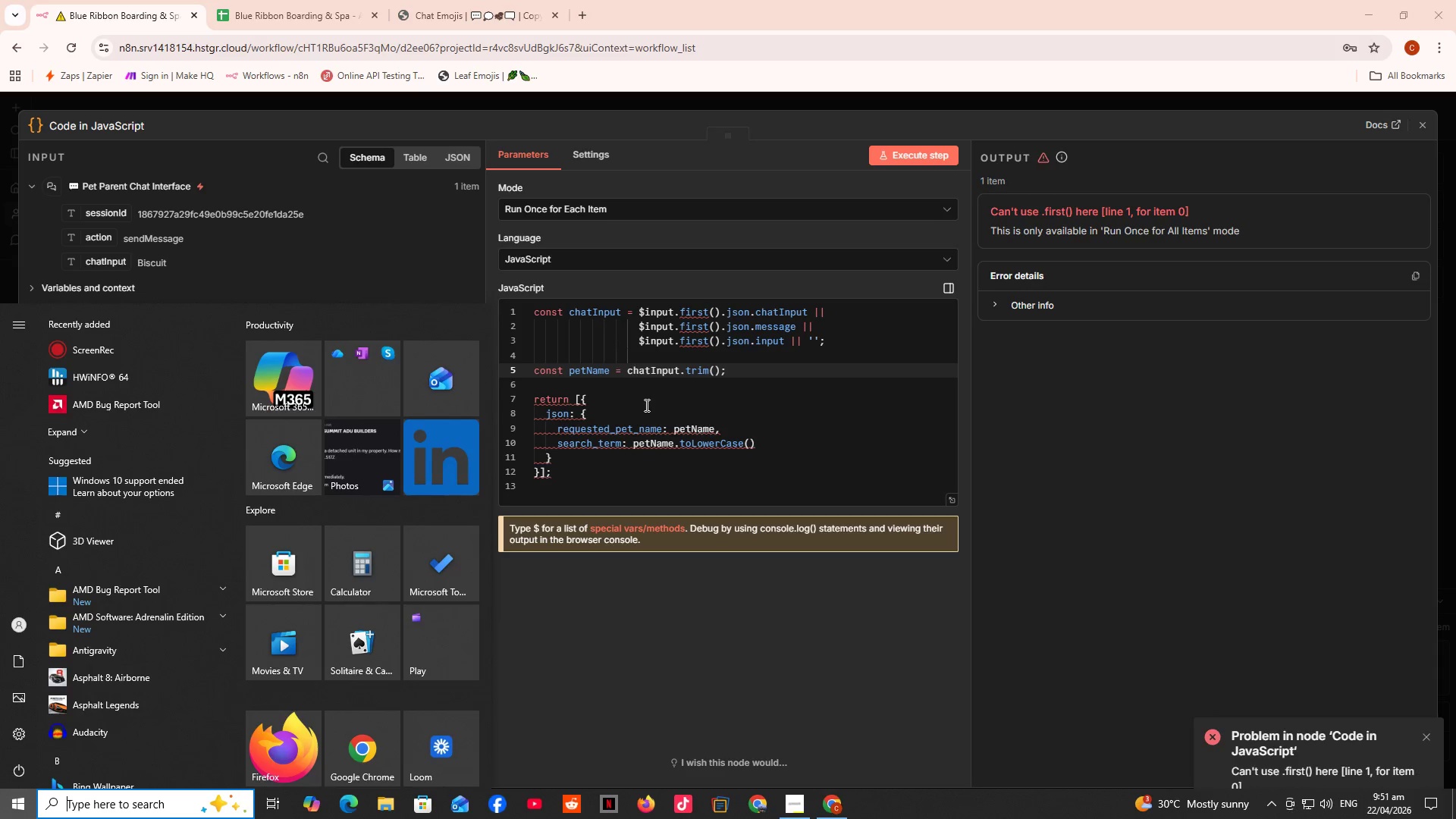 
type(fiels)
 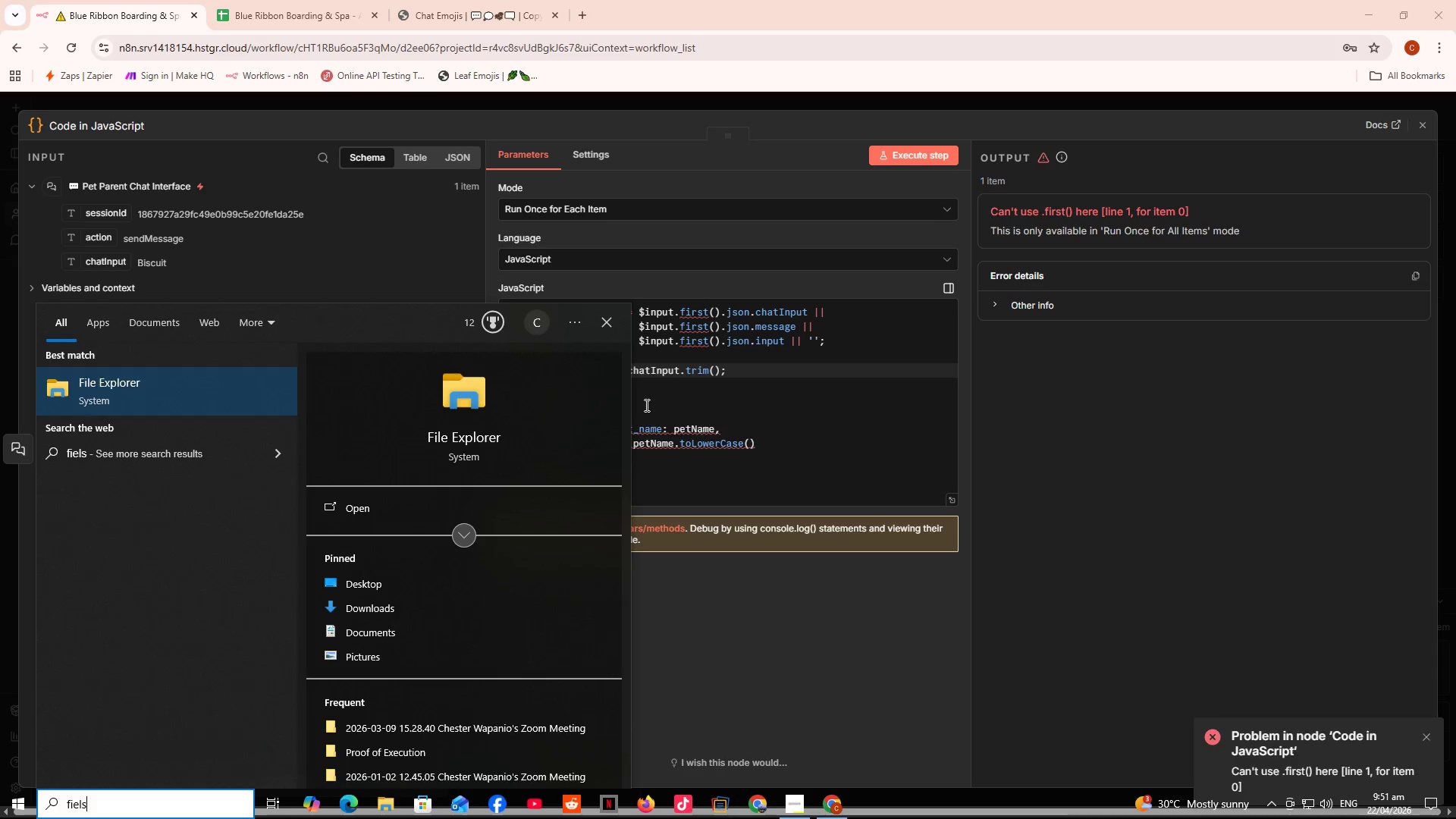 
key(Enter)
 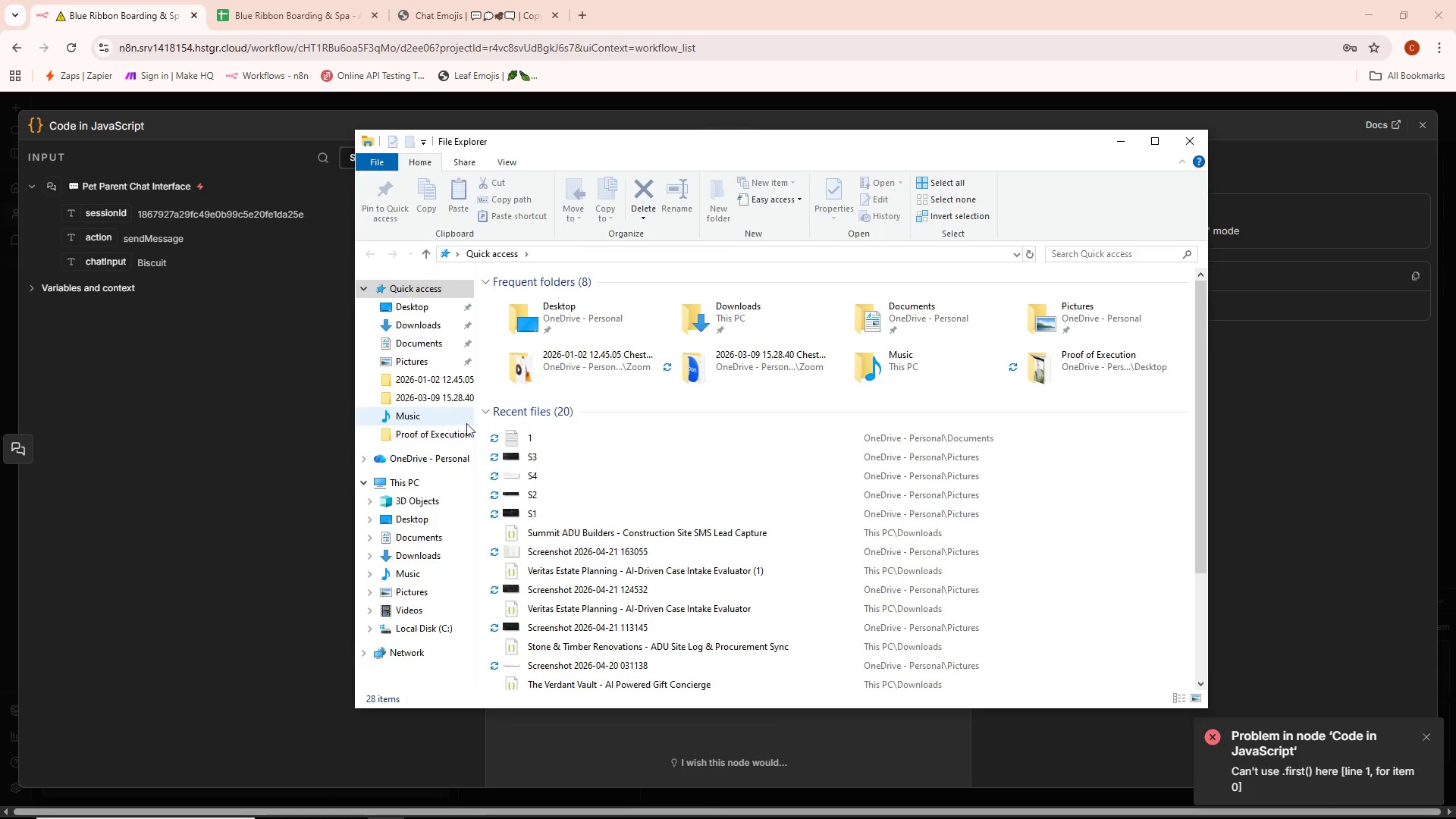 
double_click([549, 441])
 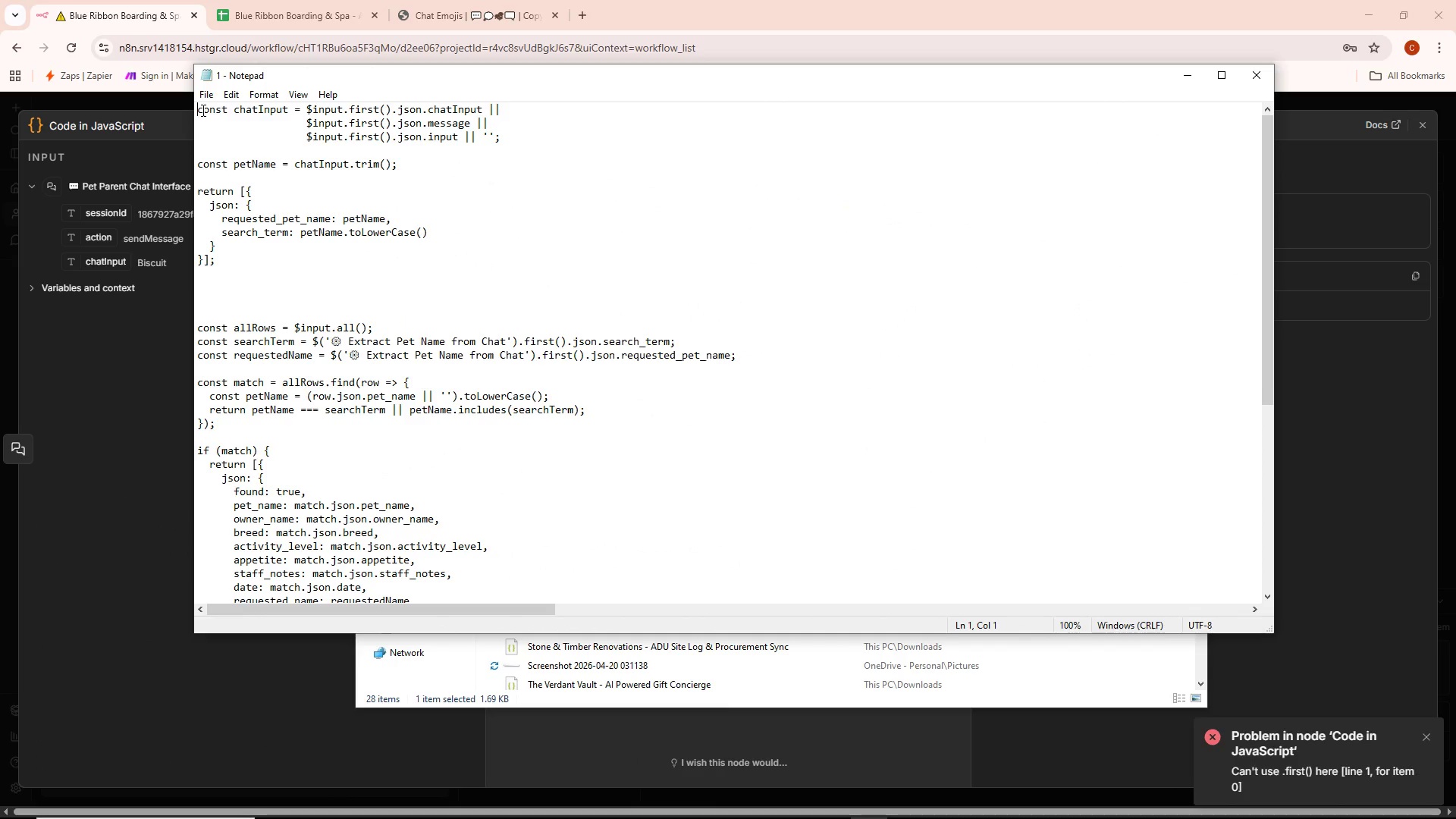 
left_click_drag(start_coordinate=[201, 108], to_coordinate=[229, 193])
 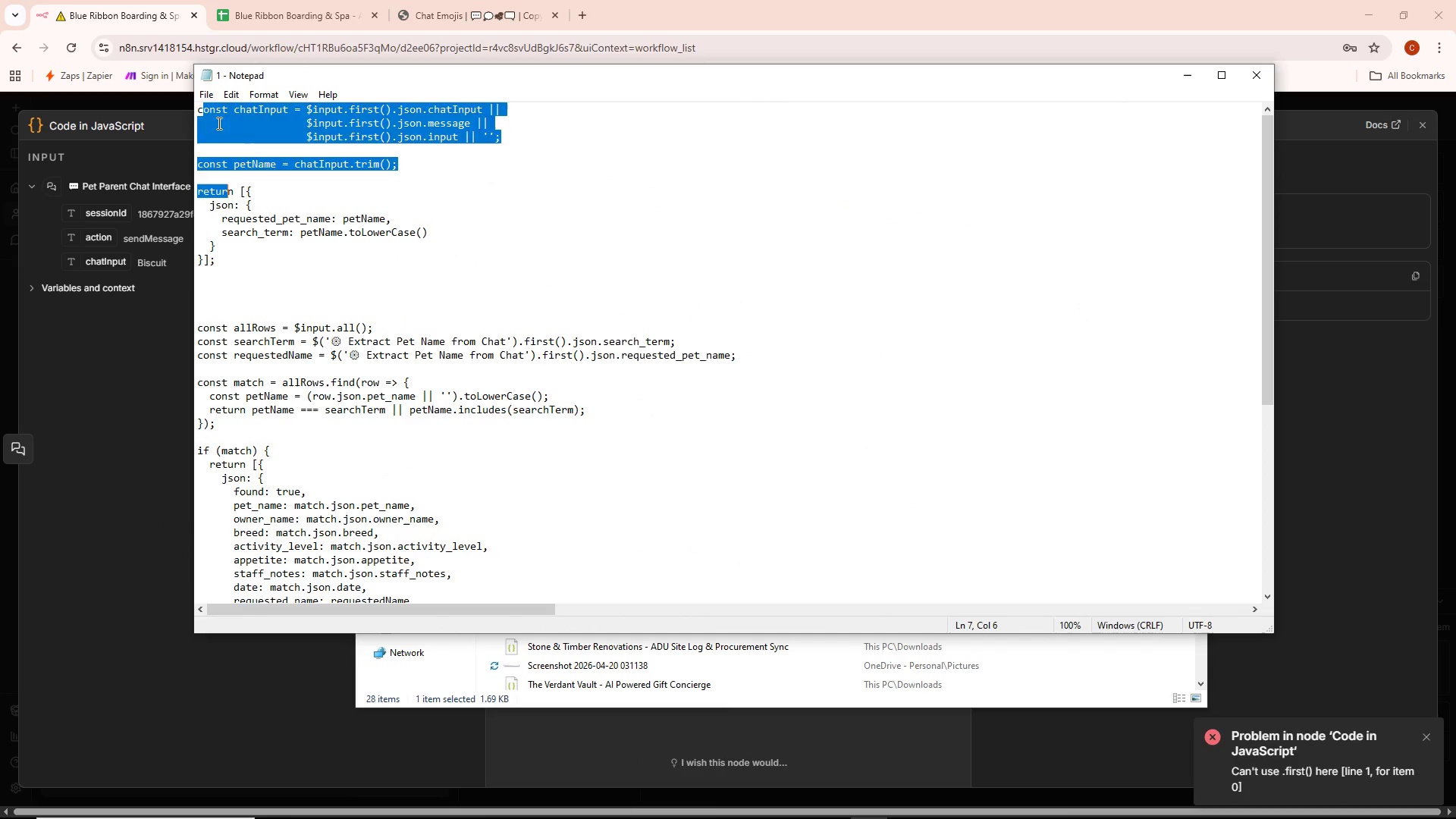 
left_click([218, 123])
 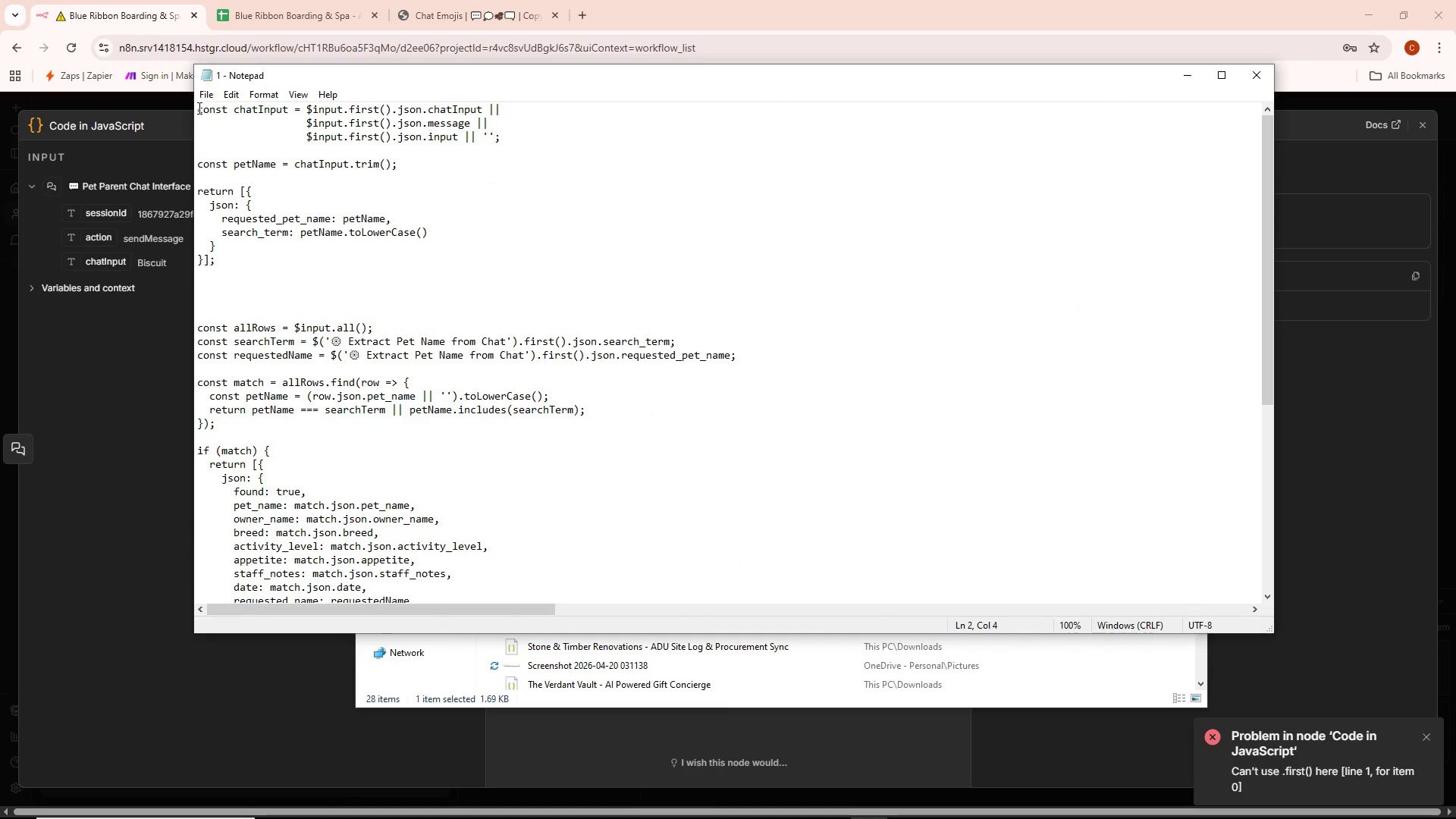 
left_click_drag(start_coordinate=[198, 108], to_coordinate=[224, 259])
 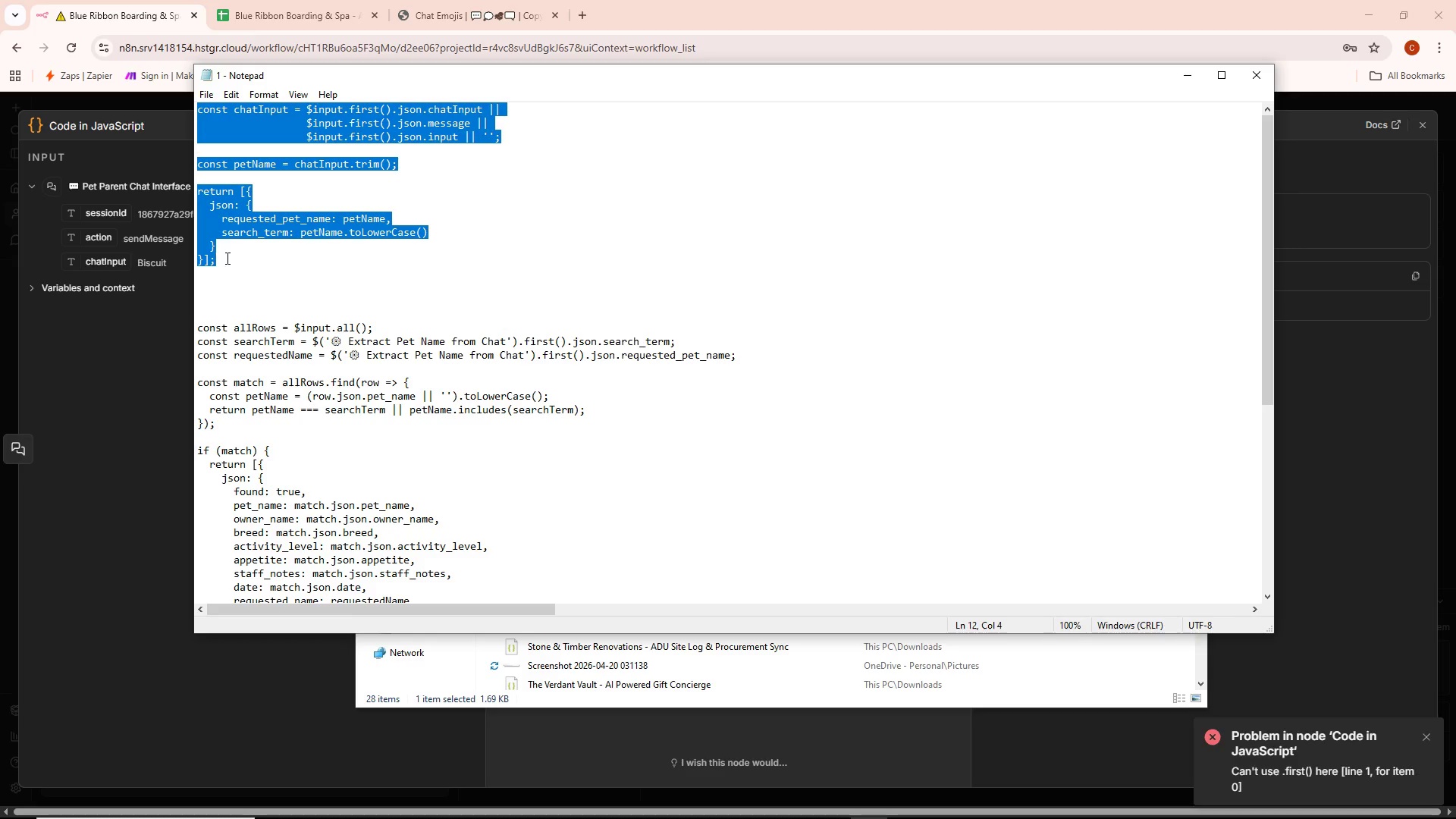 
key(Shift+ShiftLeft)
 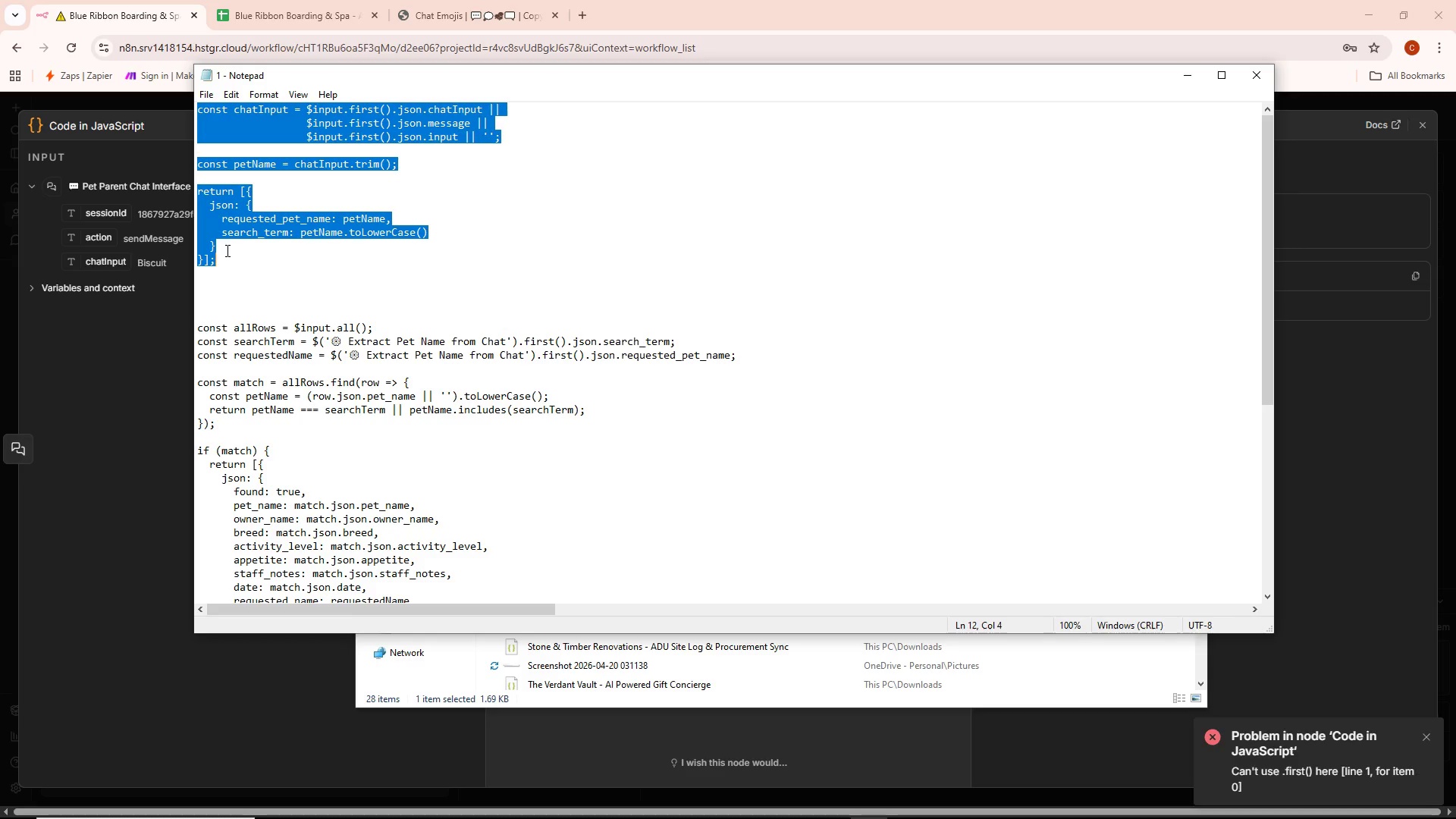 
hold_key(key=ControlLeft, duration=0.53)
 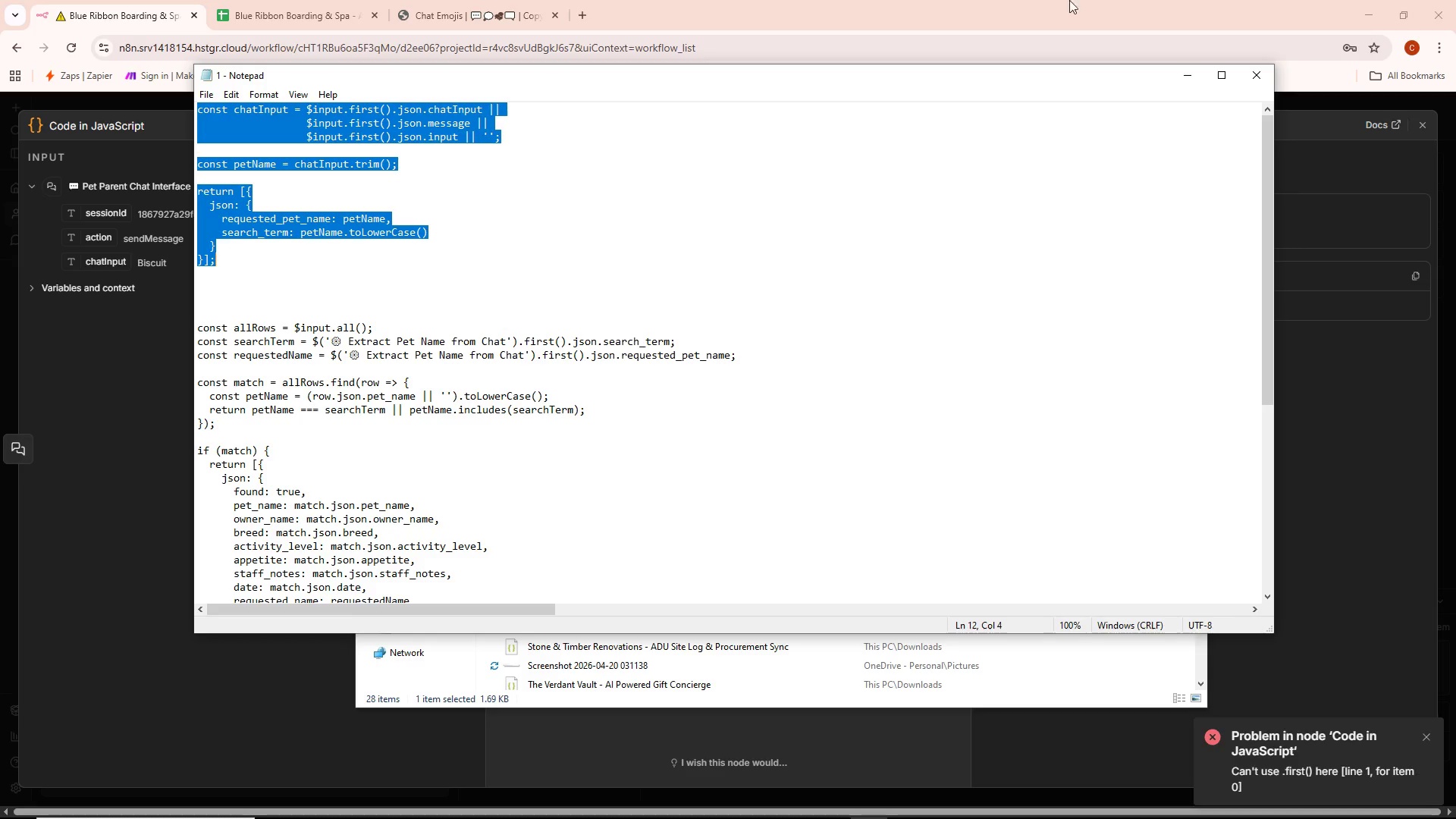 
hold_key(key=C, duration=0.33)
 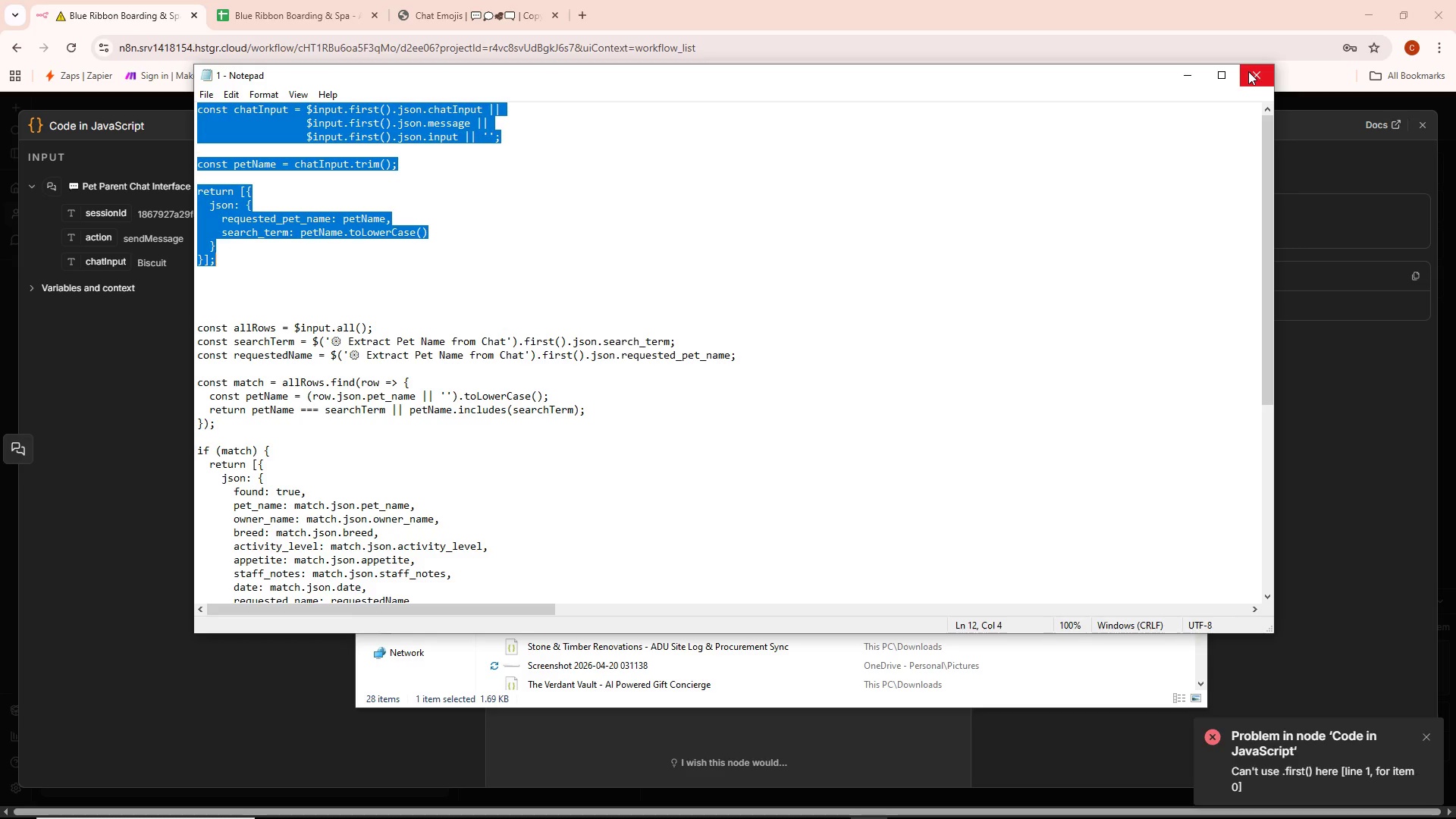 
left_click([1248, 73])
 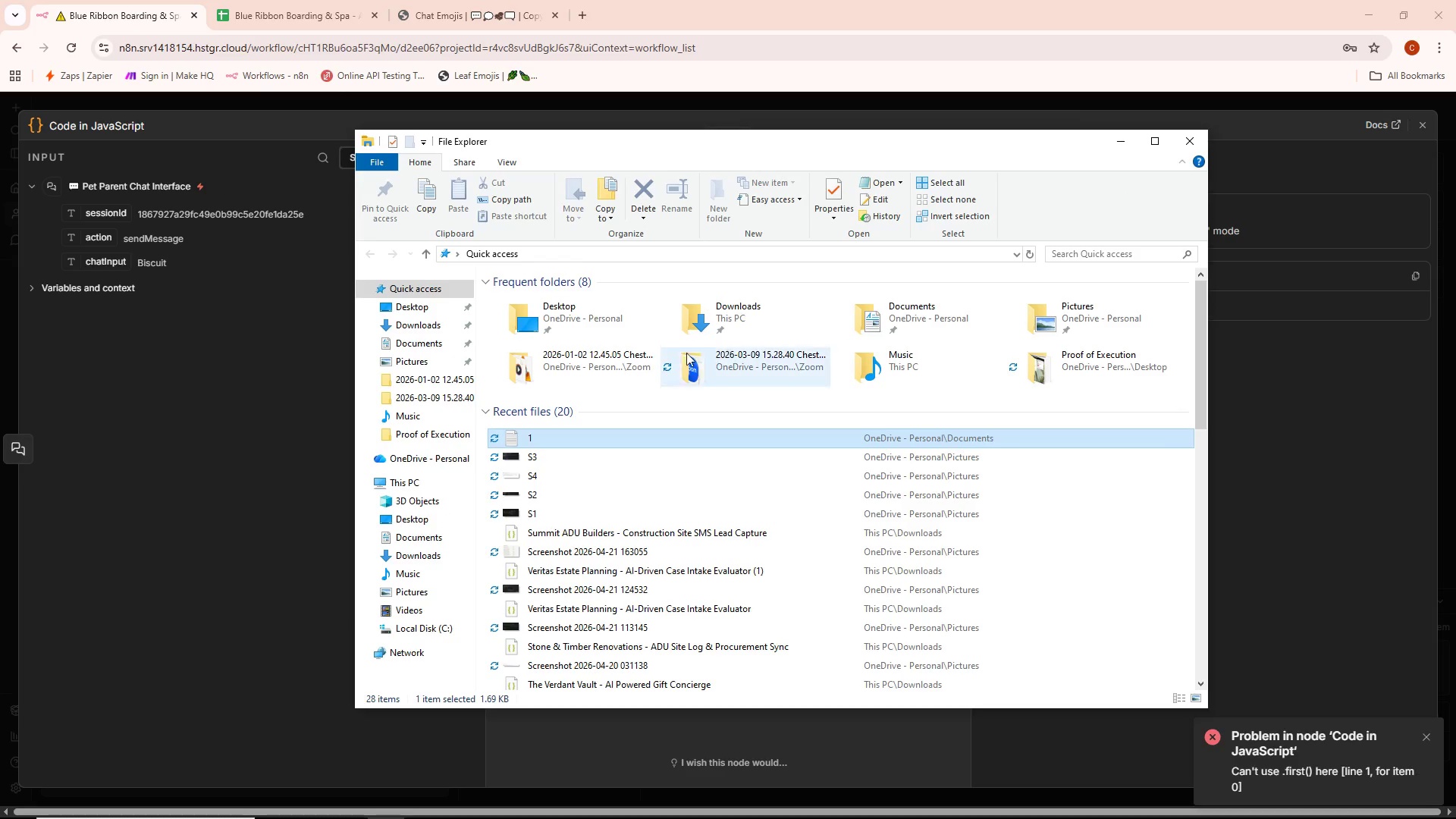 
key(Alt+Tab)
 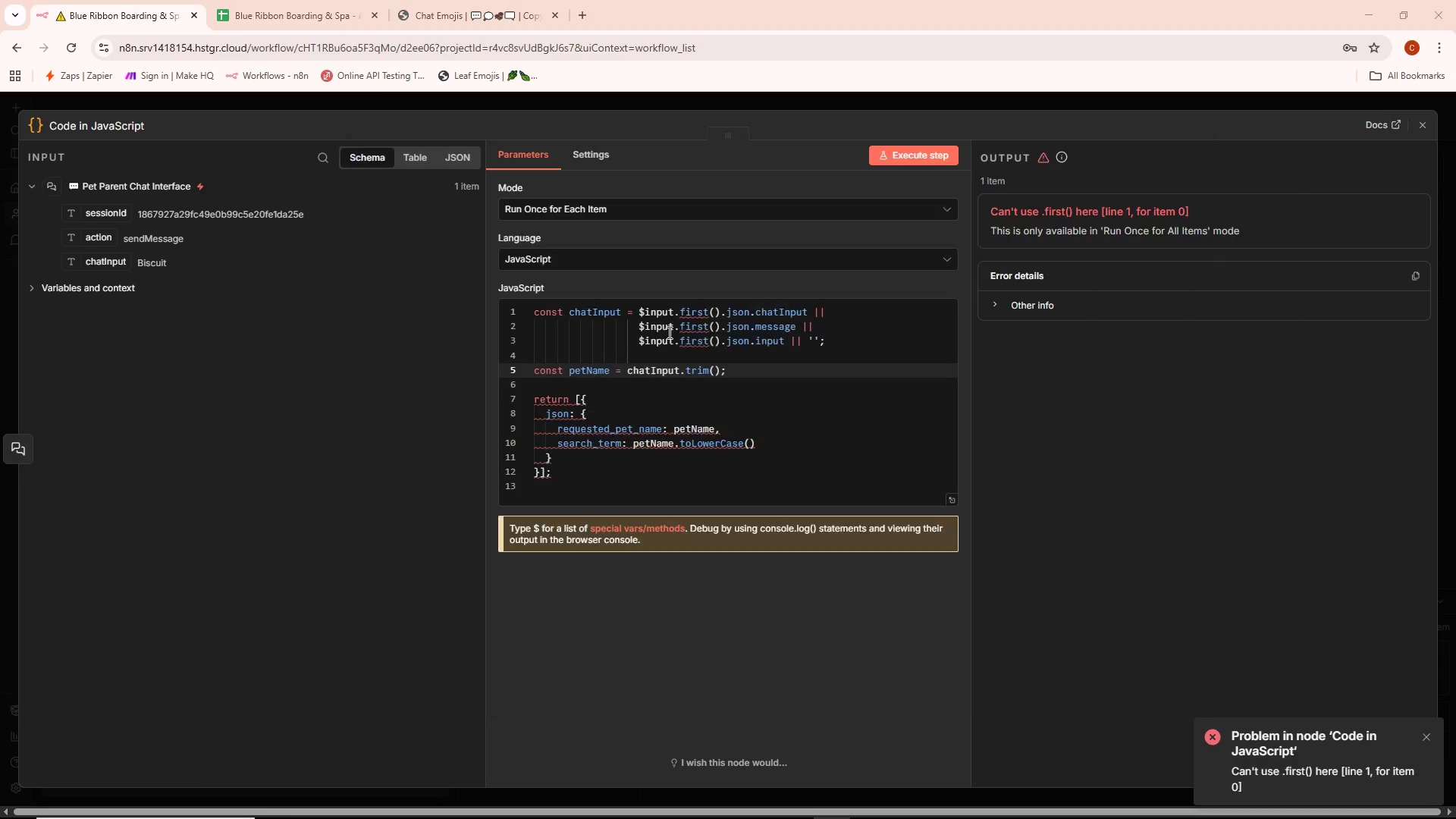 
left_click([695, 434])
 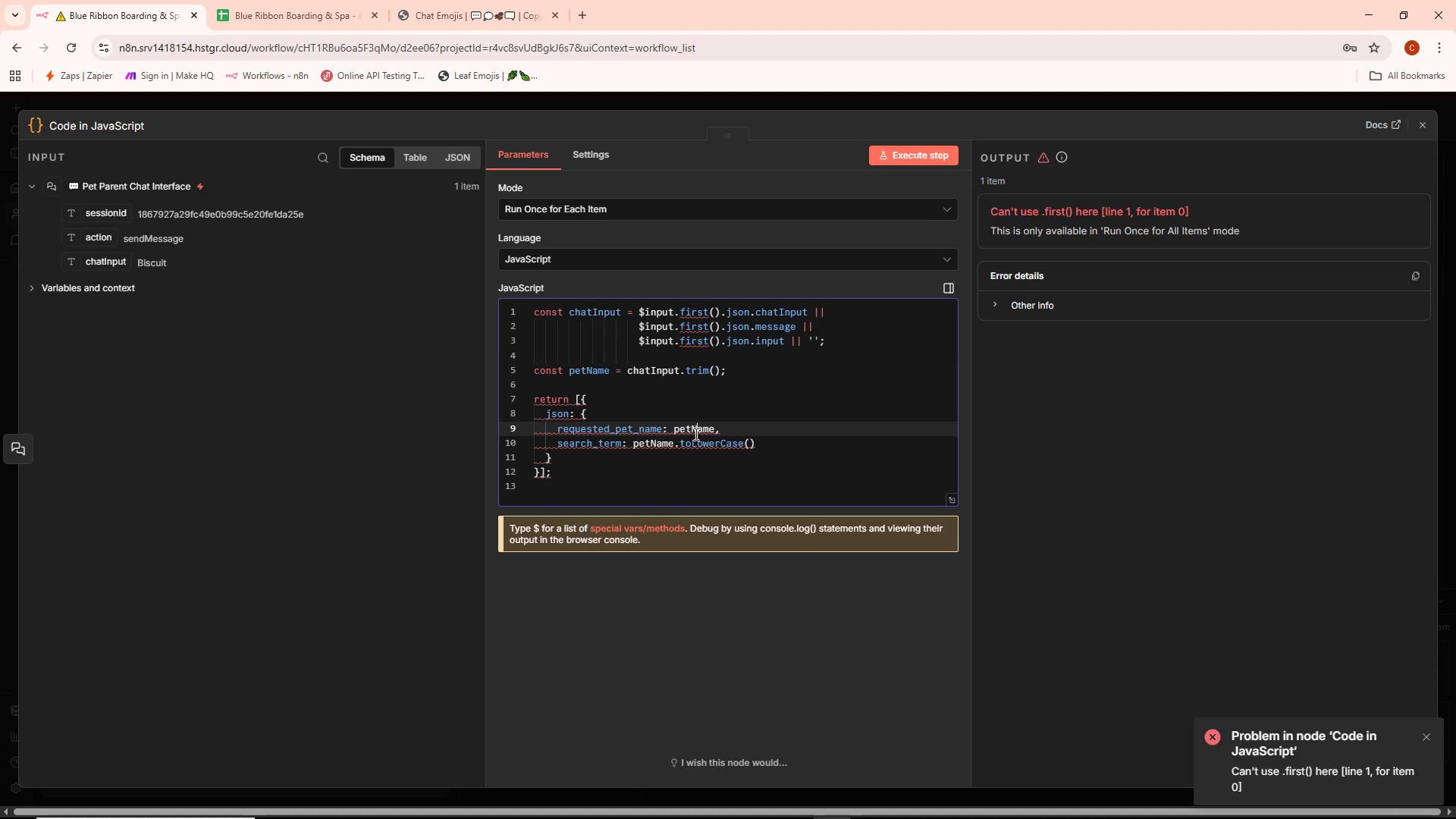 
key(Control+ControlLeft)
 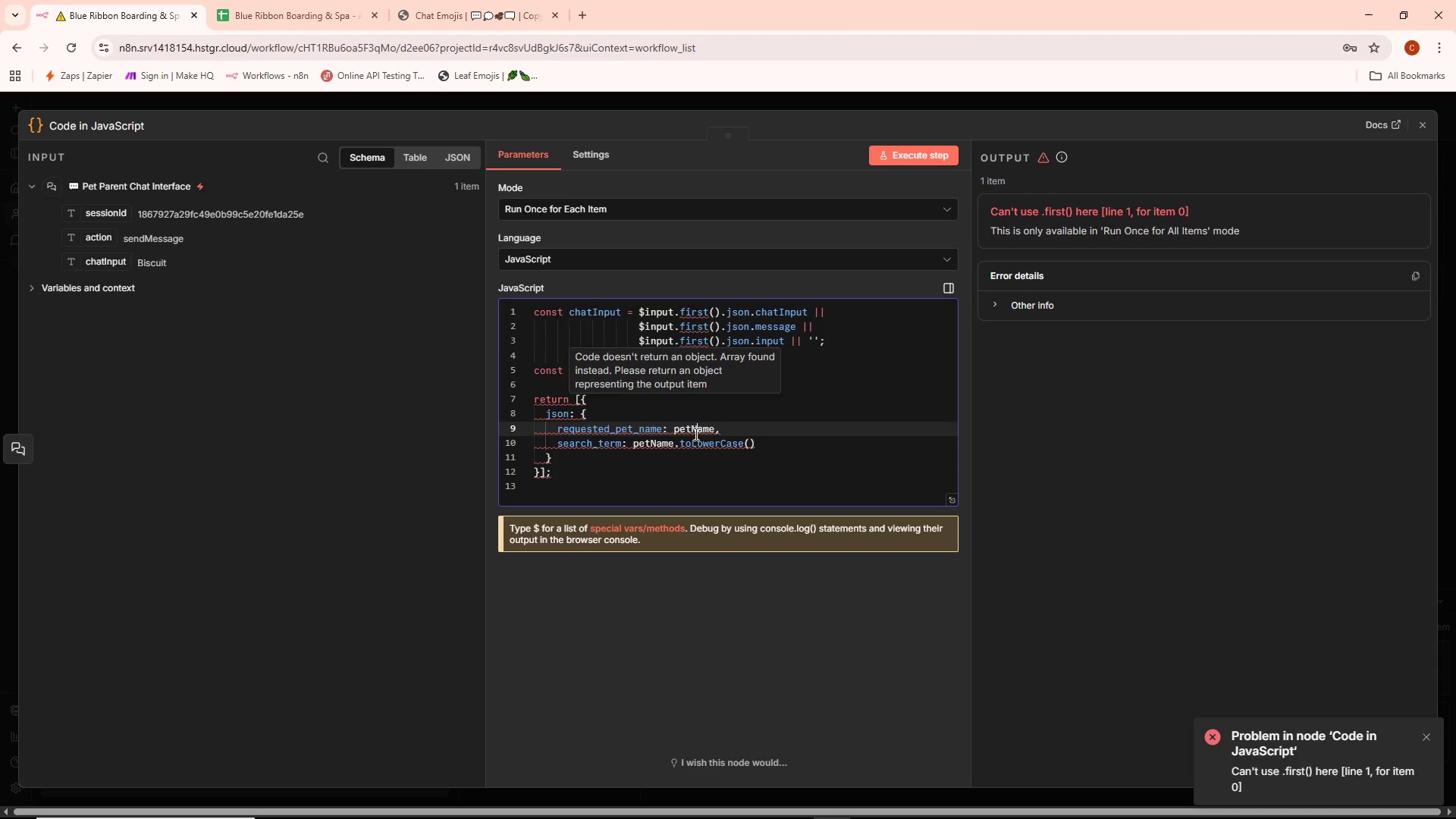 
key(Control+A)
 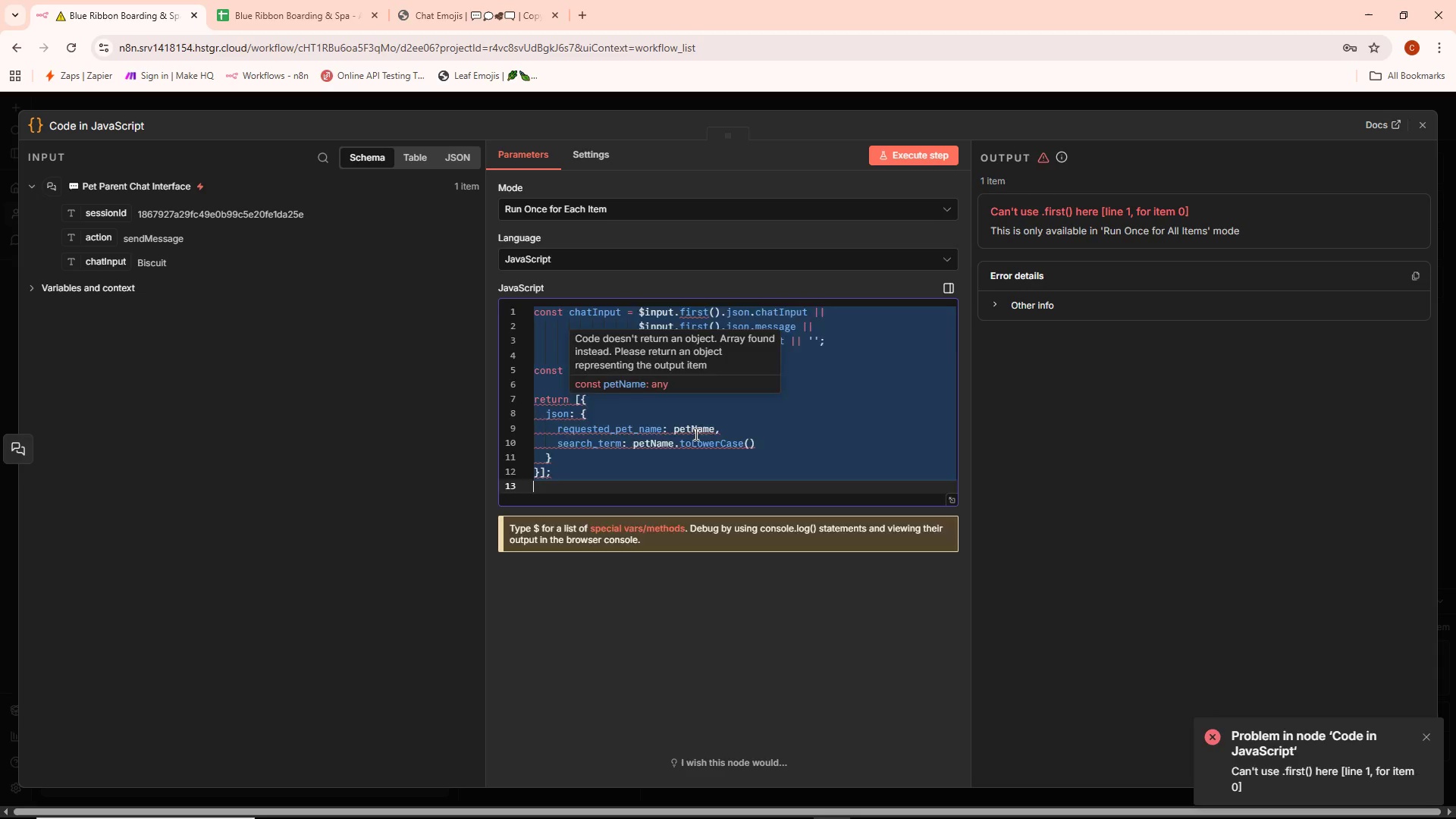 
key(Backspace)
 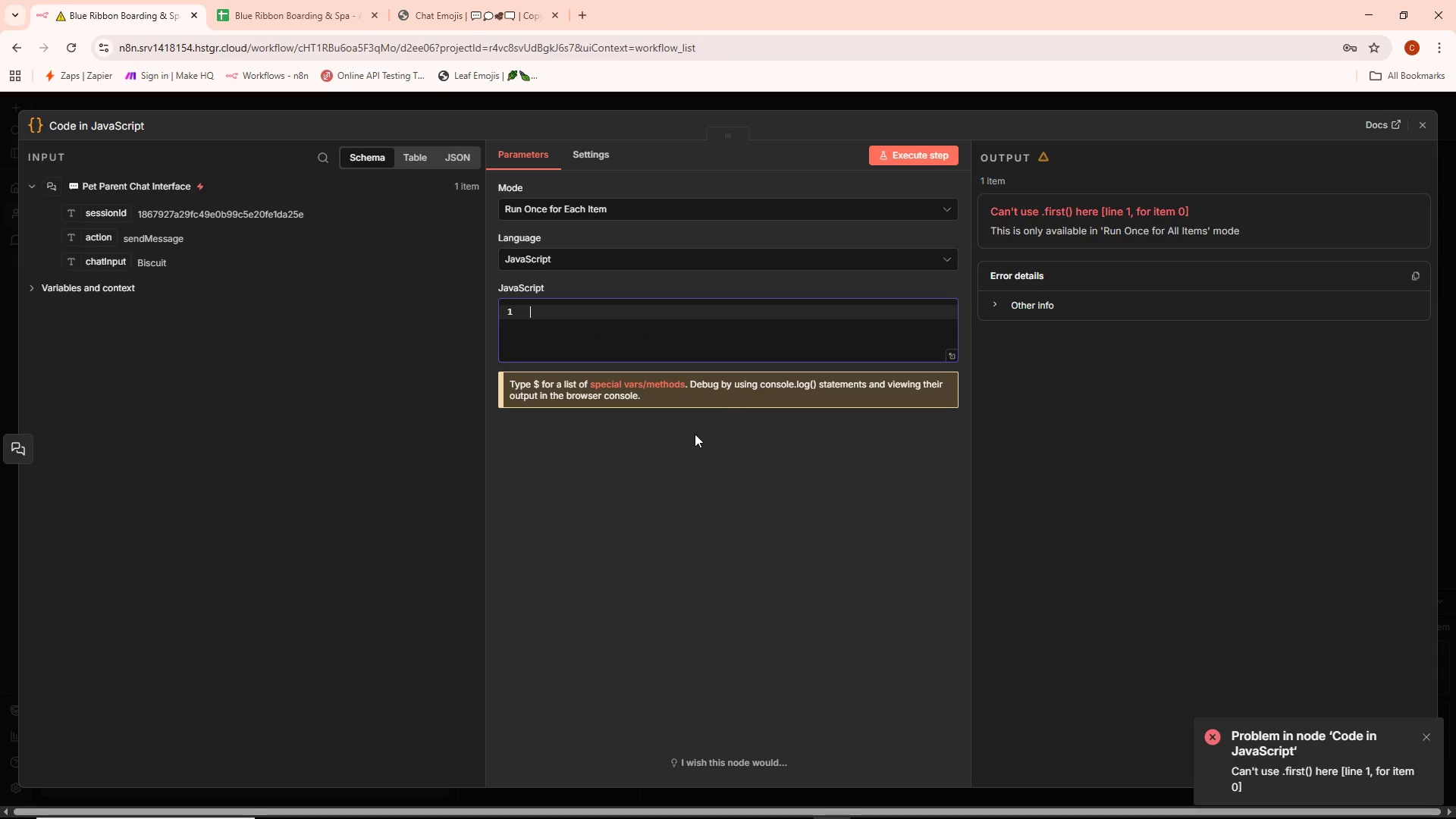 
key(Control+ControlLeft)
 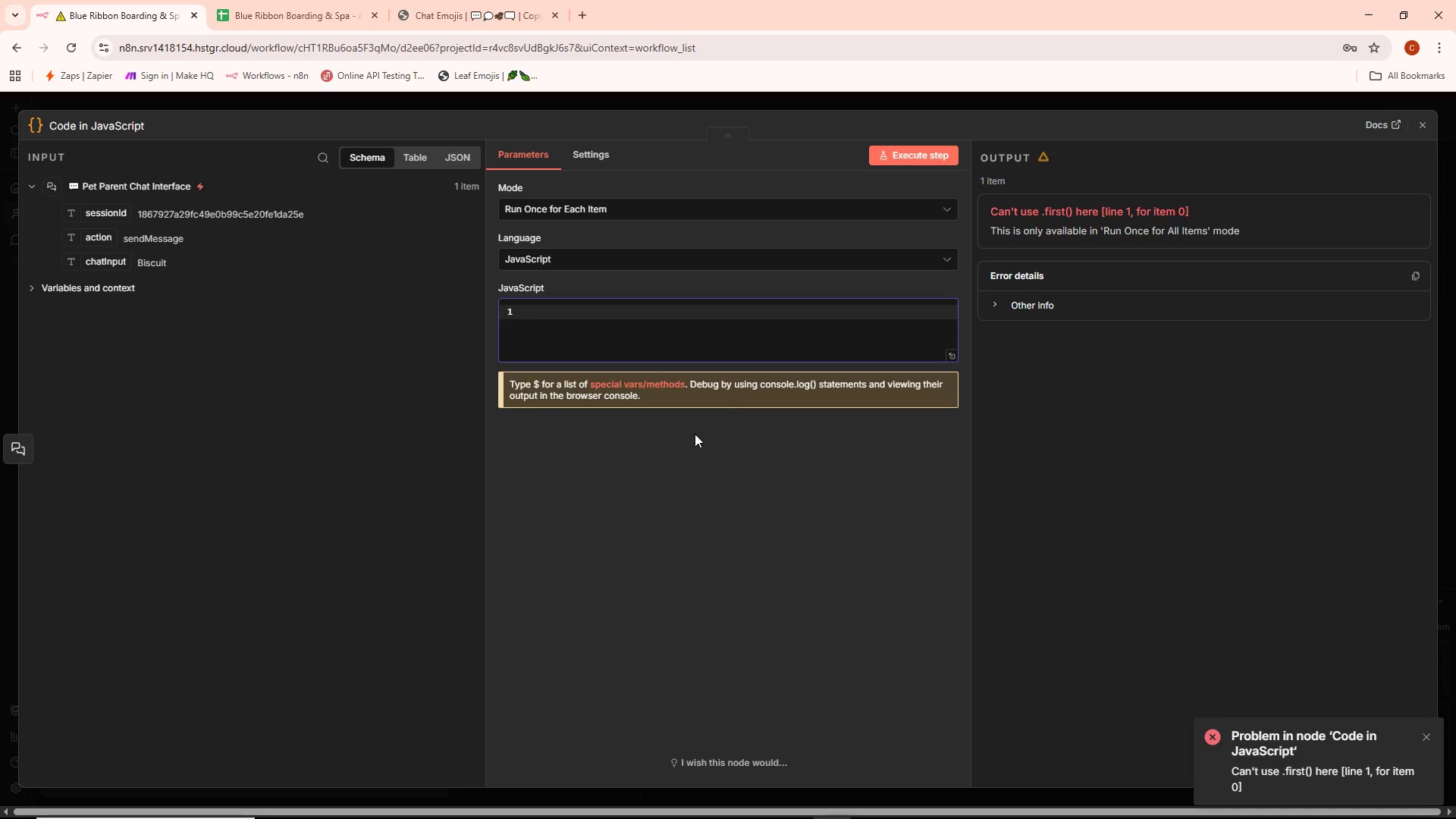 
key(Control+V)
 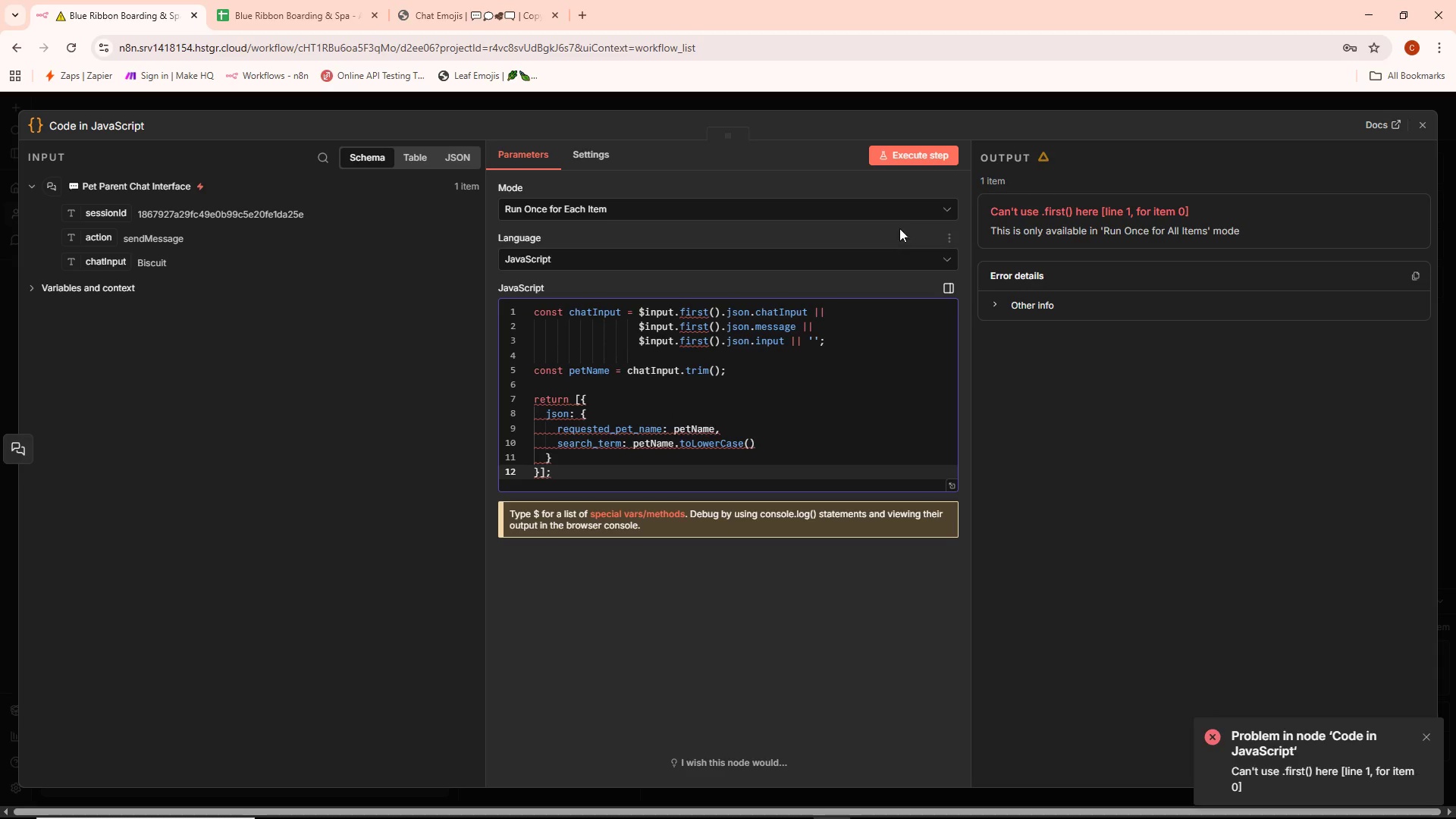 
left_click([936, 151])
 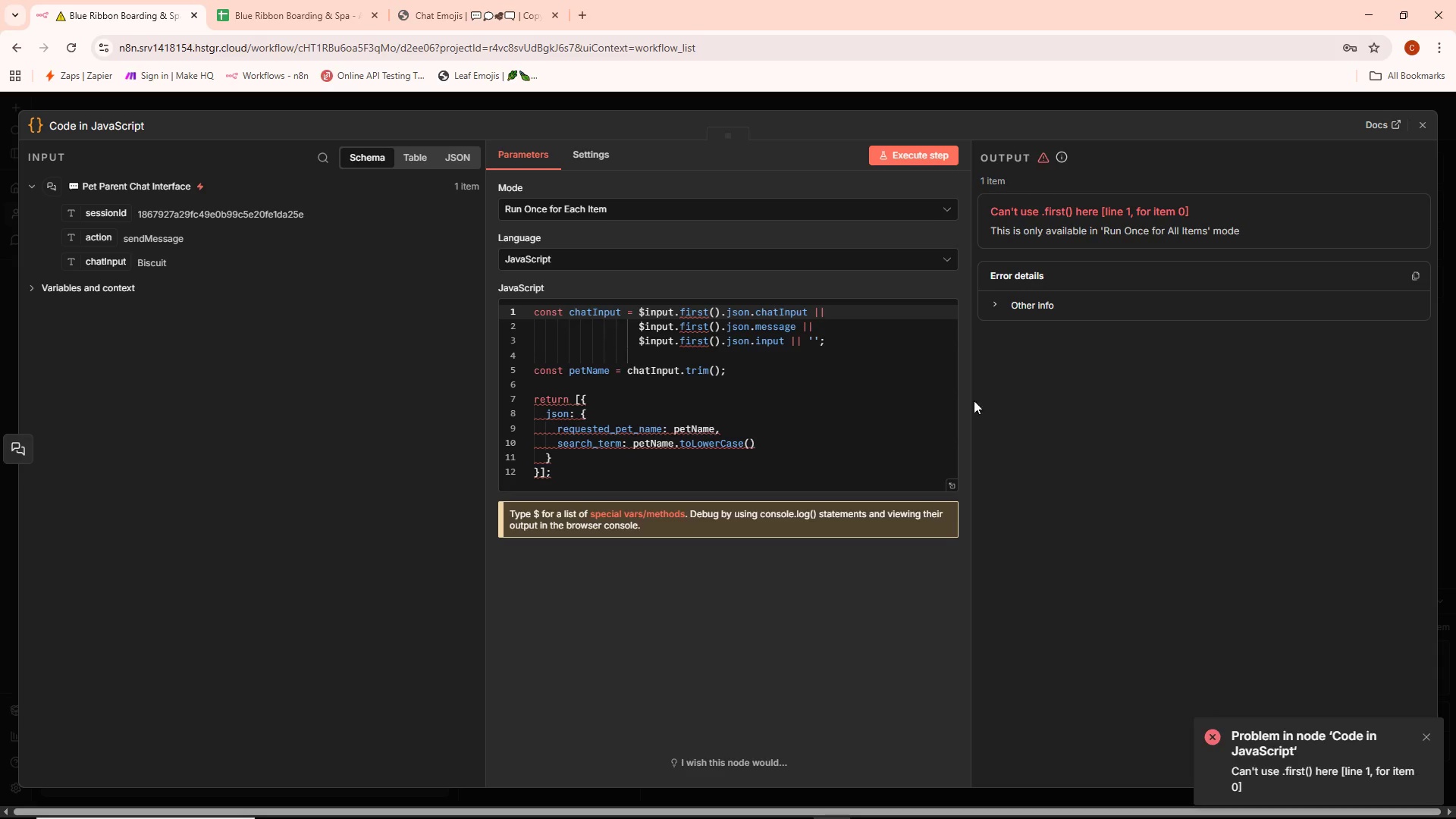 
left_click([722, 212])
 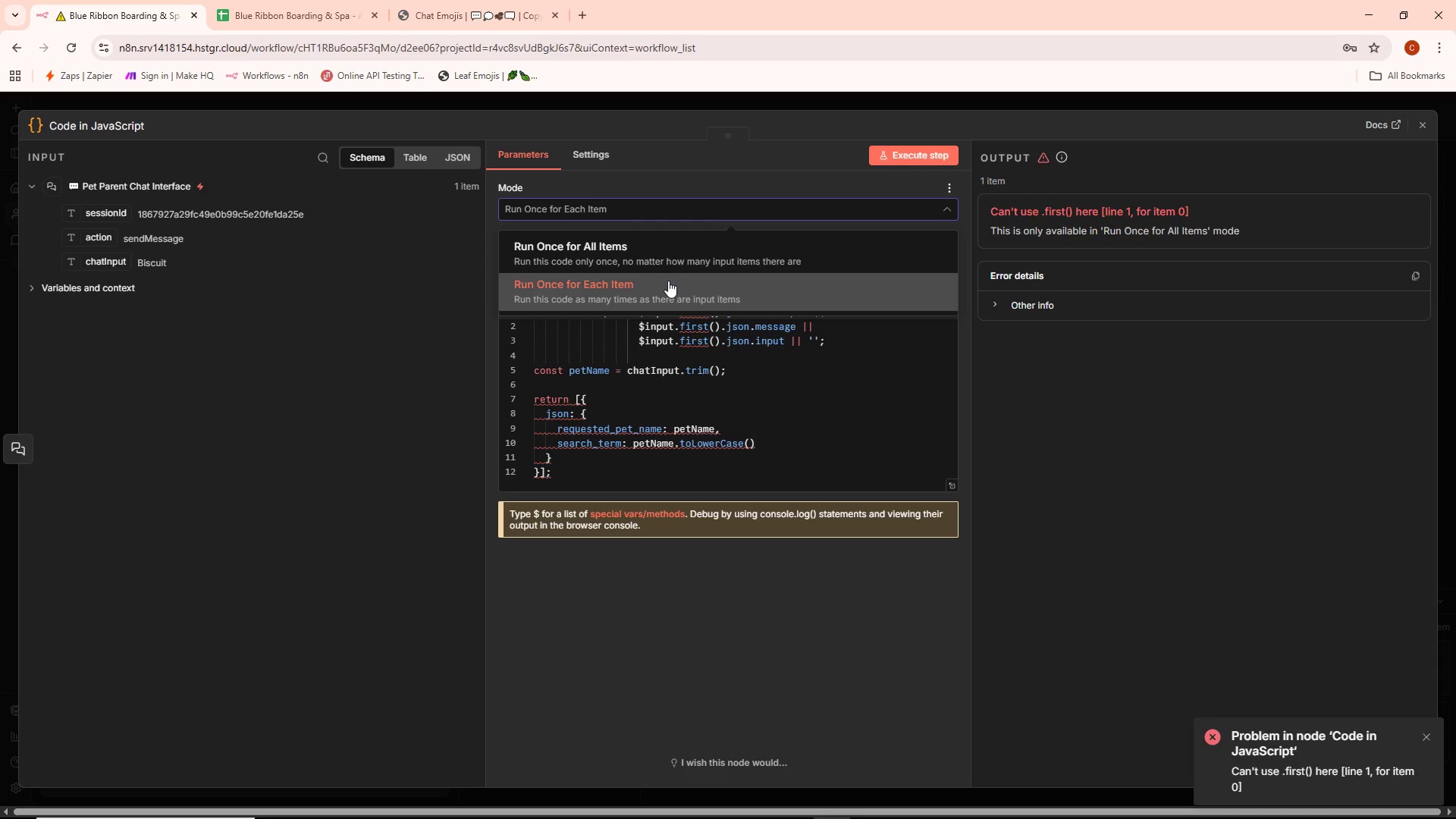 
left_click([665, 283])
 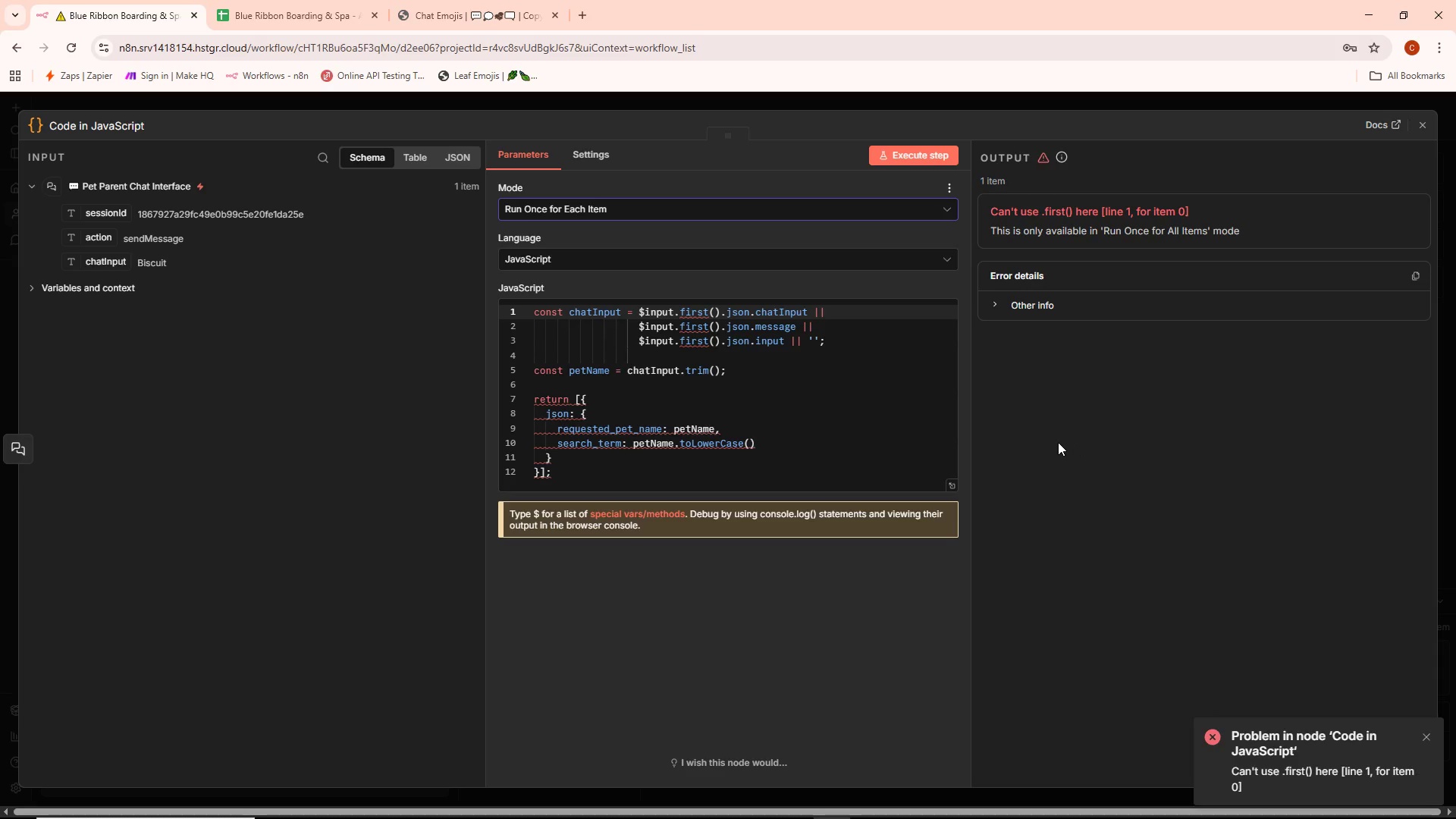 
wait(19.3)
 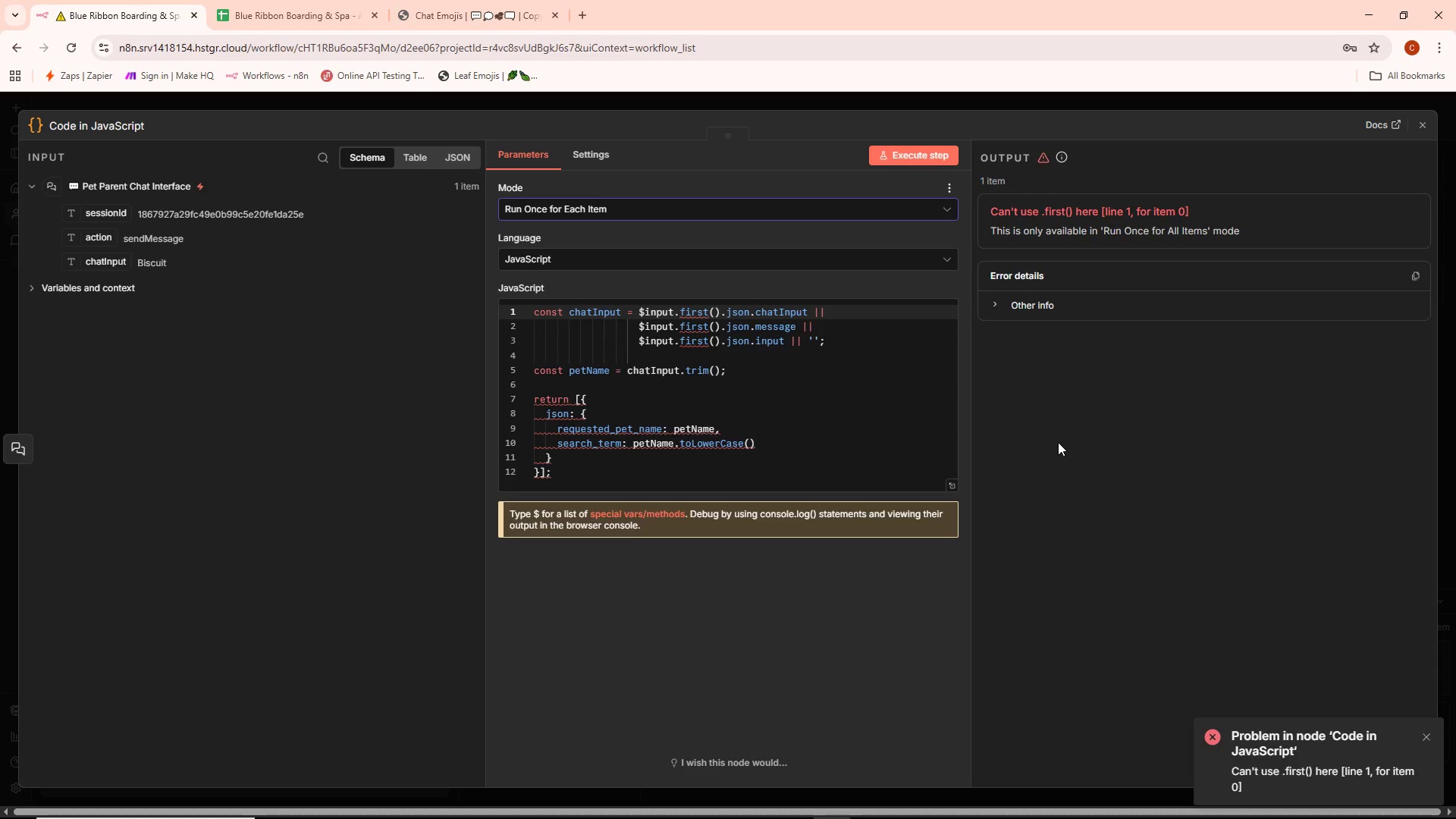 
left_click([774, 209])
 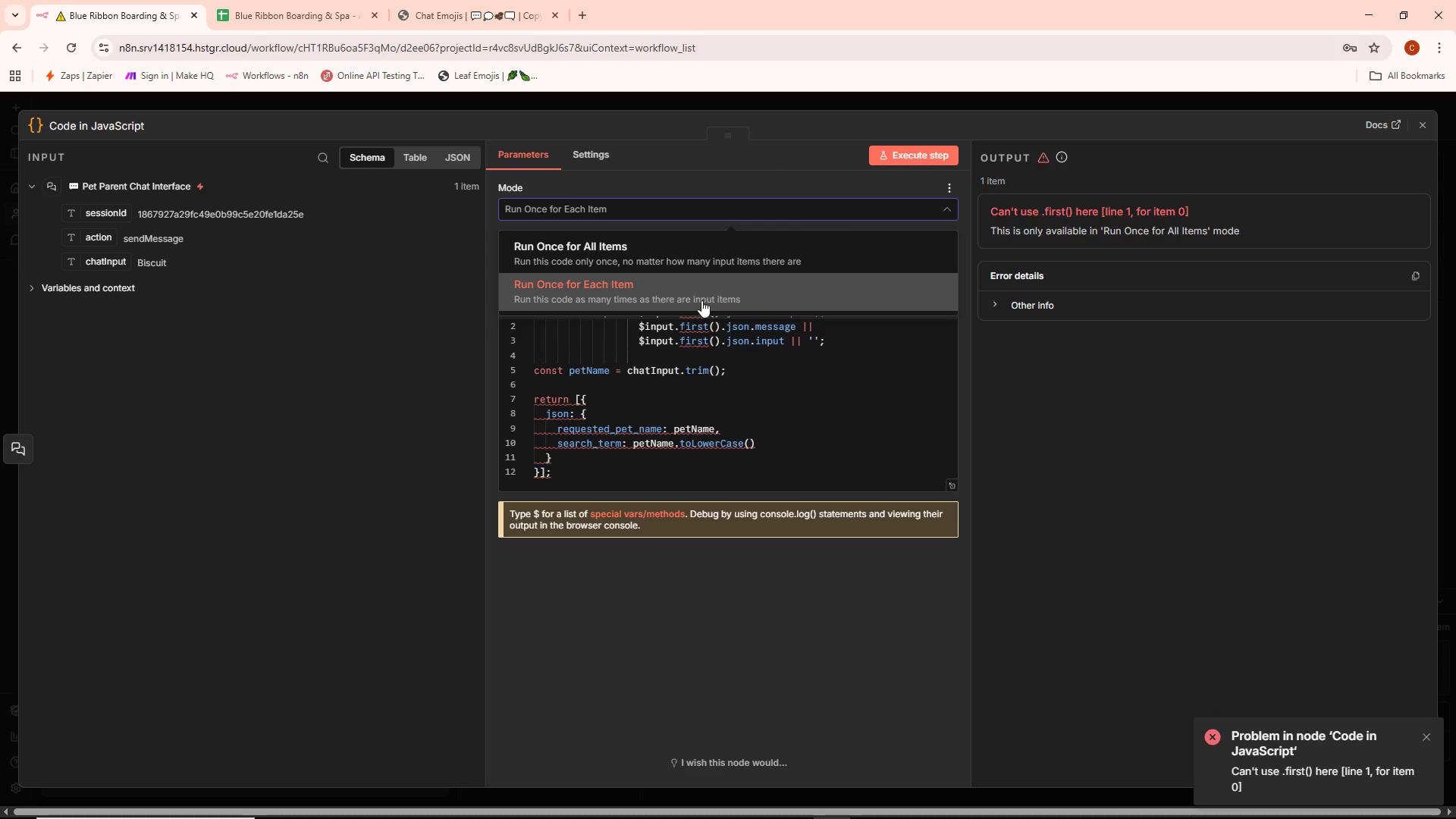 
left_click([704, 267])
 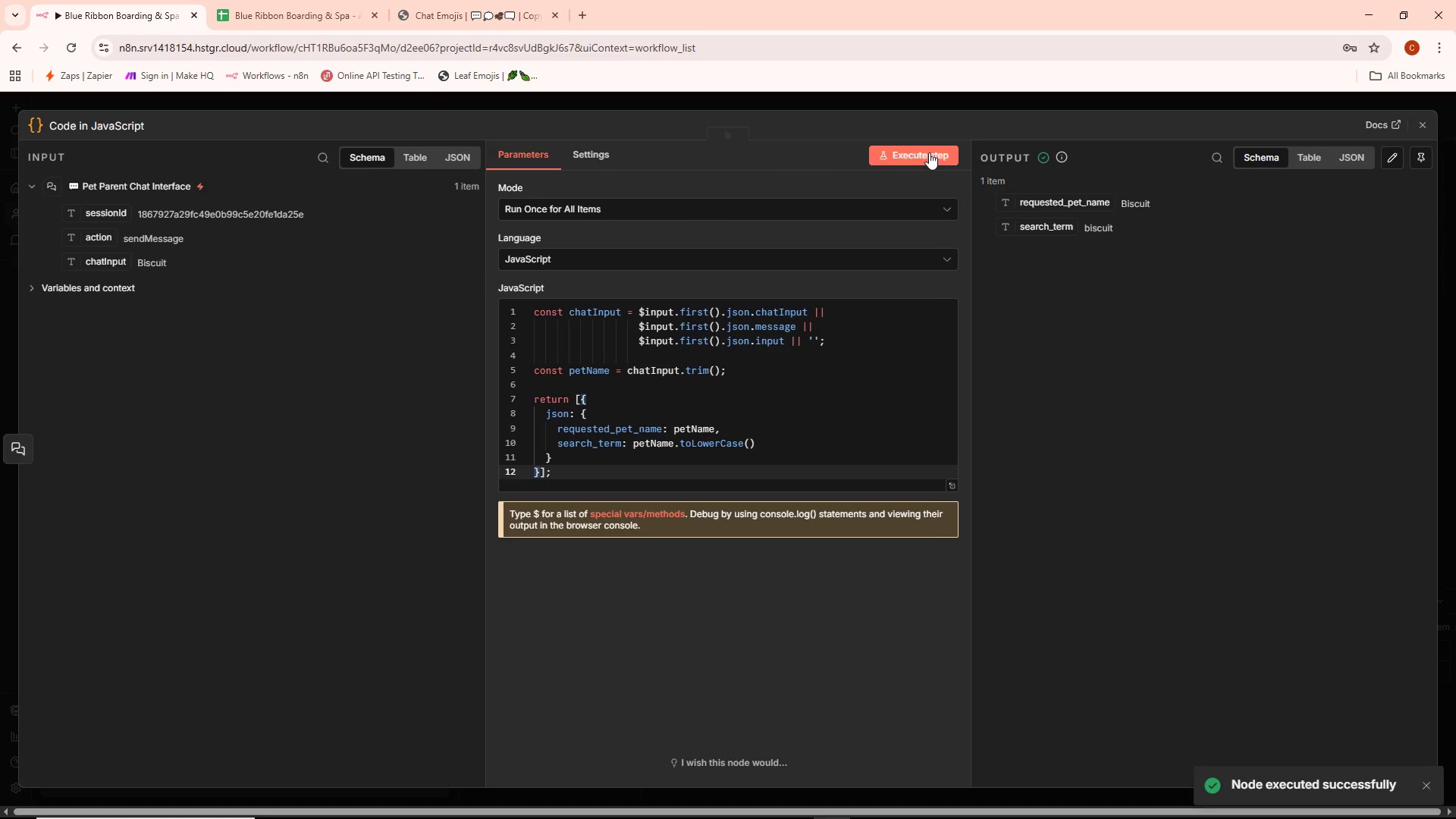 
wait(7.47)
 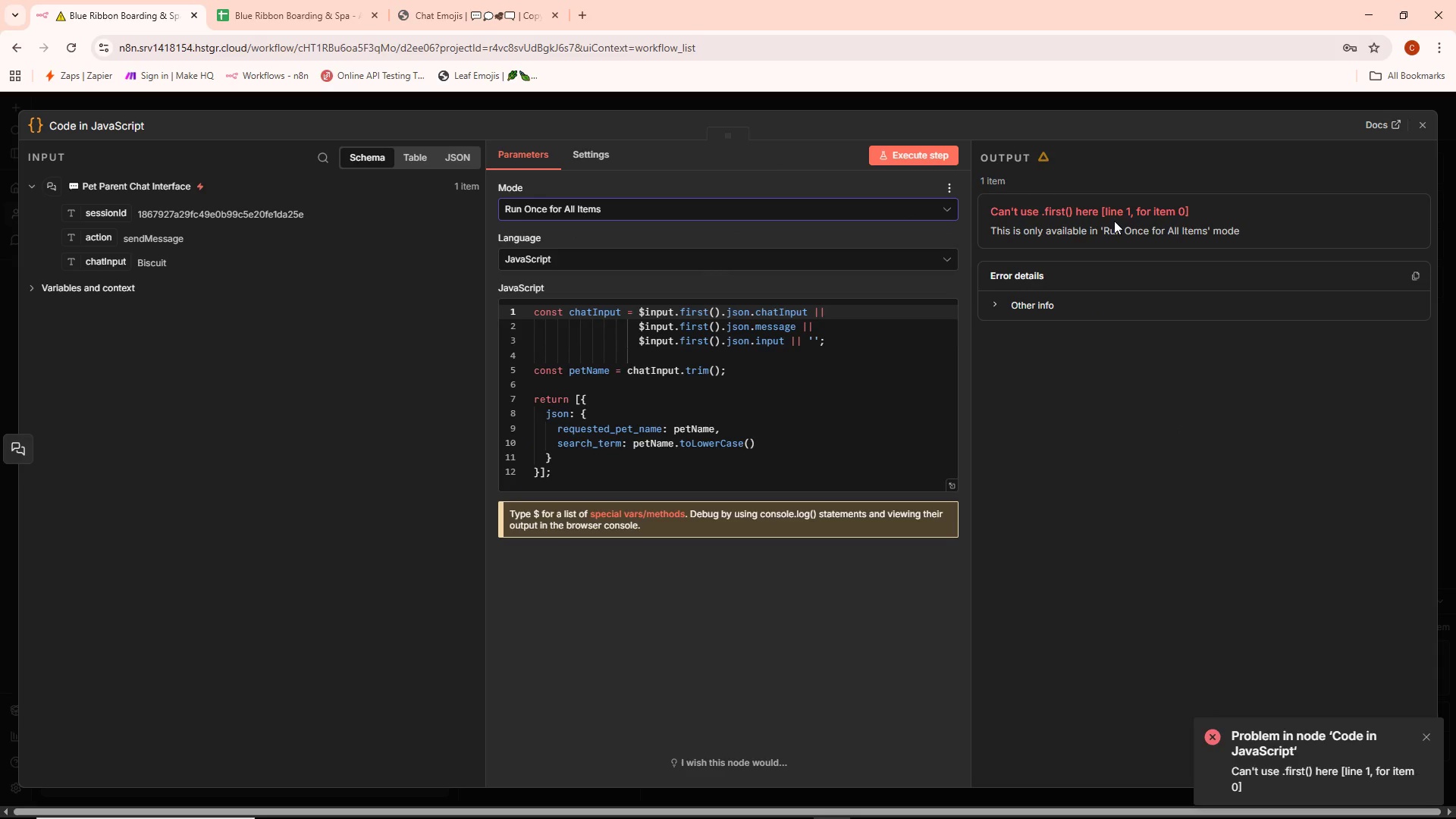 
left_click([800, 212])
 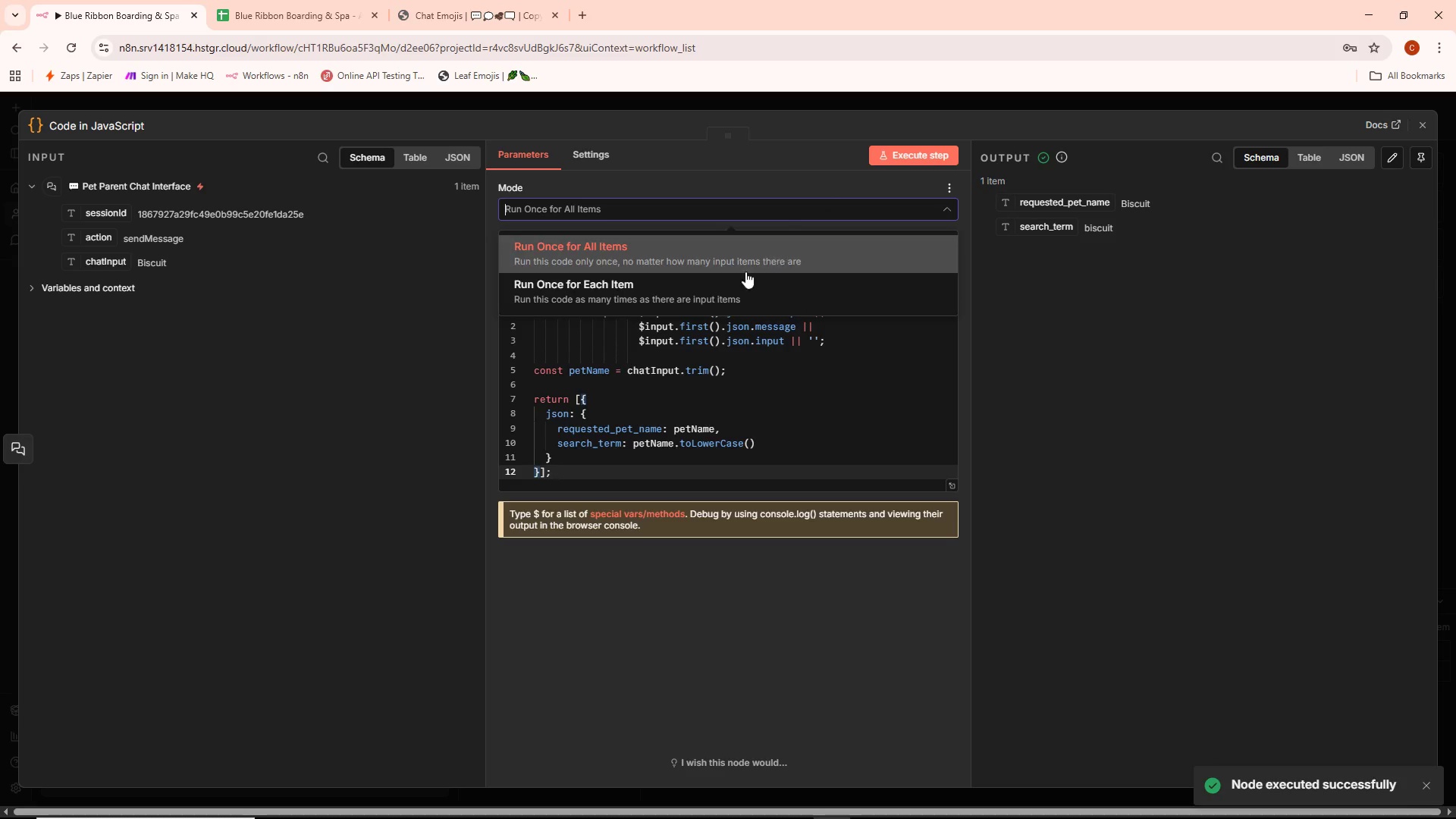 
left_click([724, 278])
 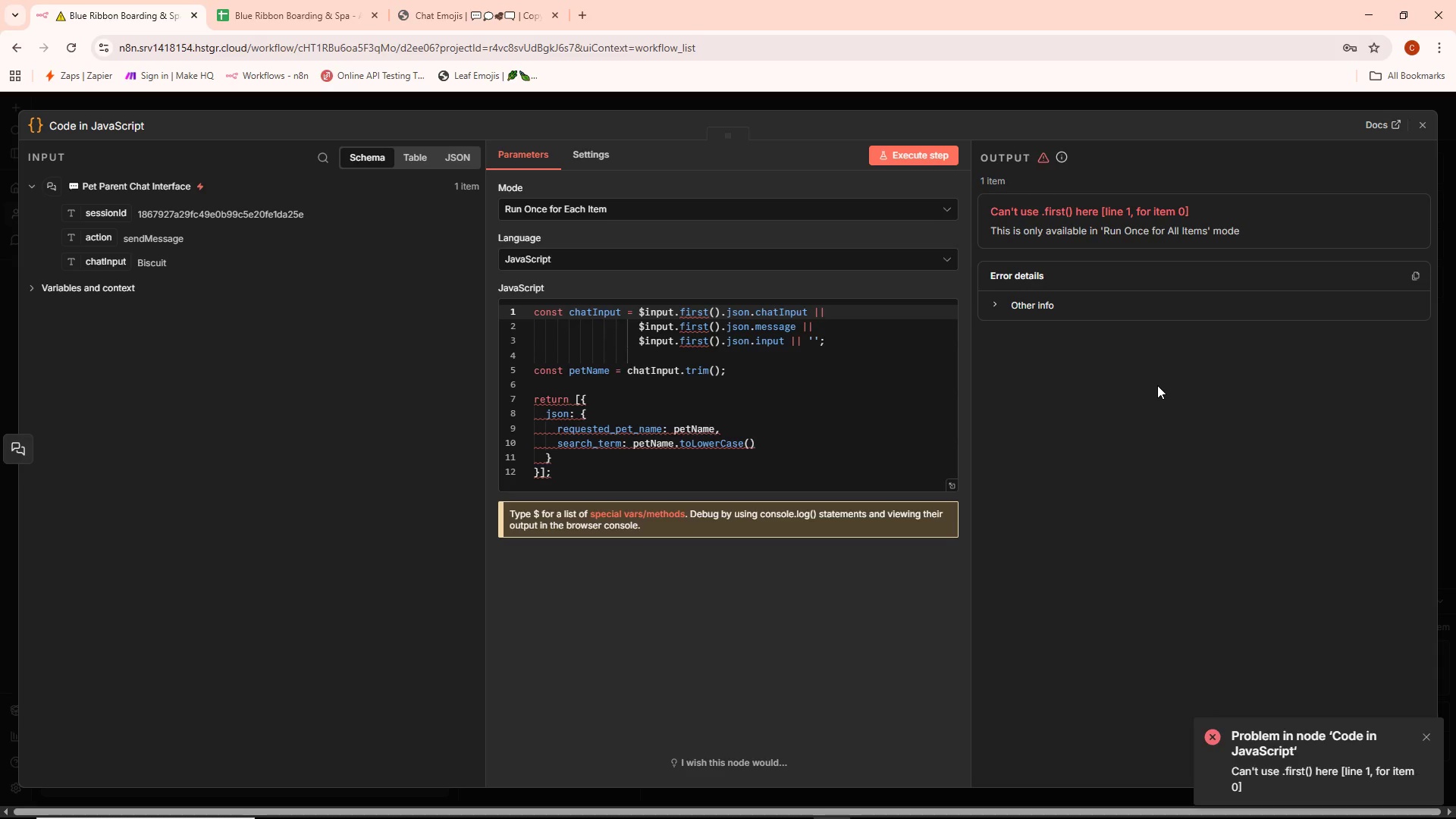 
wait(61.33)
 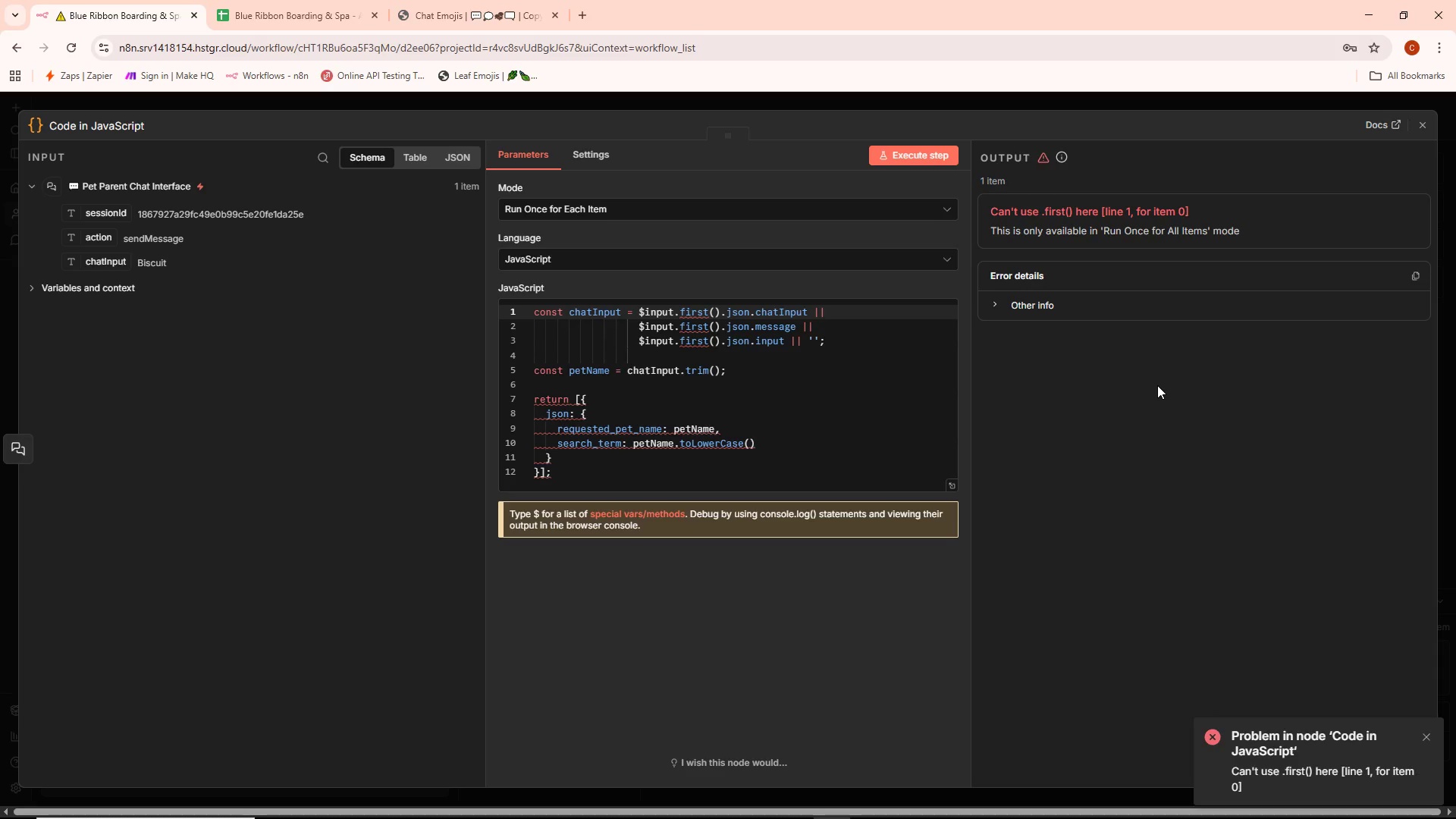 
scroll: coordinate [870, 424], scroll_direction: down, amount: 1.0
 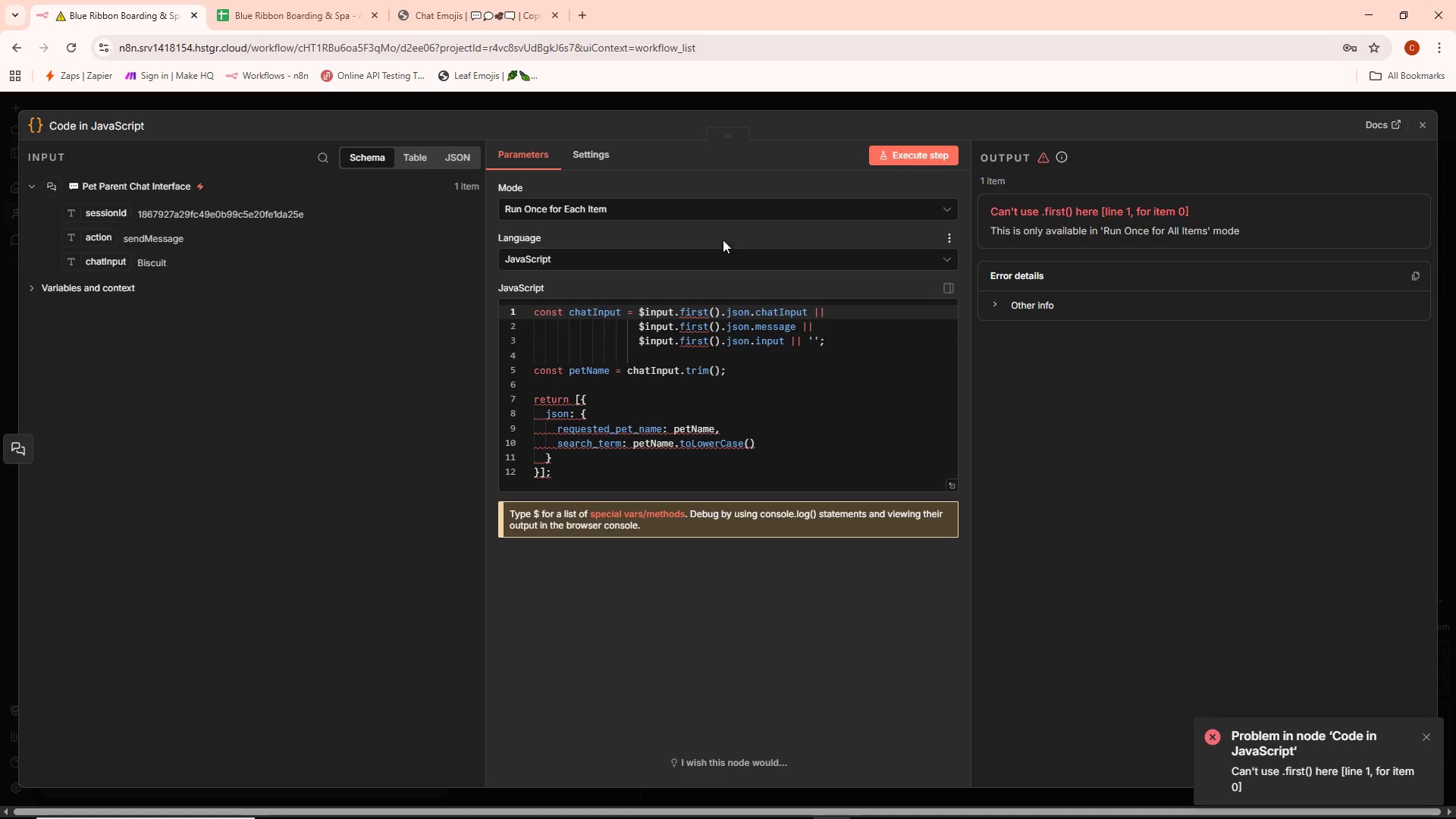 
left_click([717, 212])
 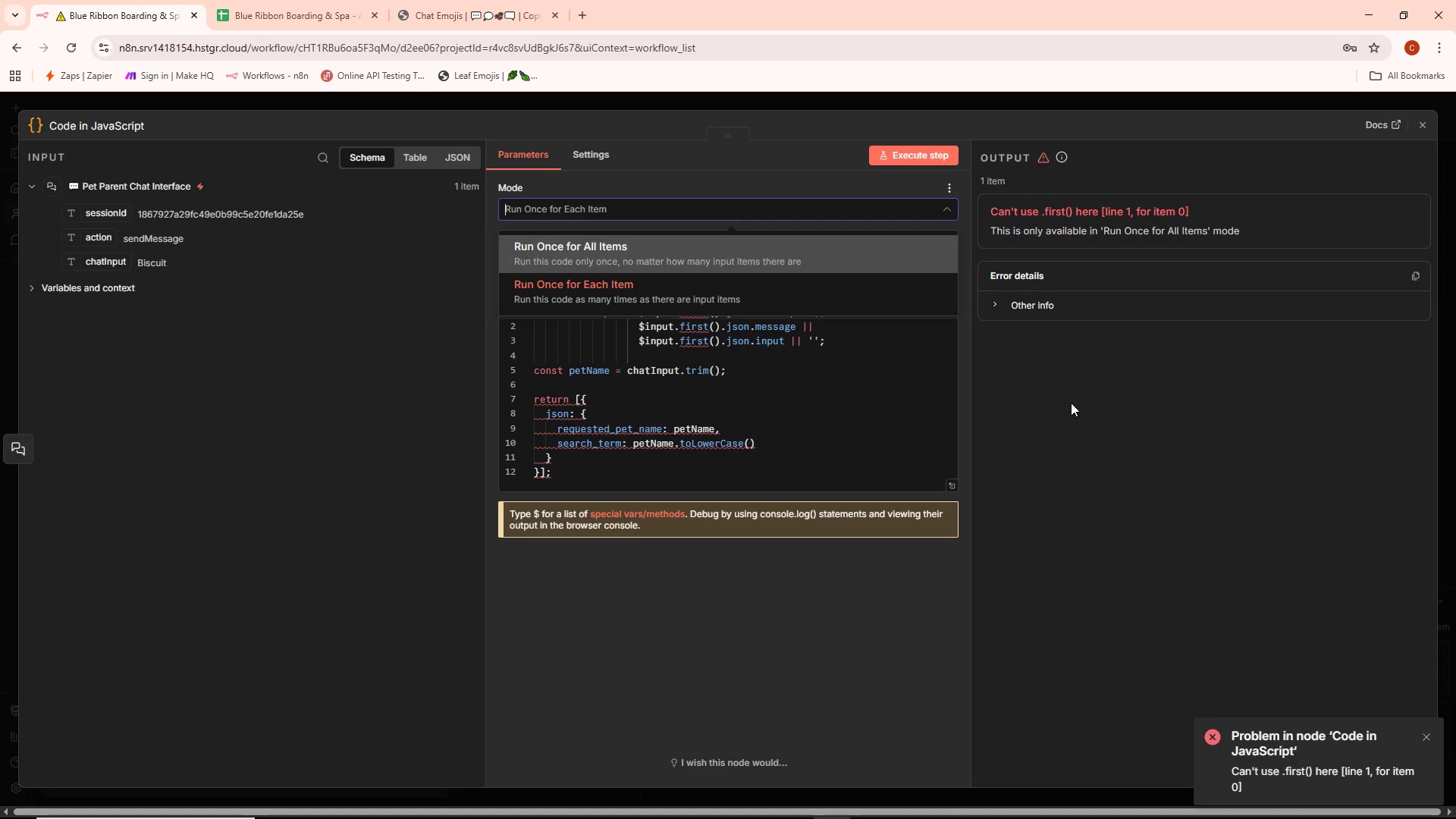 
wait(20.83)
 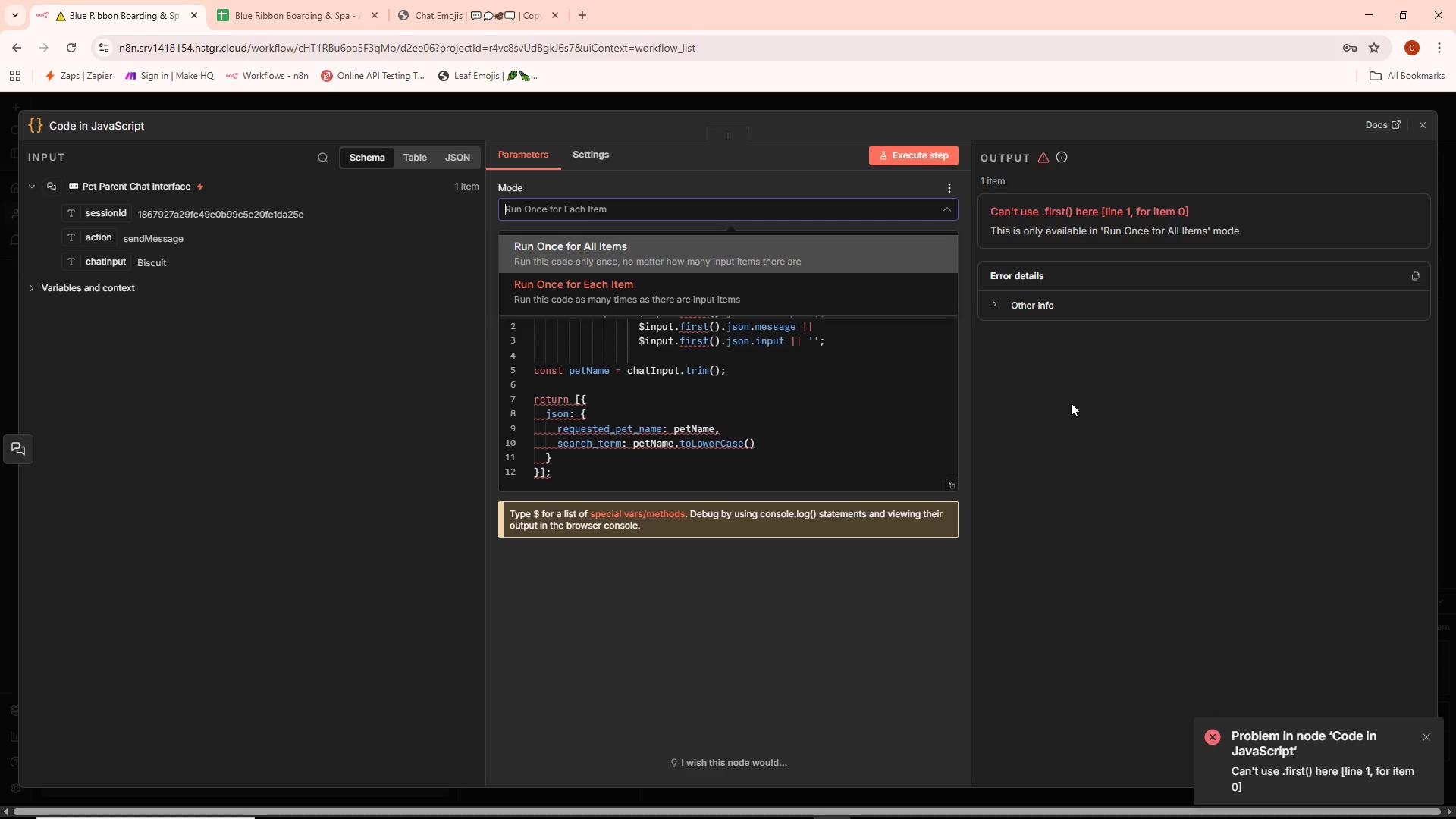 
left_click([650, 262])
 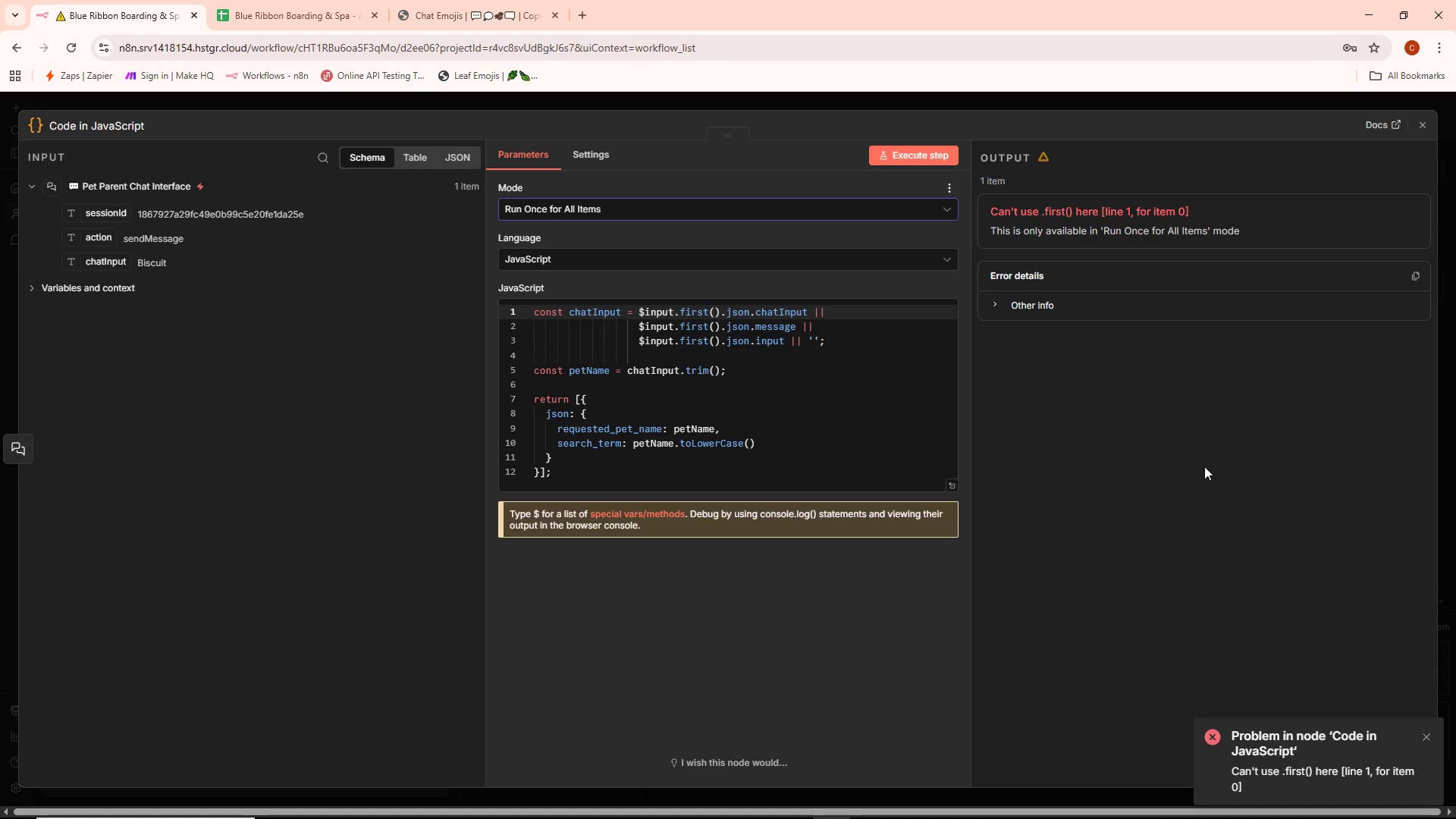 
wait(29.84)
 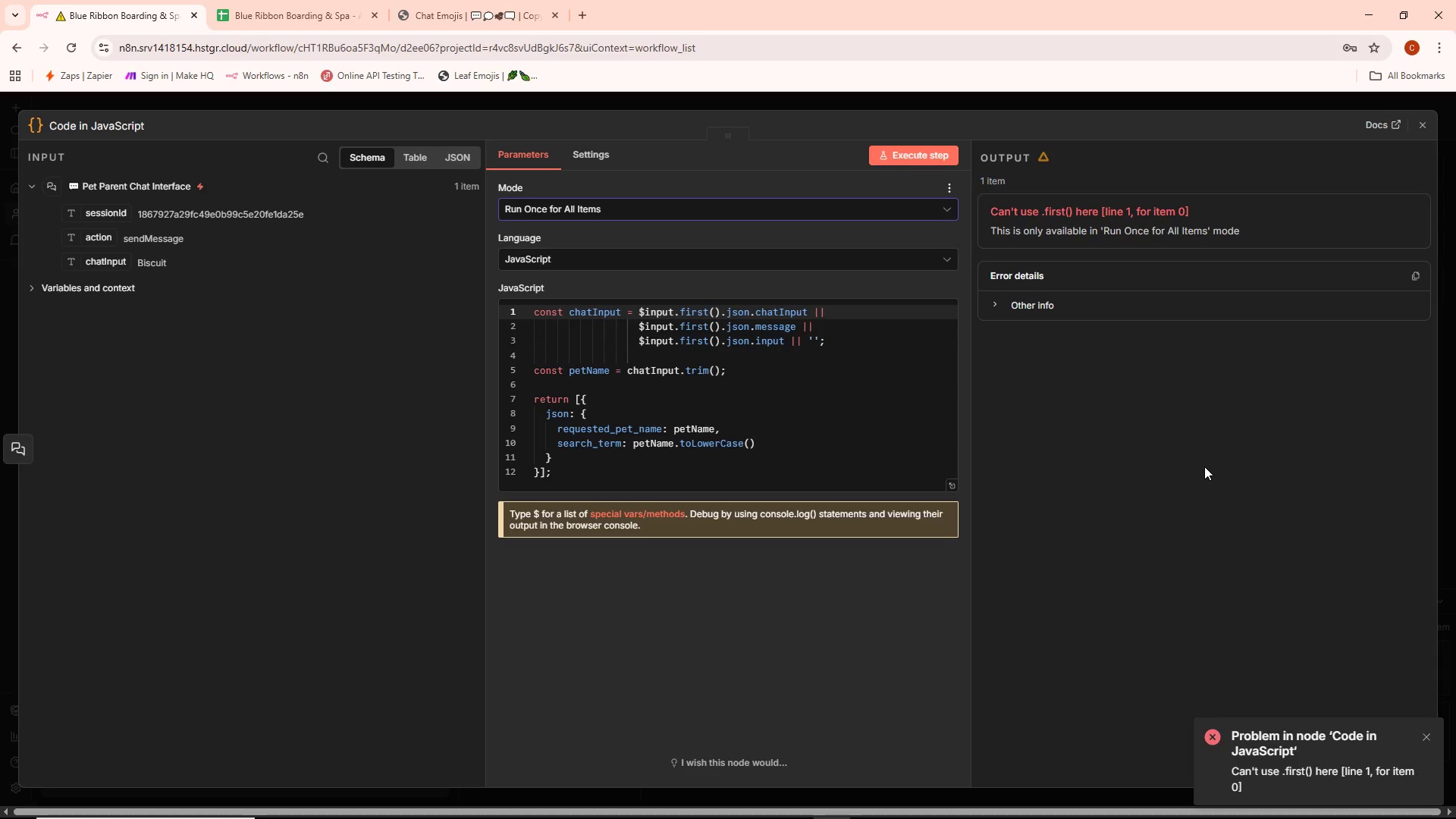 
left_click([933, 144])
 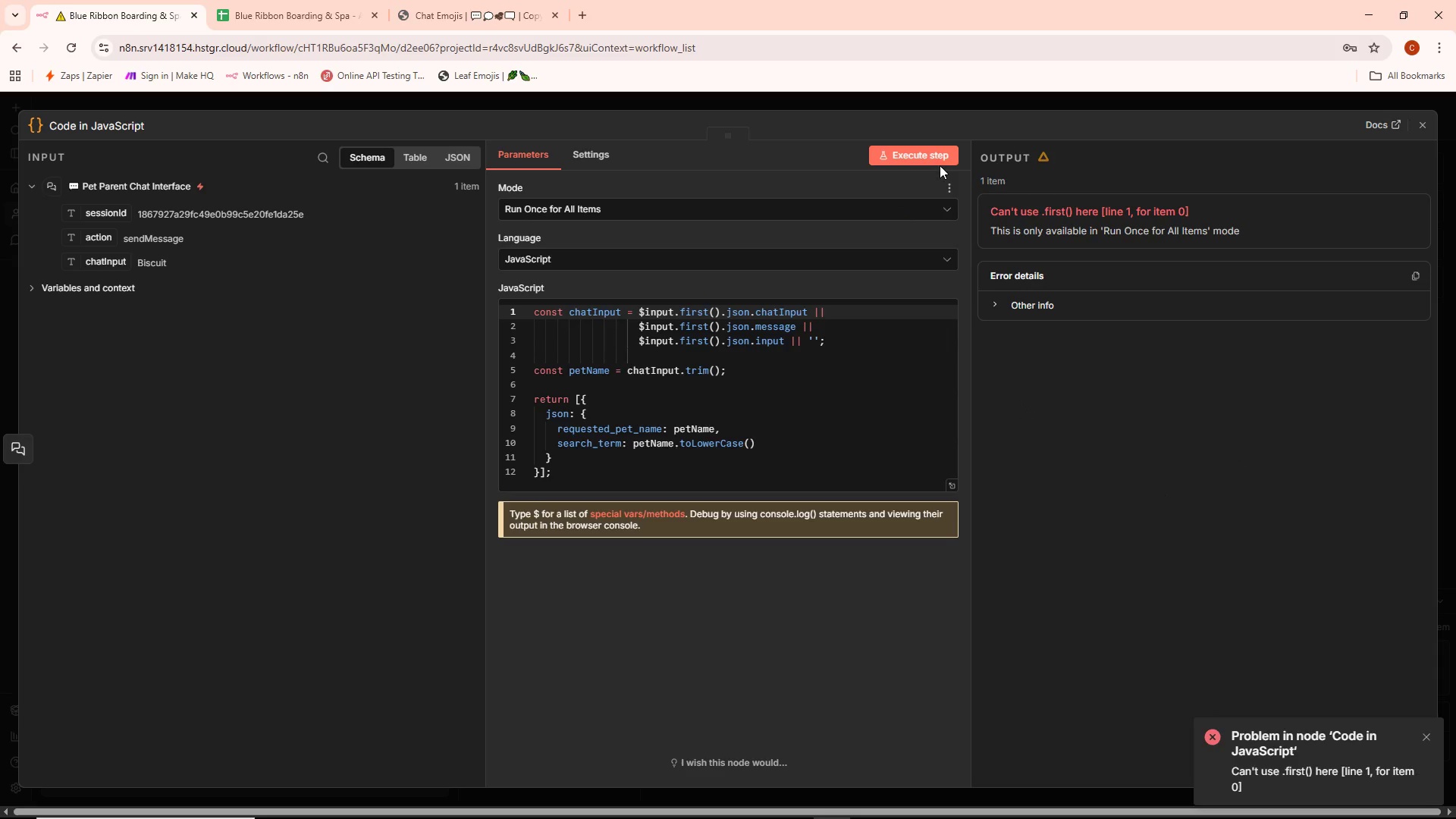 
left_click([934, 159])
 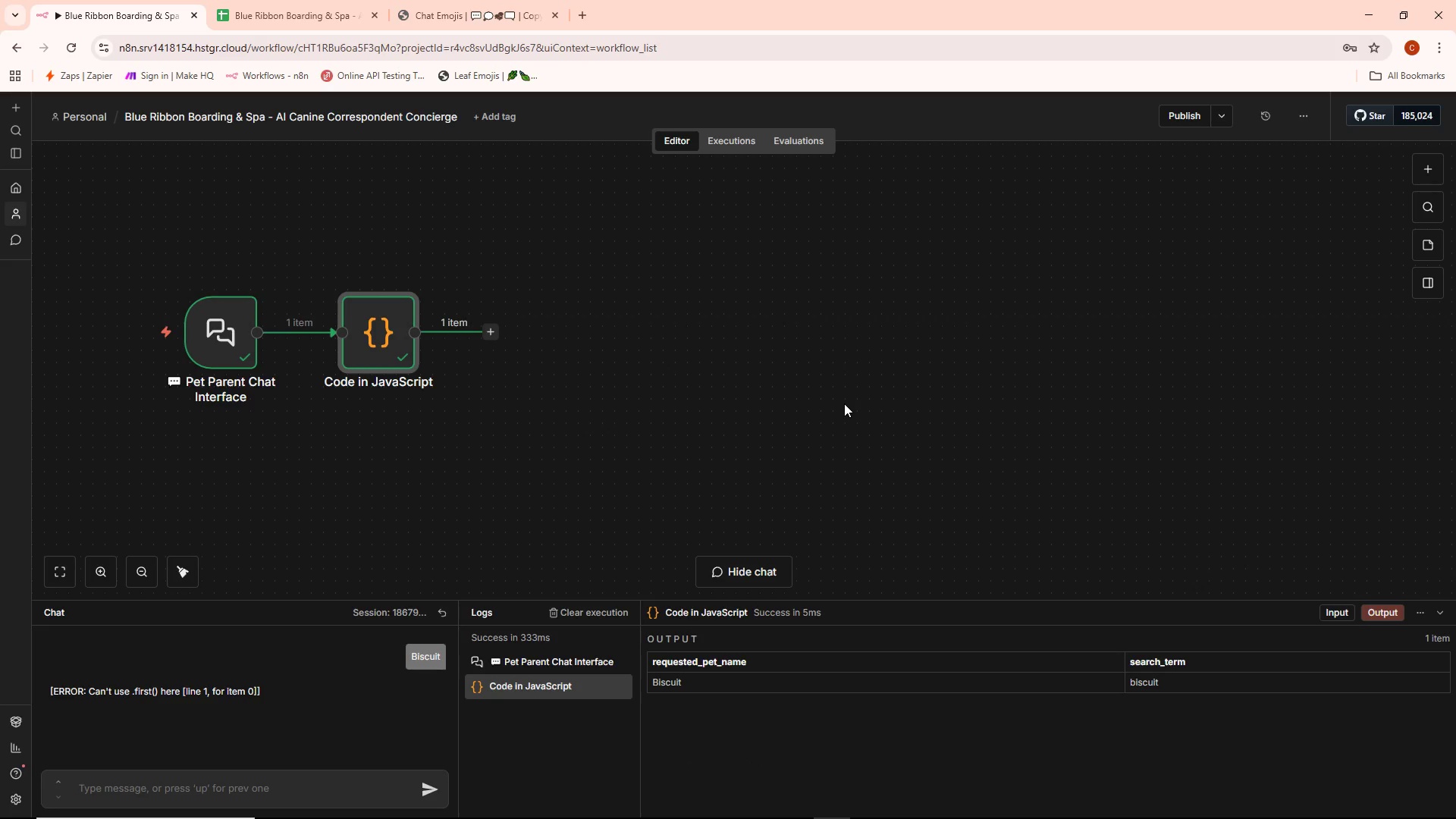 
wait(18.0)
 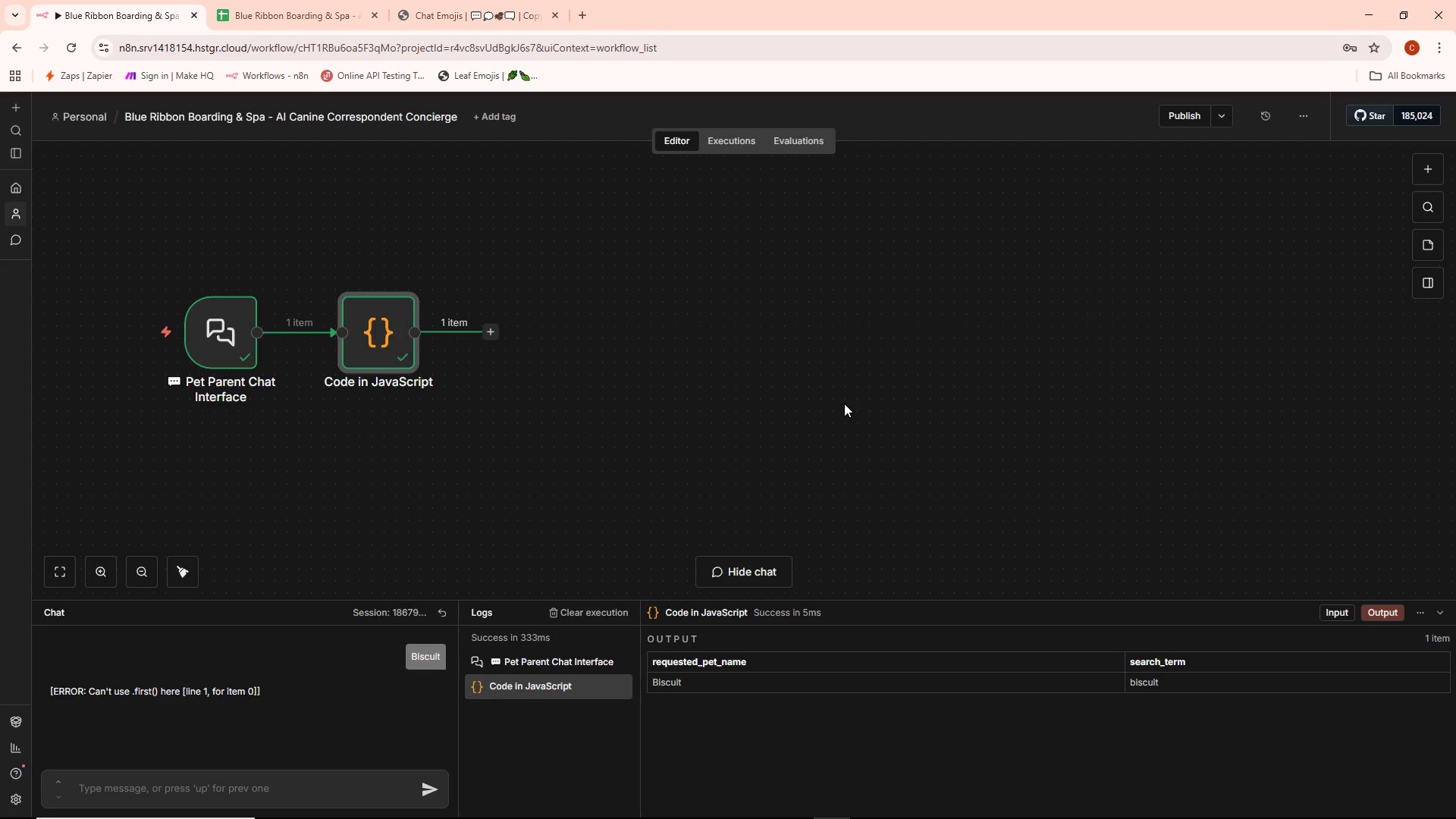 
left_click([494, 14])
 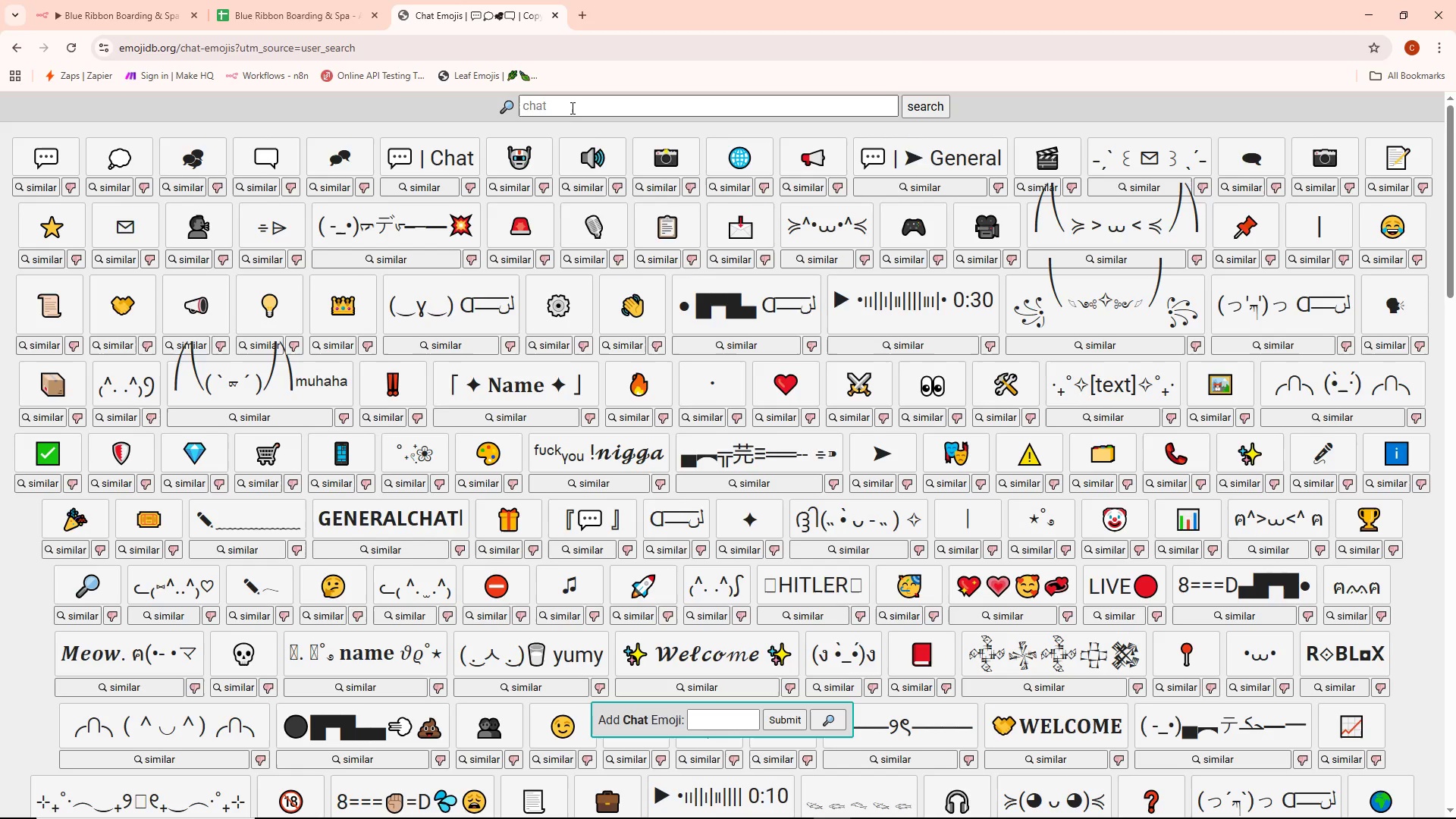 
left_click([571, 106])
 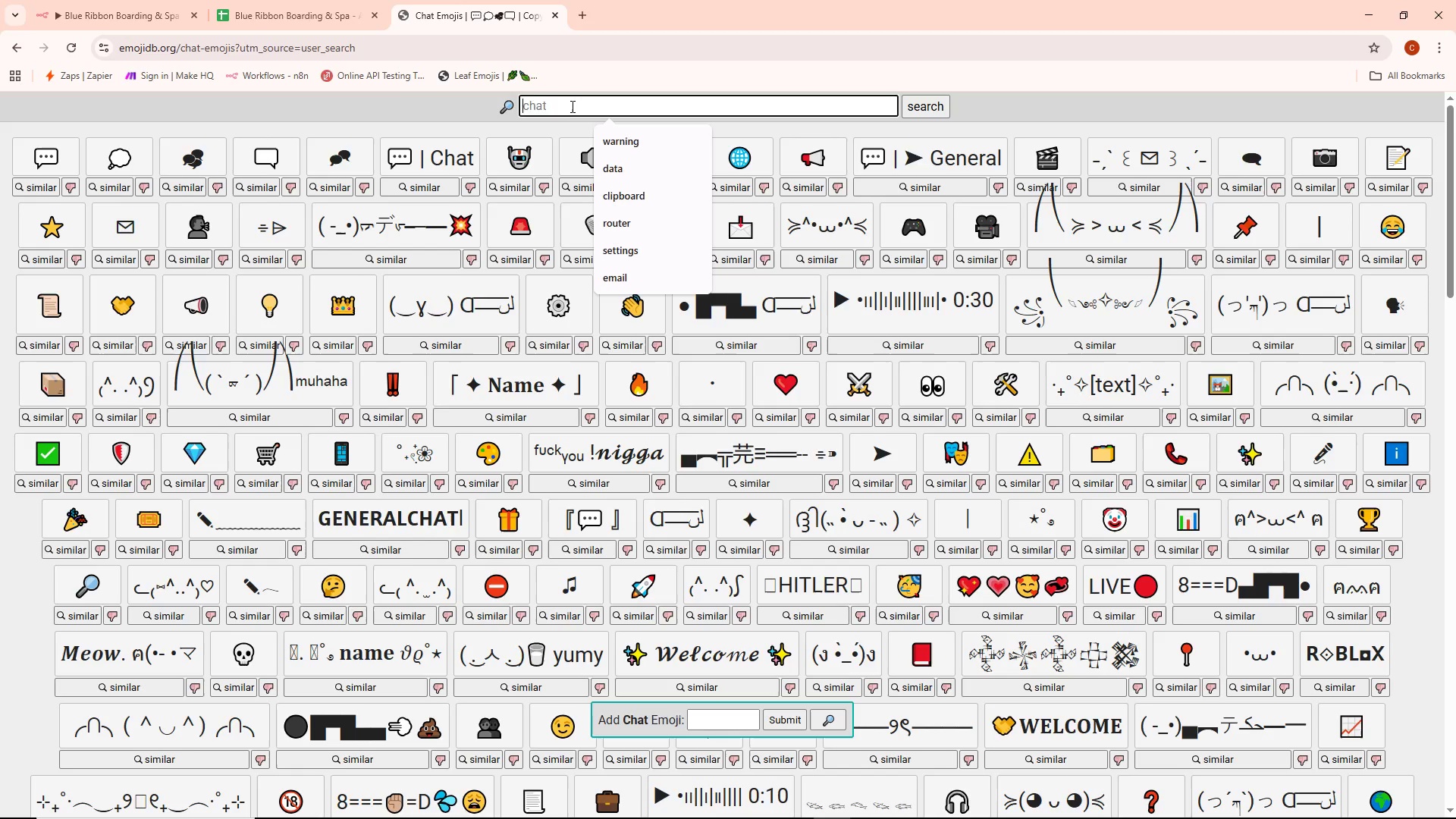 
type(set)
 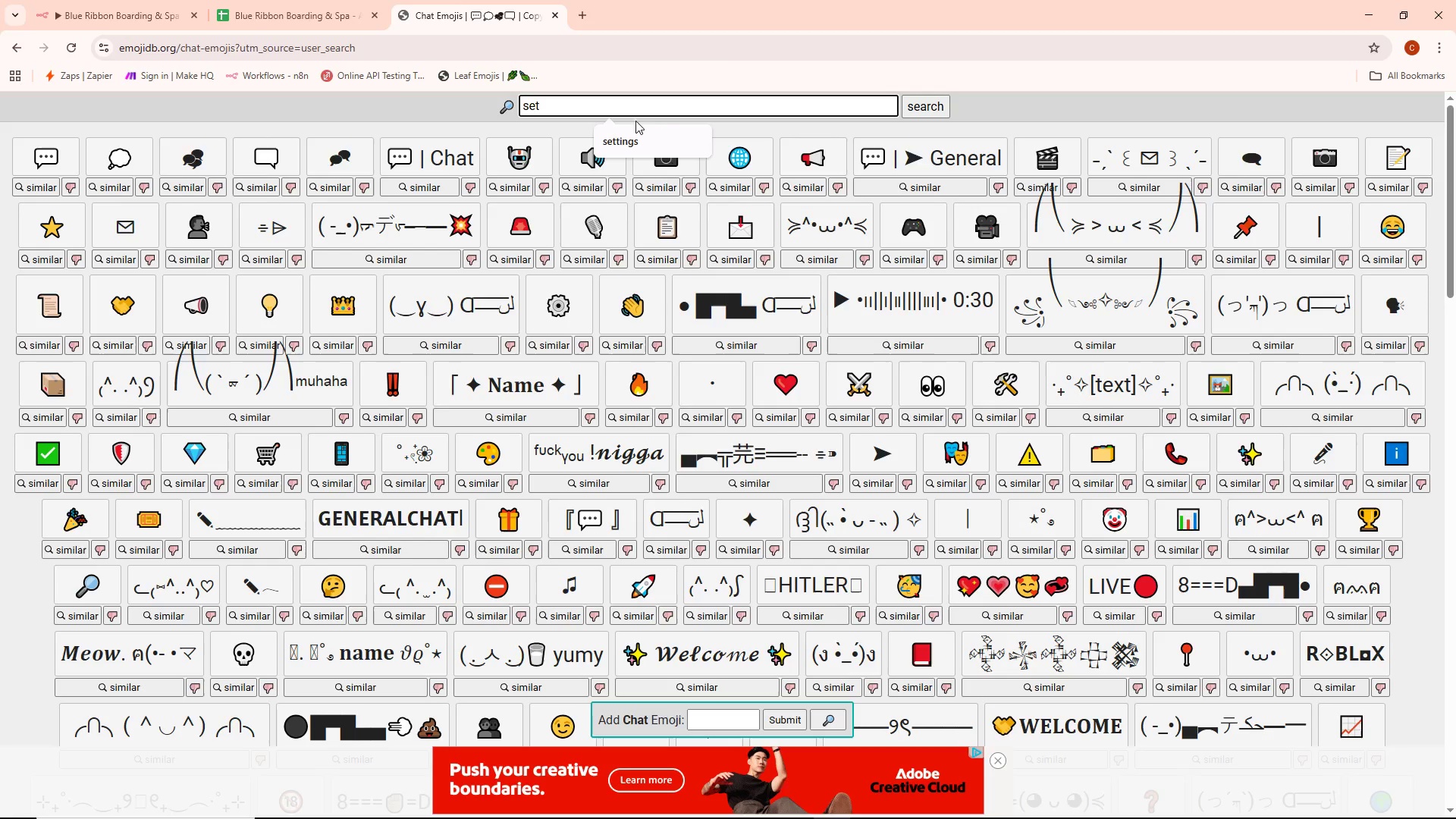 
left_click([638, 143])
 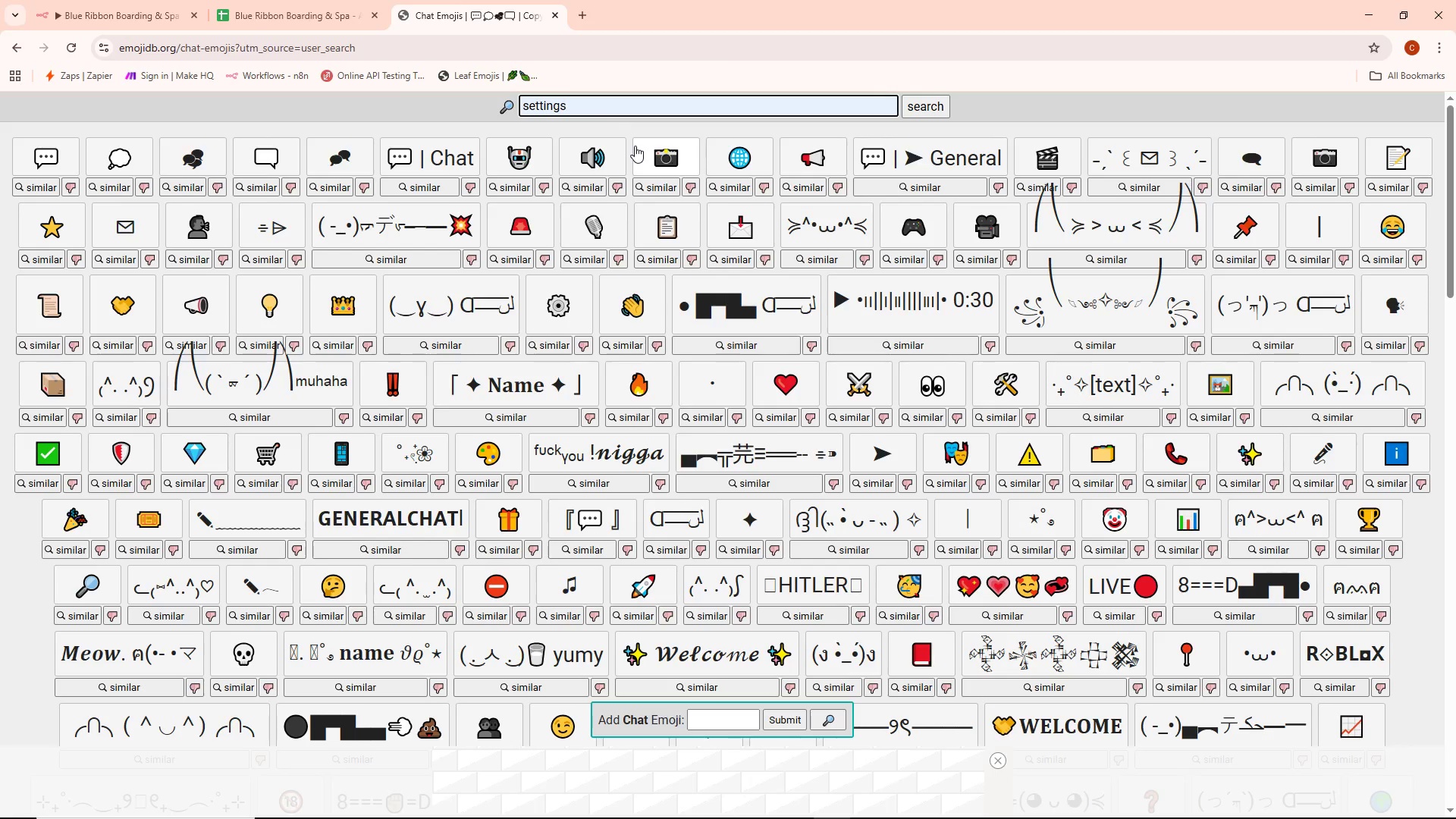 
key(NumpadEnter)
 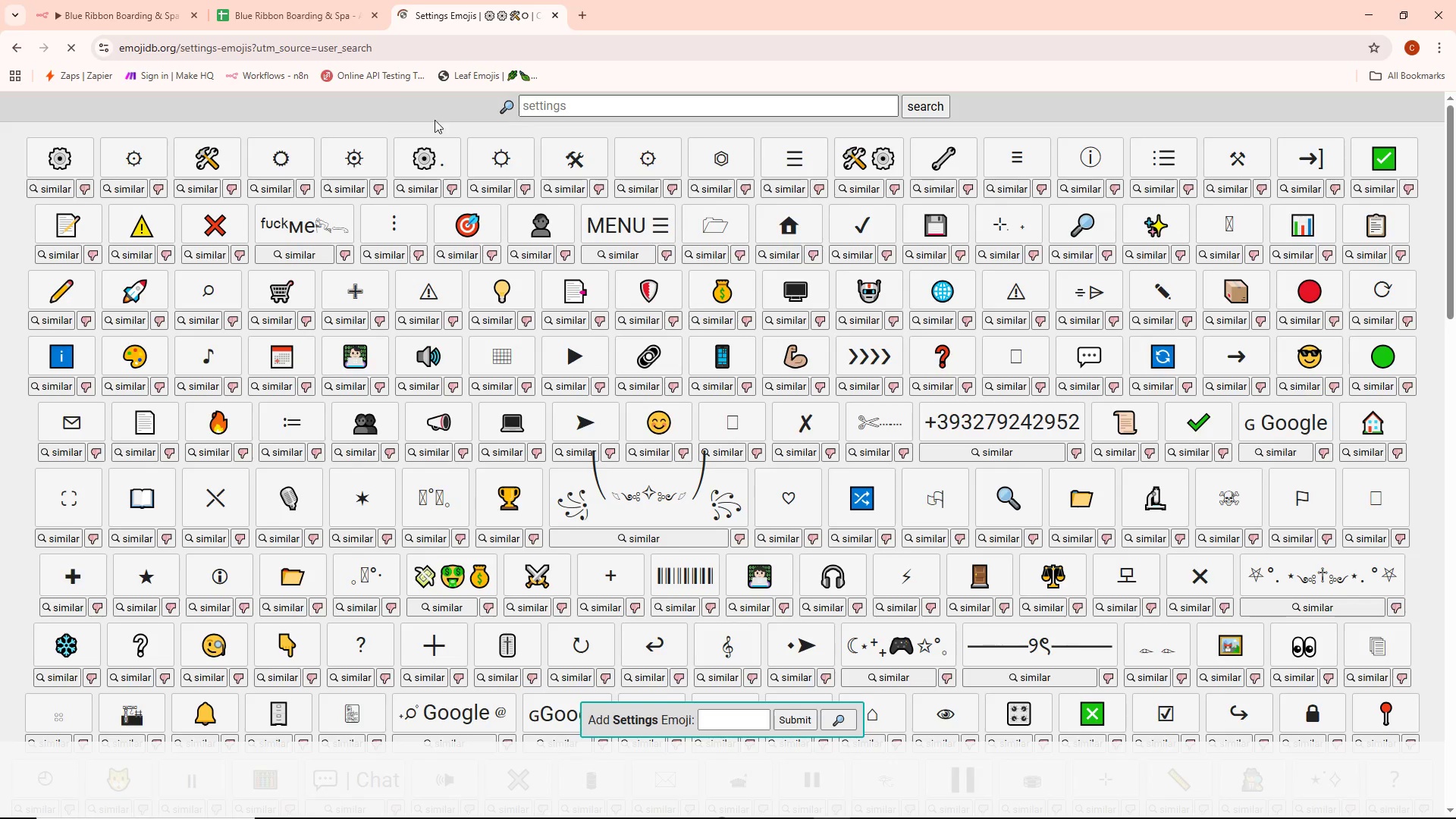 
left_click([57, 161])
 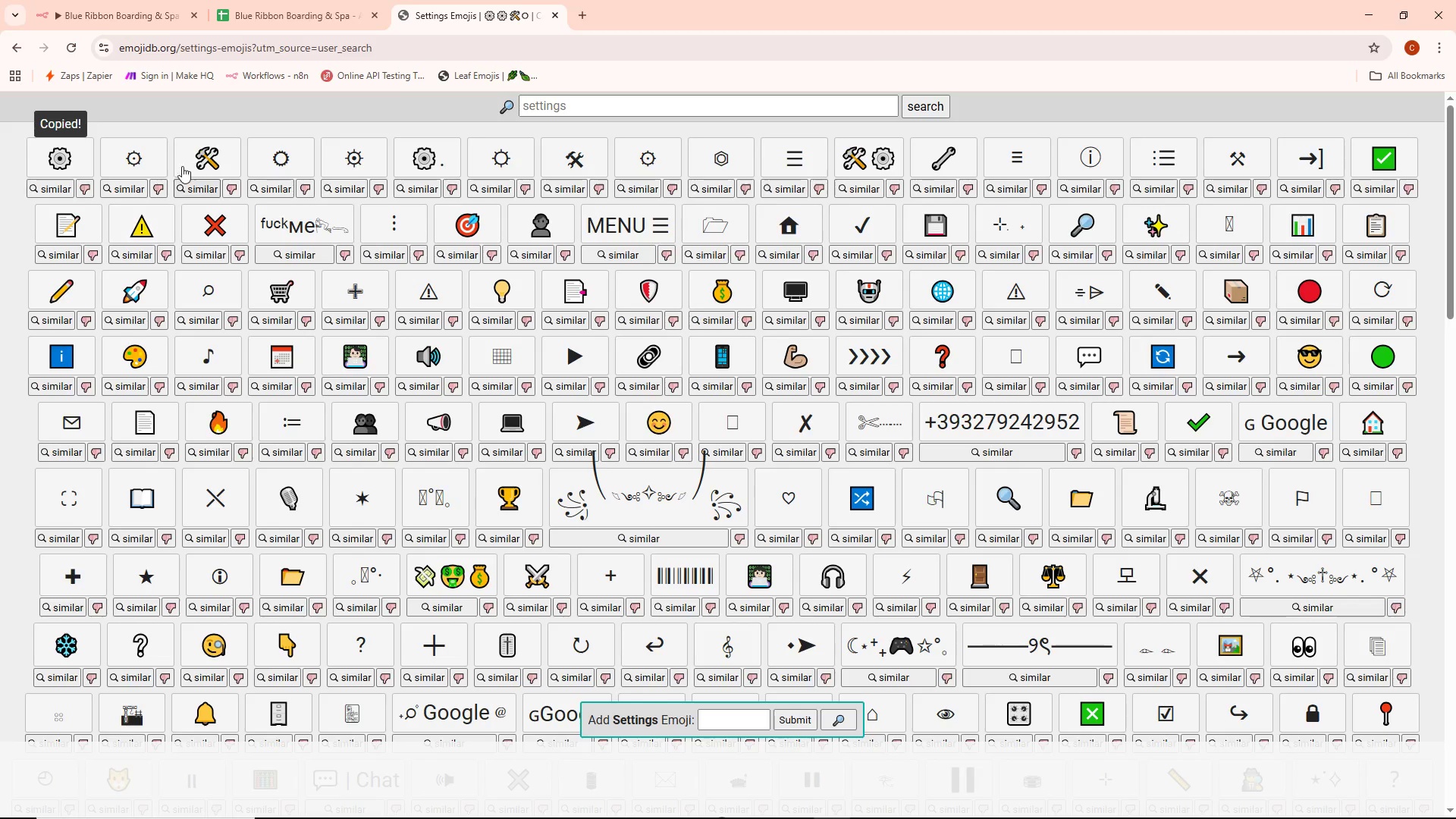 
left_click([108, 0])
 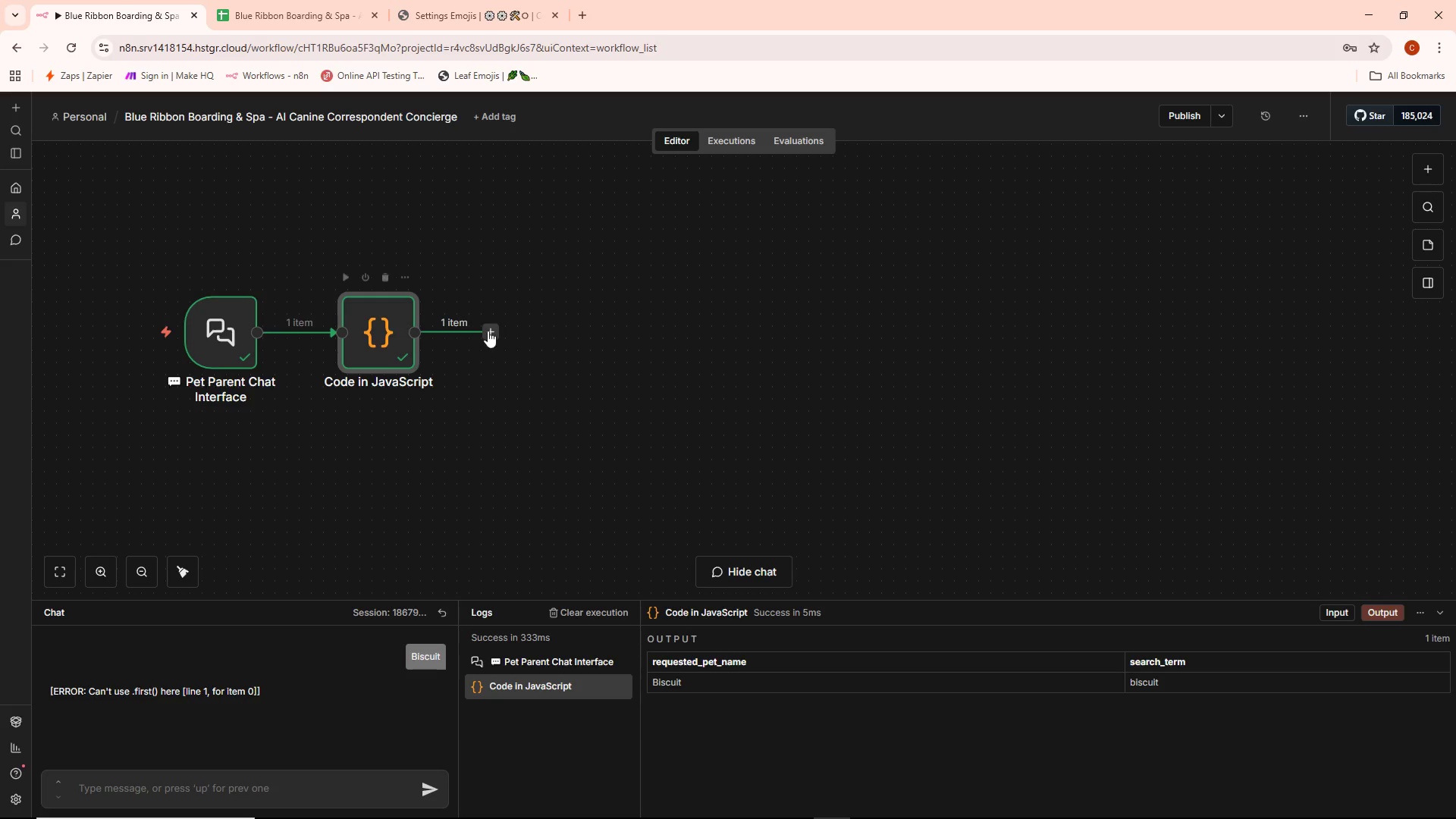 
right_click([392, 343])
 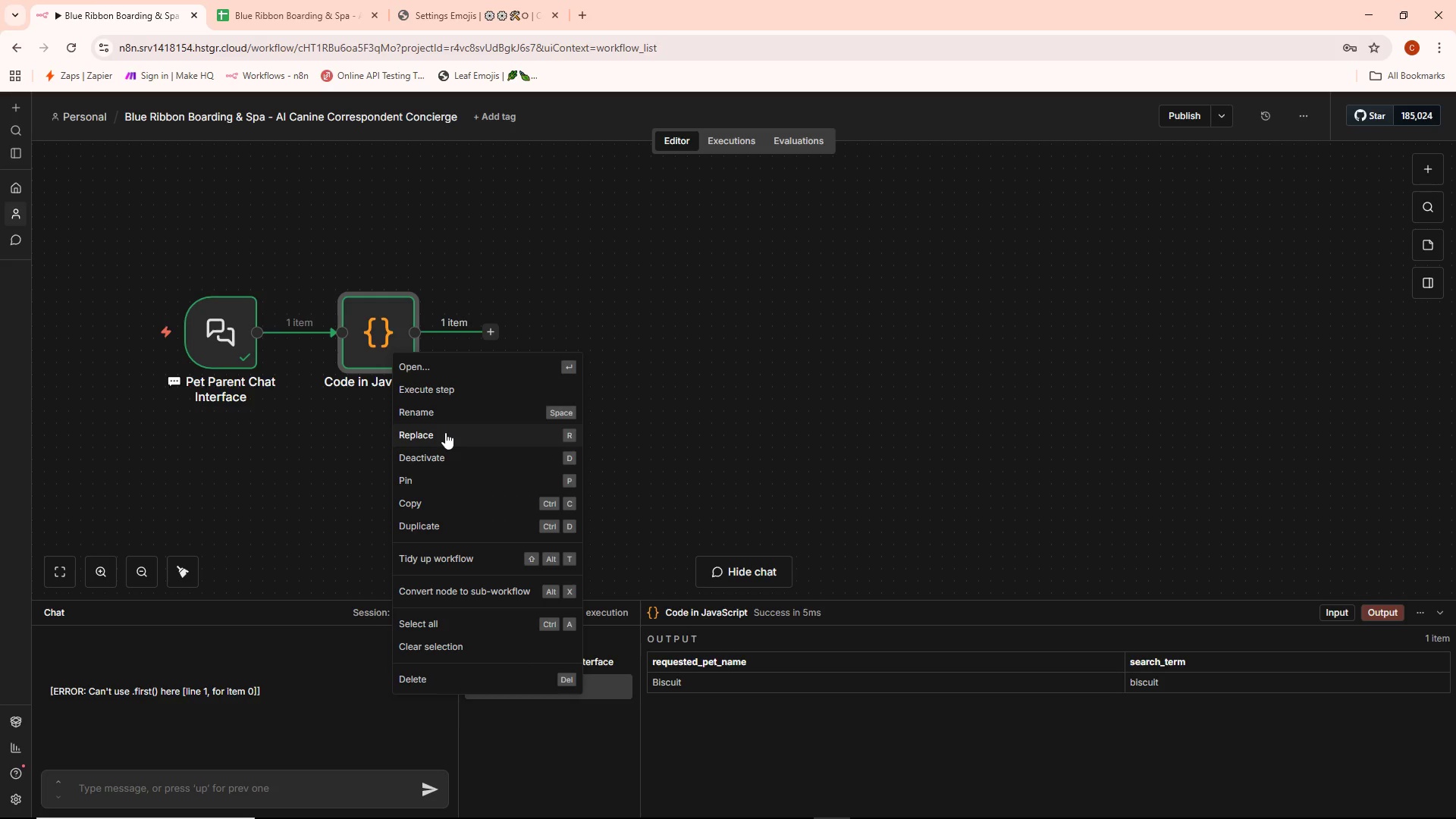 
left_click([449, 413])
 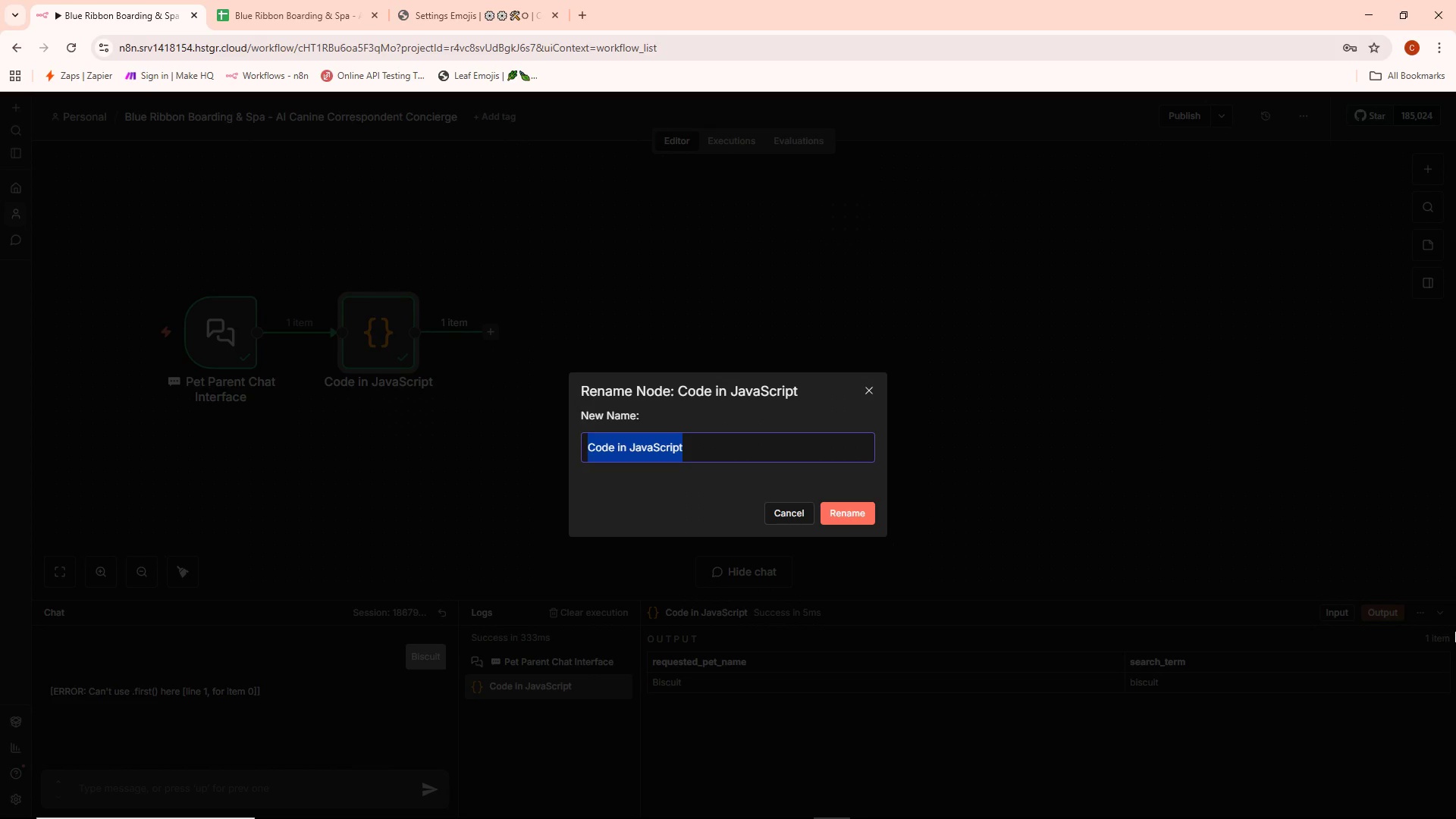 
key(Backspace)
 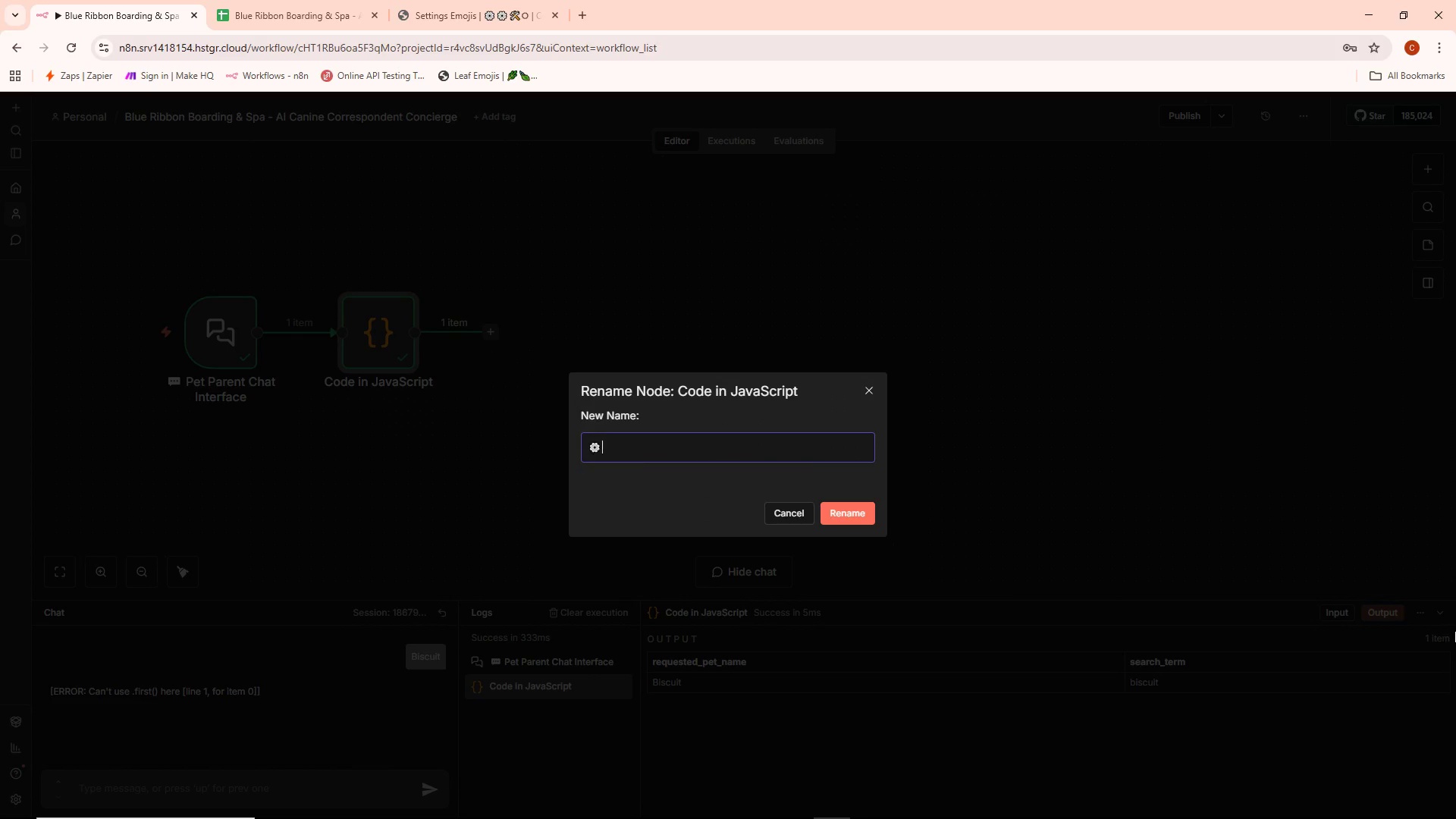 
key(Control+ControlLeft)
 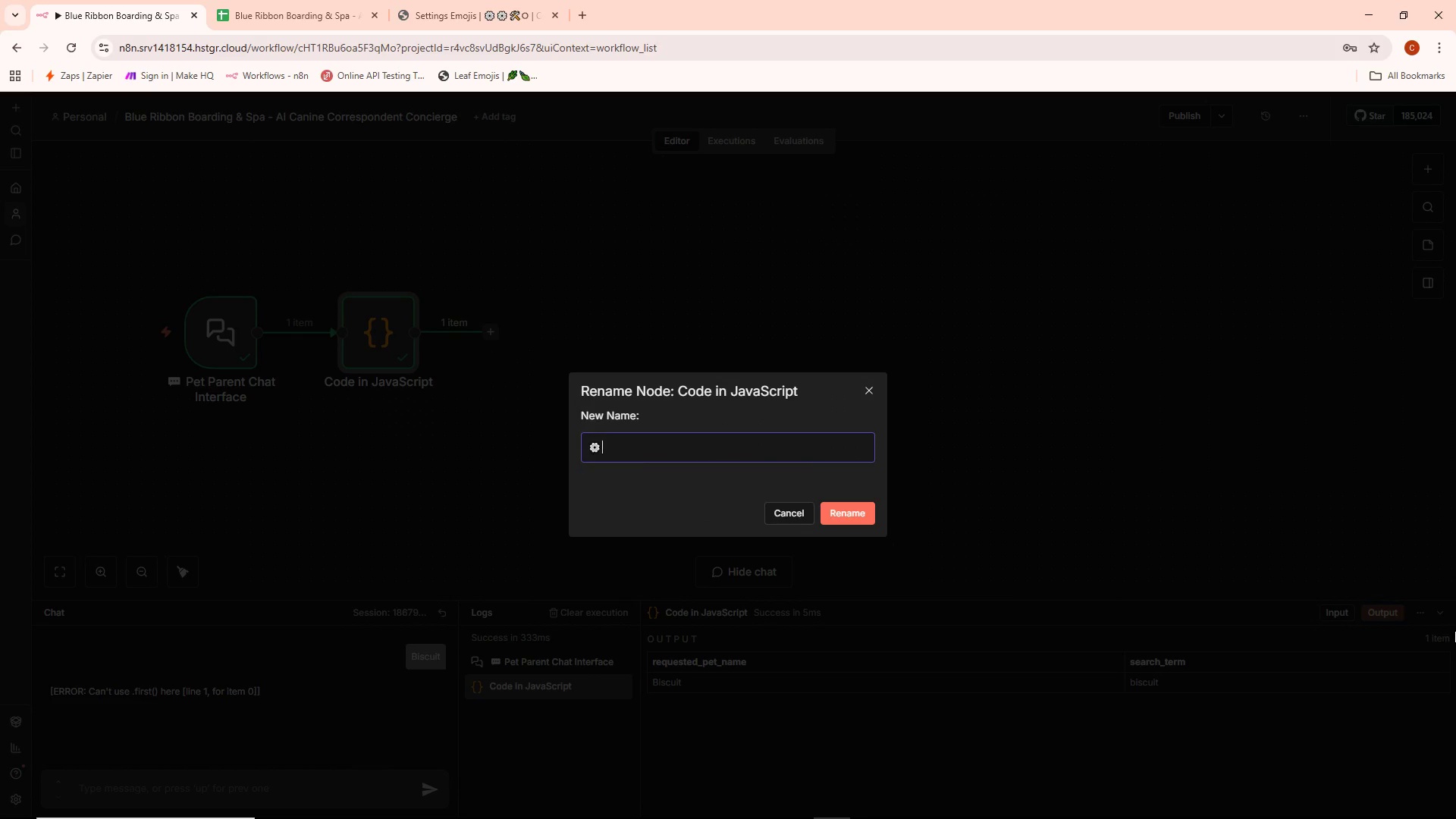 
key(Control+V)
 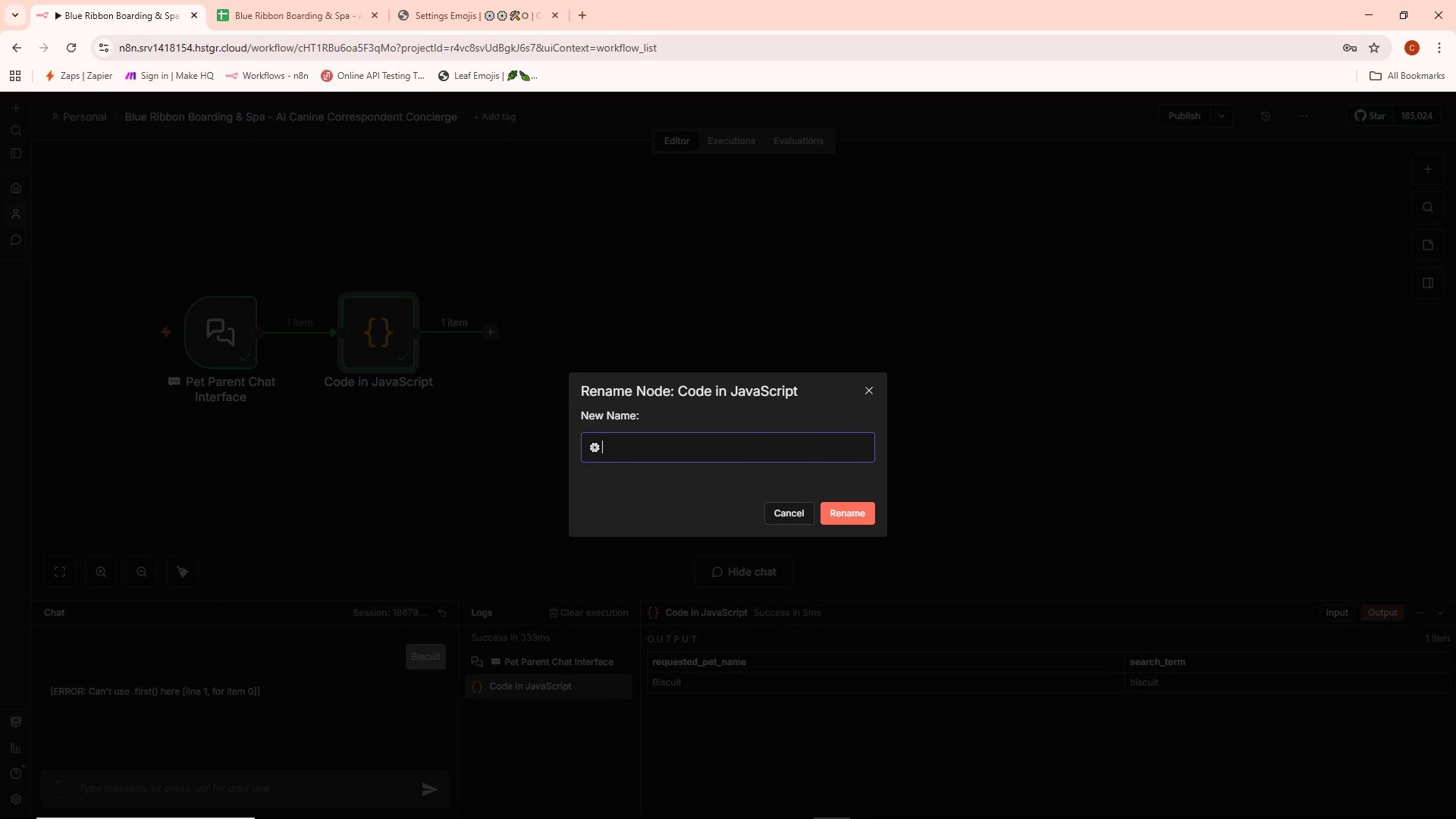 
type( Extract Pet Name fo)
key(Backspace)
type(rom Chat)
 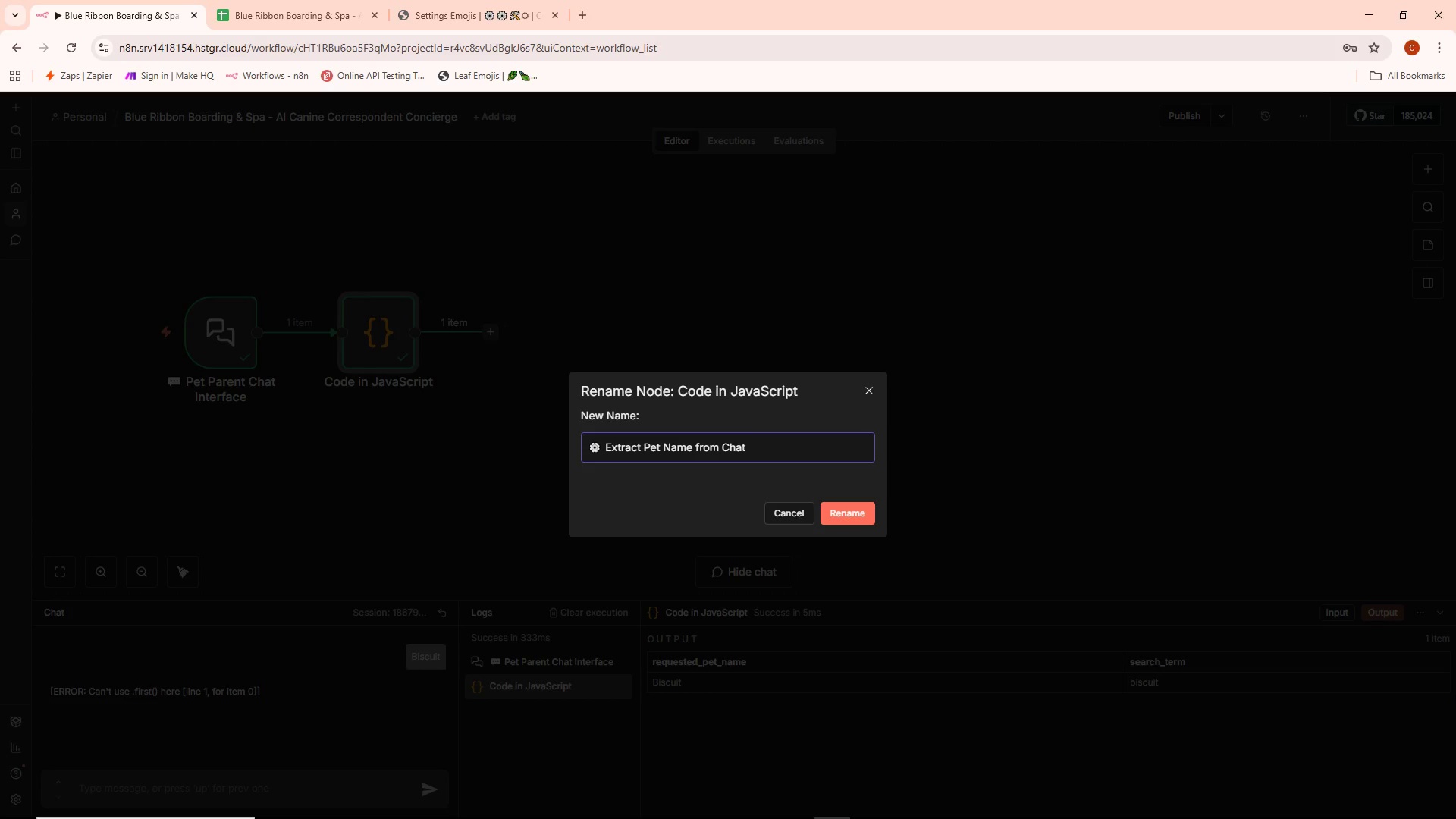 
wait(6.14)
 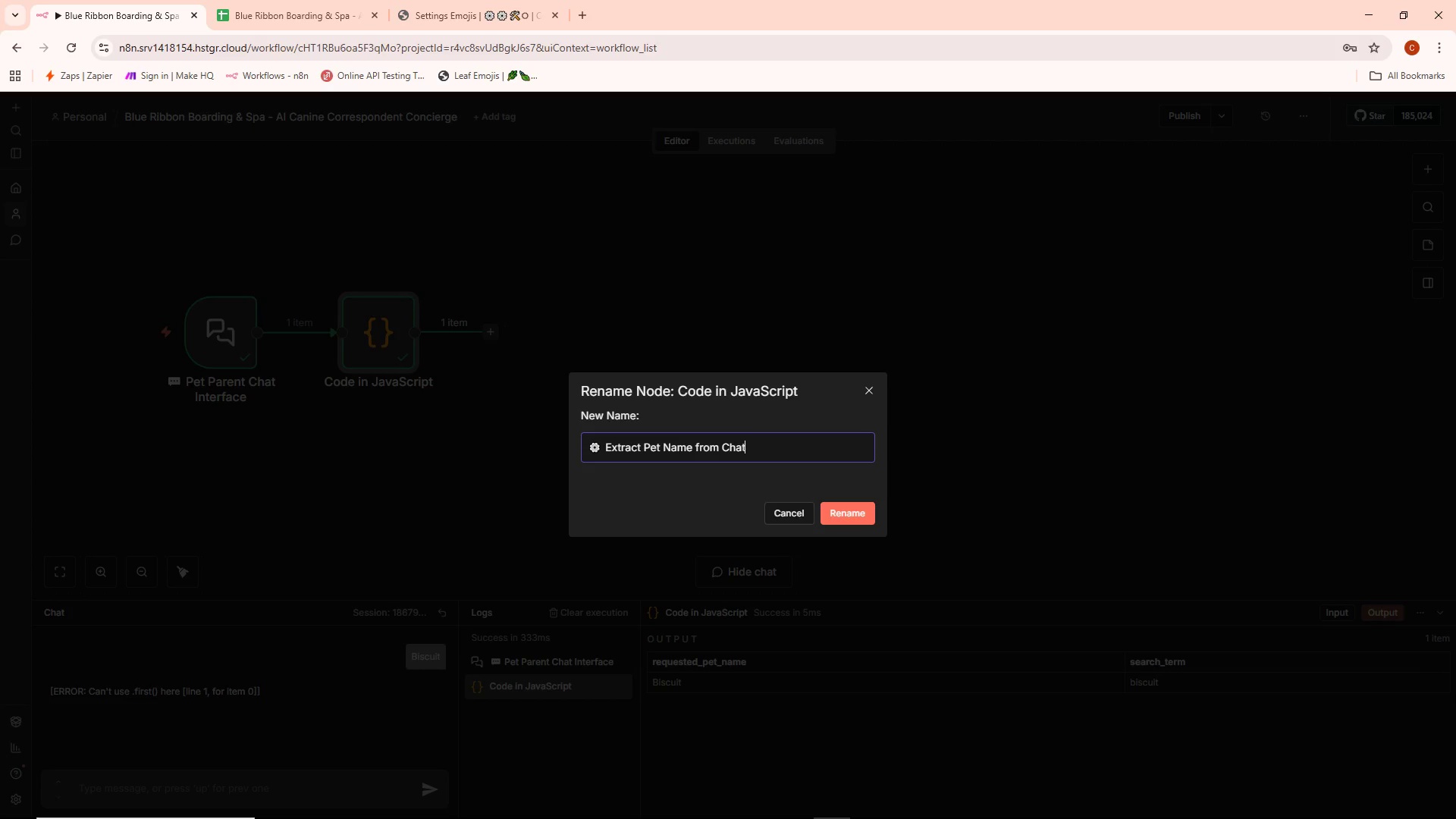 
left_click([851, 511])
 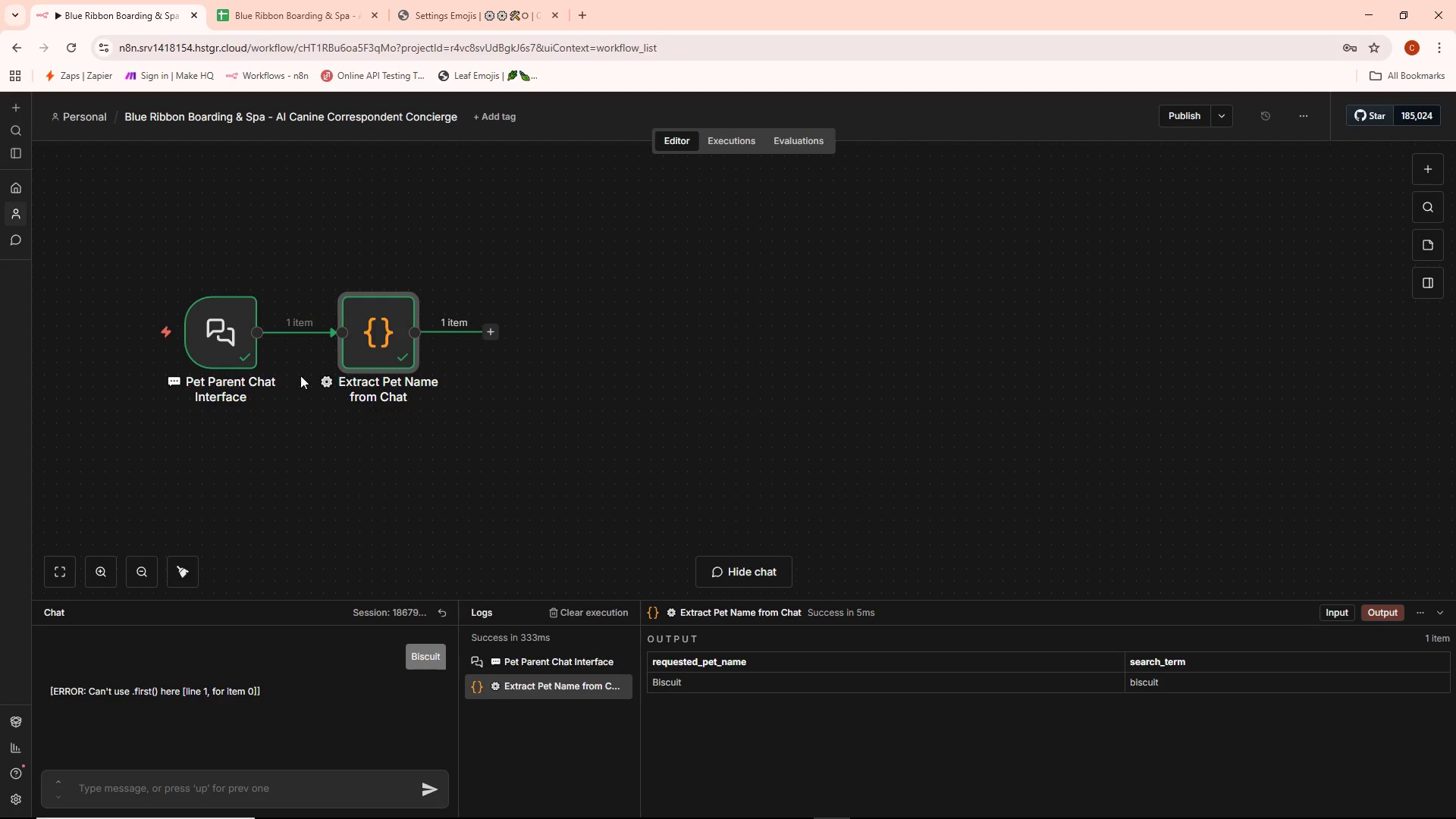 
mouse_move([268, 352])
 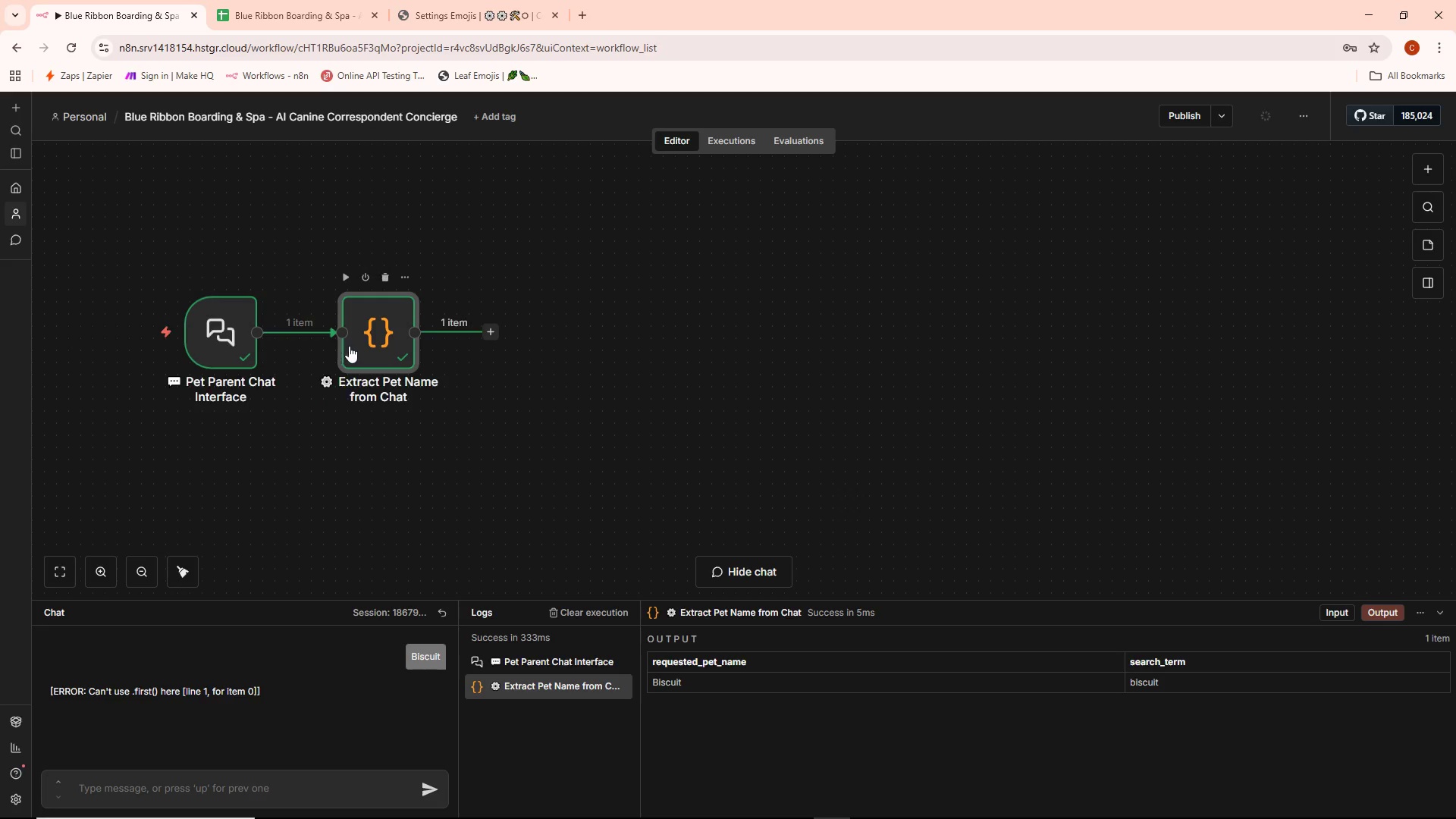 
double_click([350, 346])
 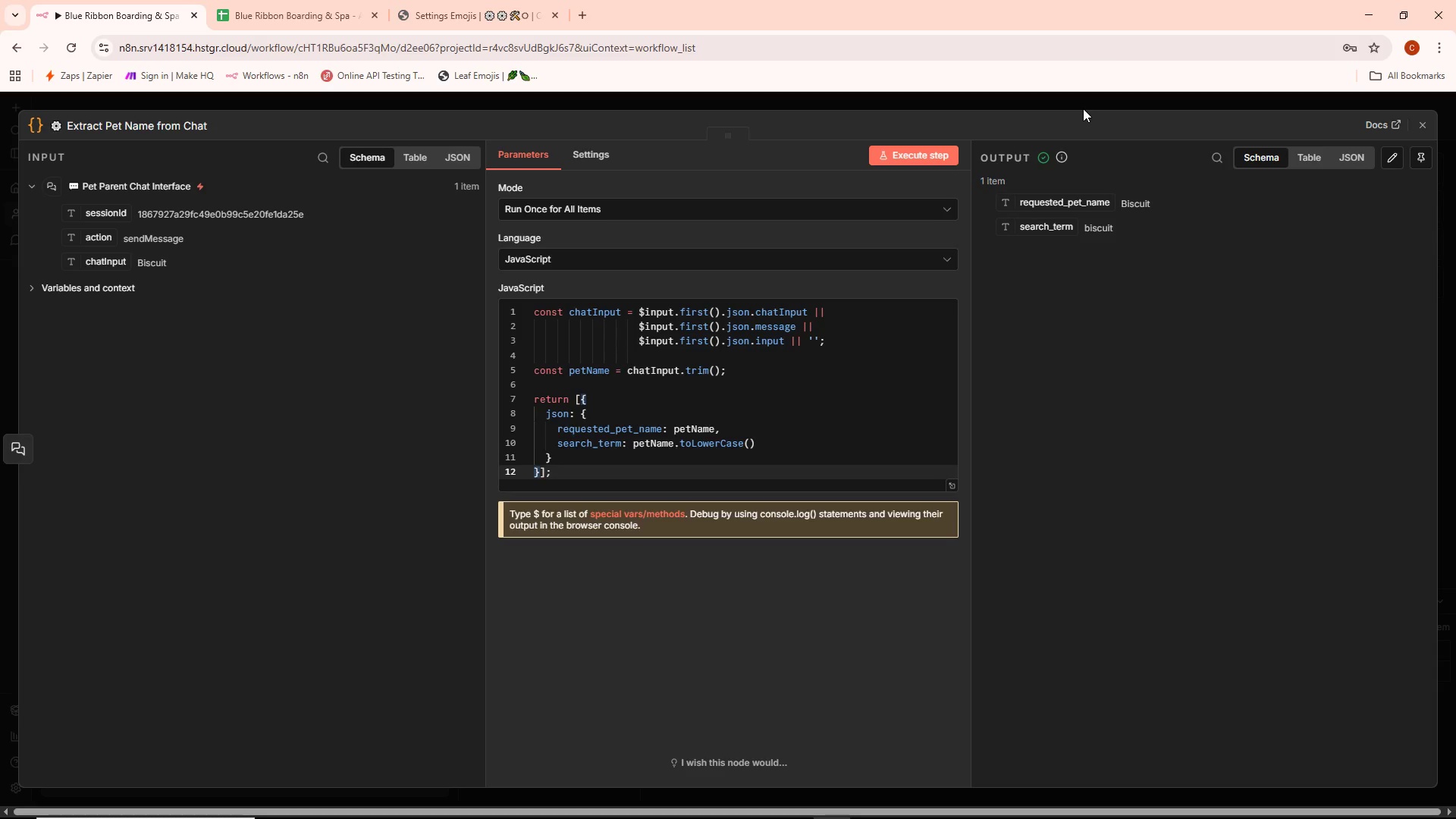 
wait(8.22)
 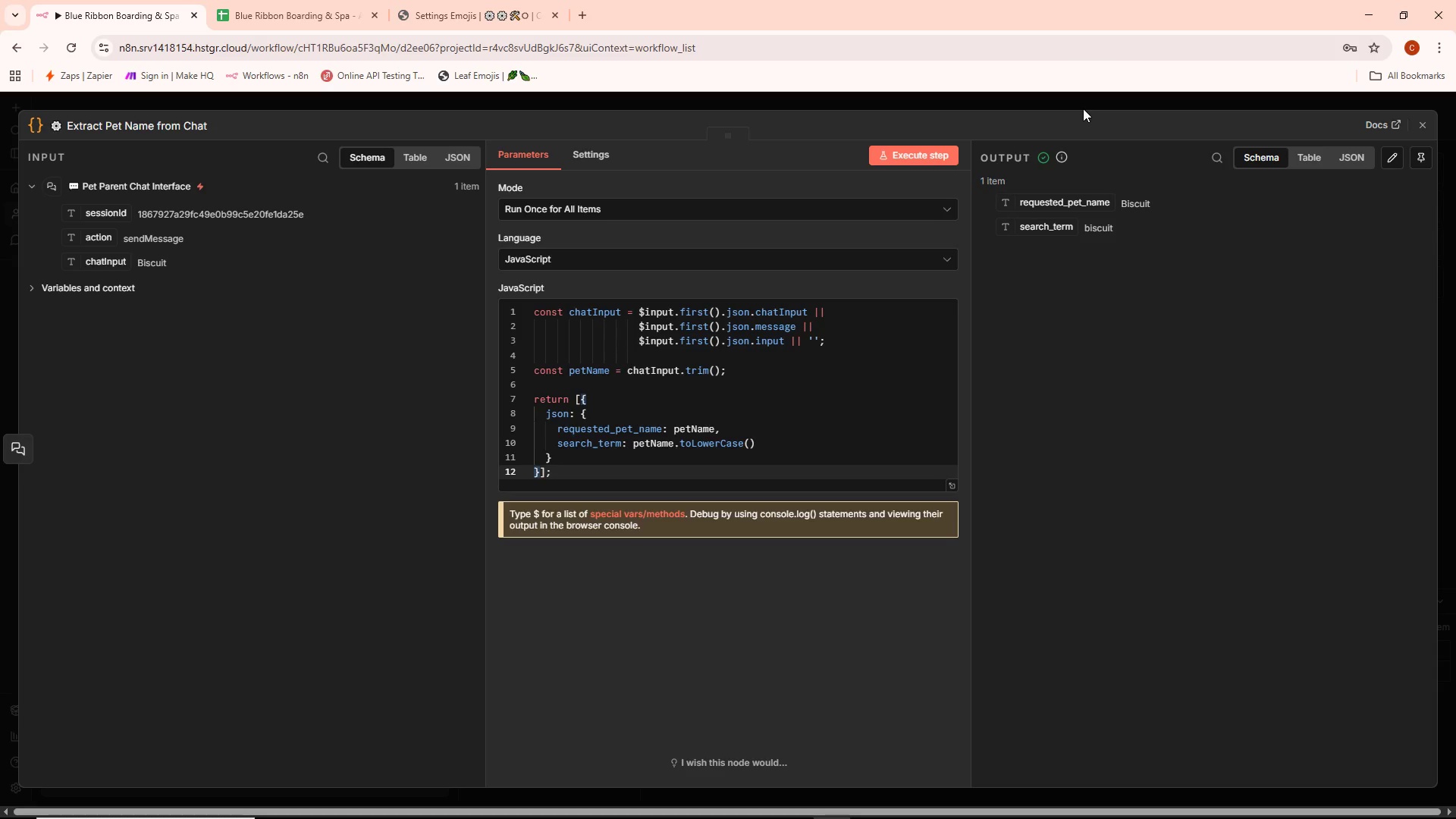 
left_click([1082, 98])
 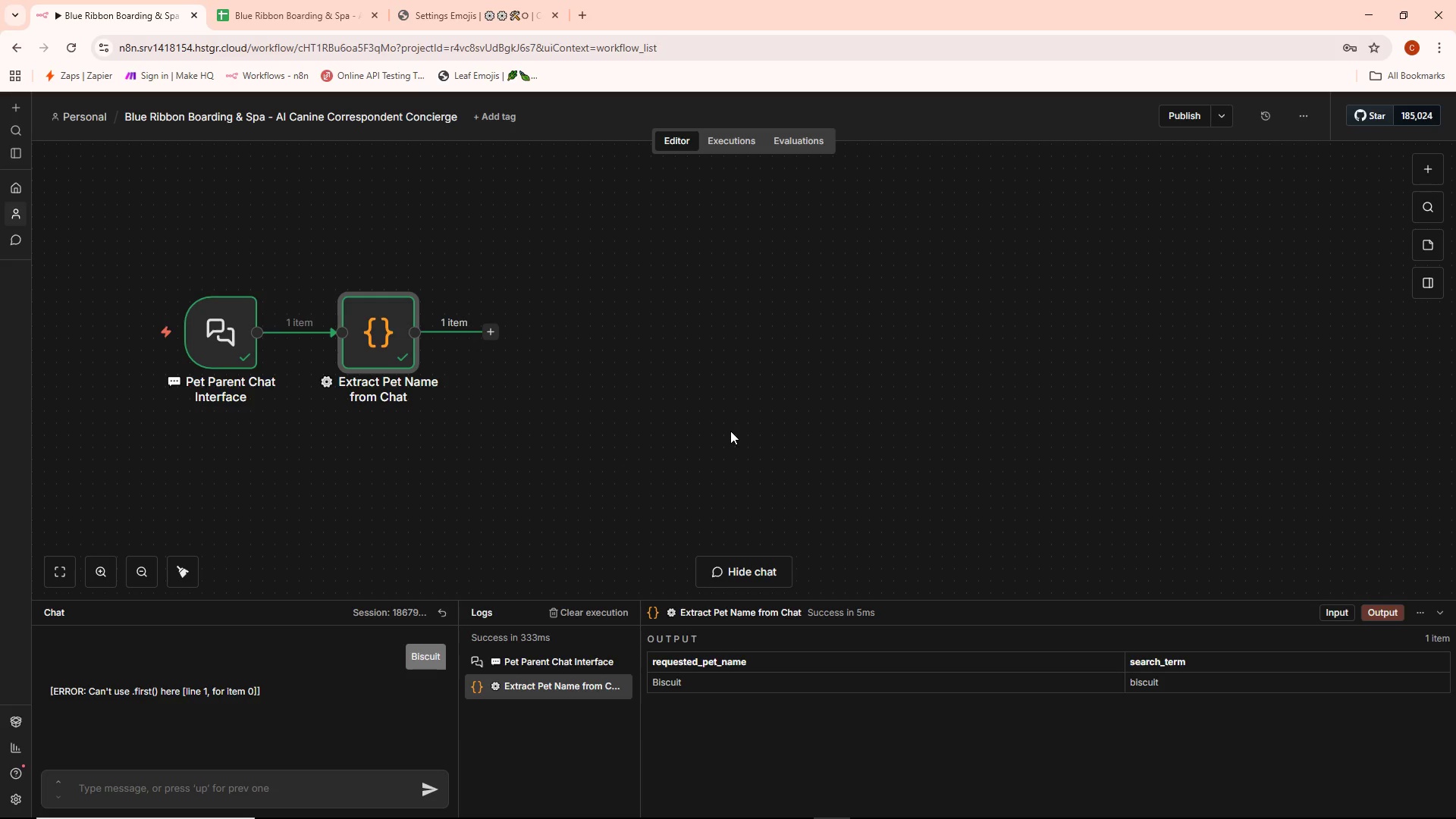 
wait(6.97)
 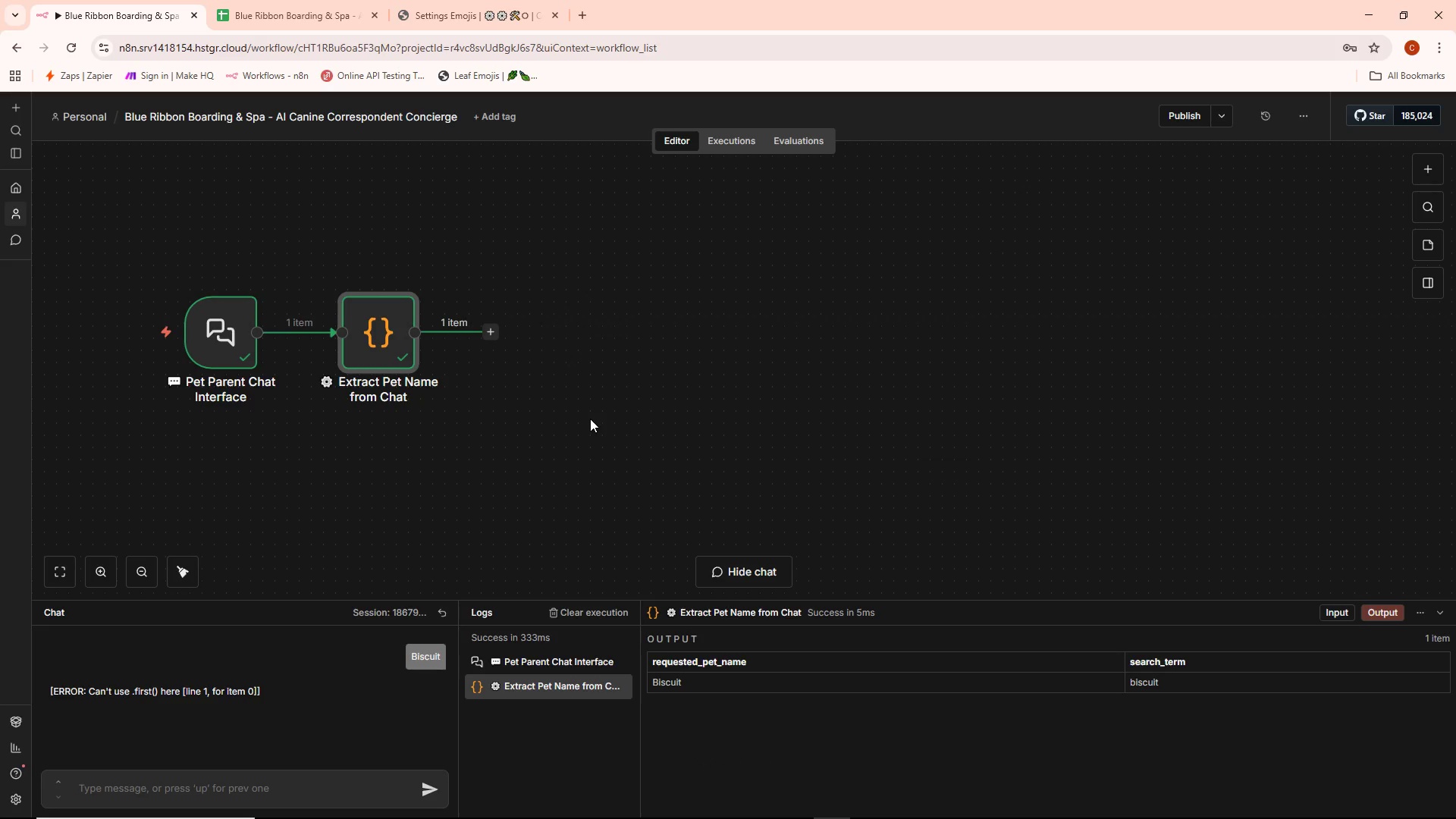 
left_click([733, 428])
 